 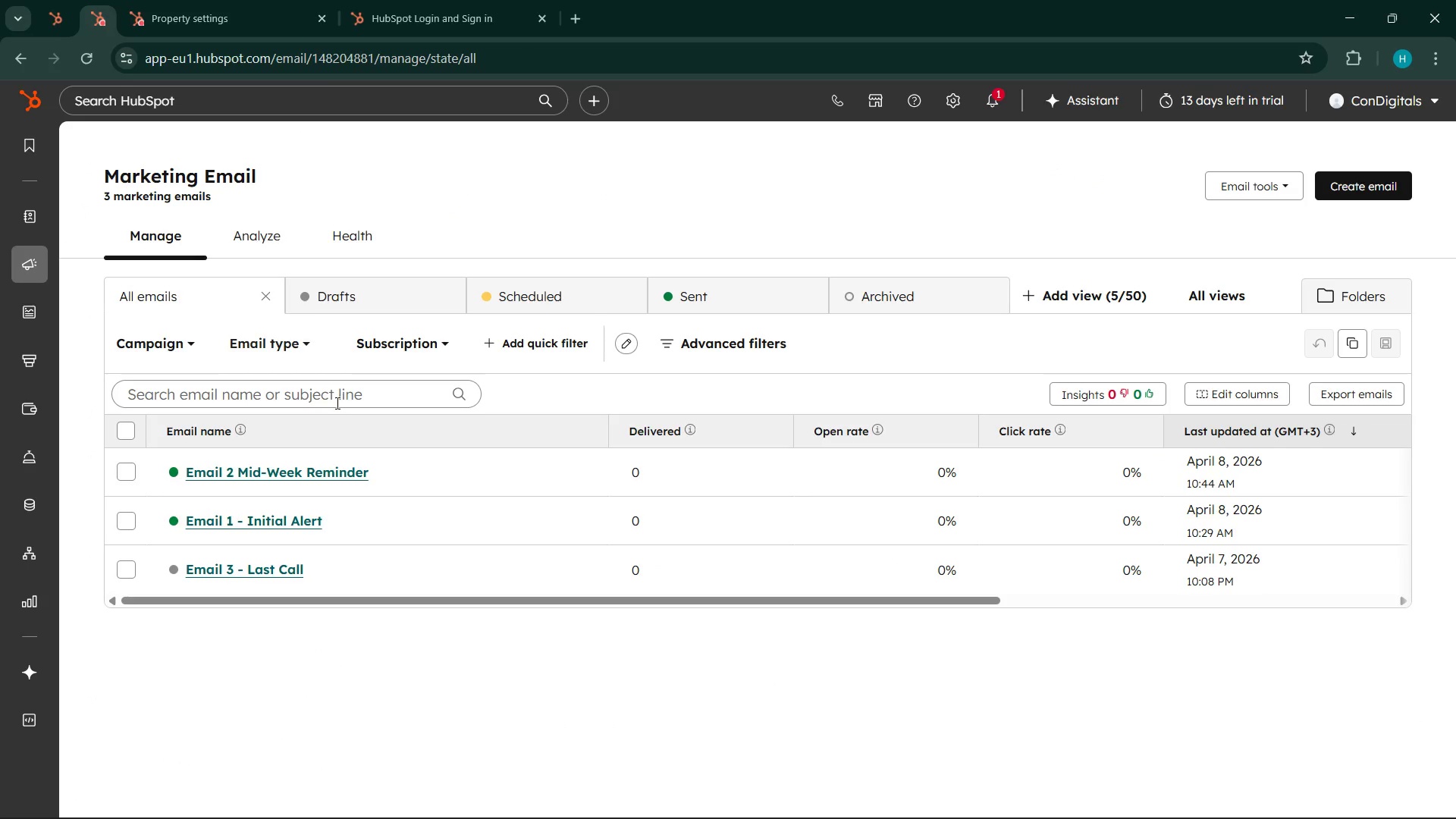 
left_click([51, 0])
 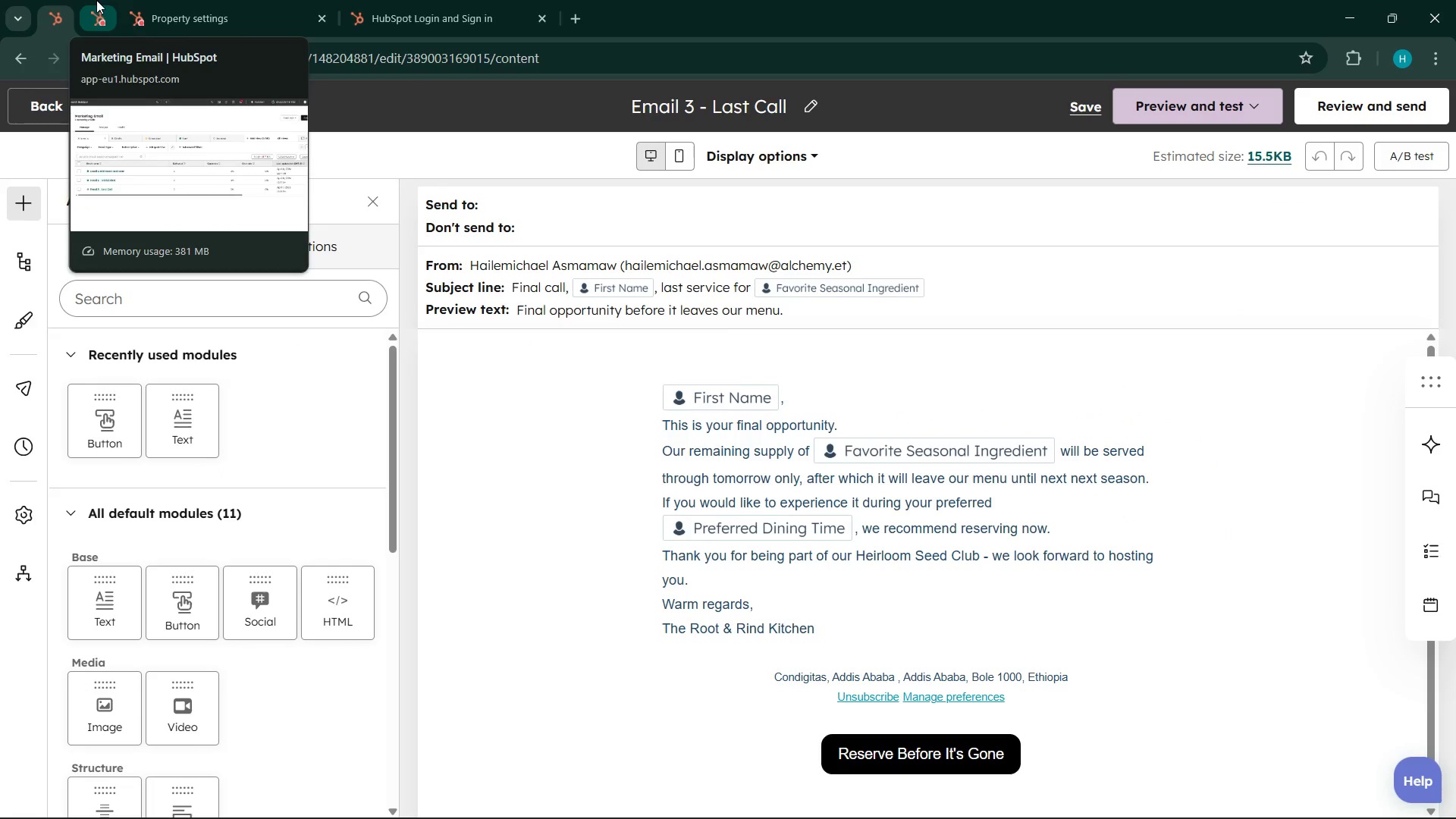 
wait(7.36)
 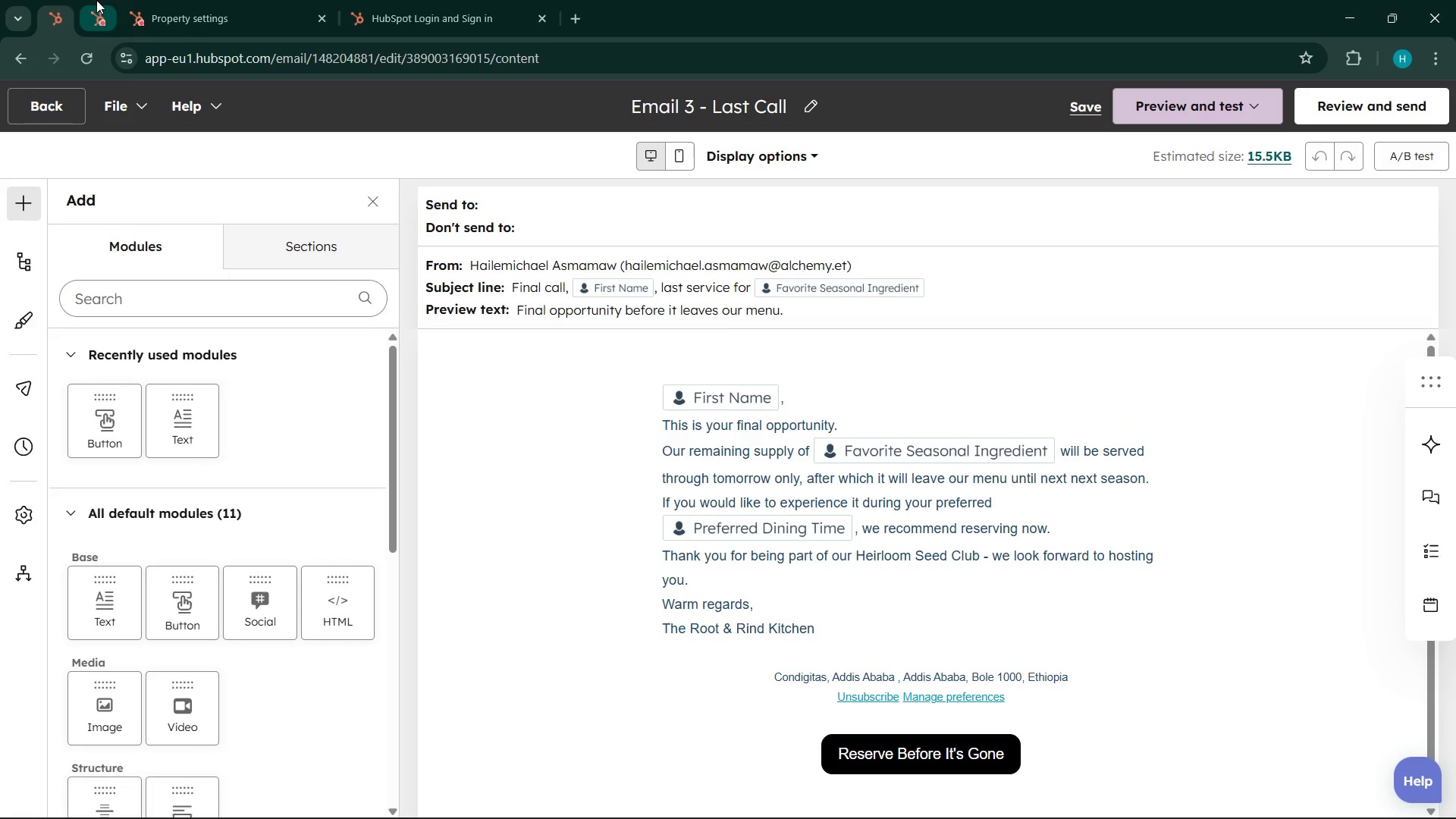 
left_click([96, 0])
 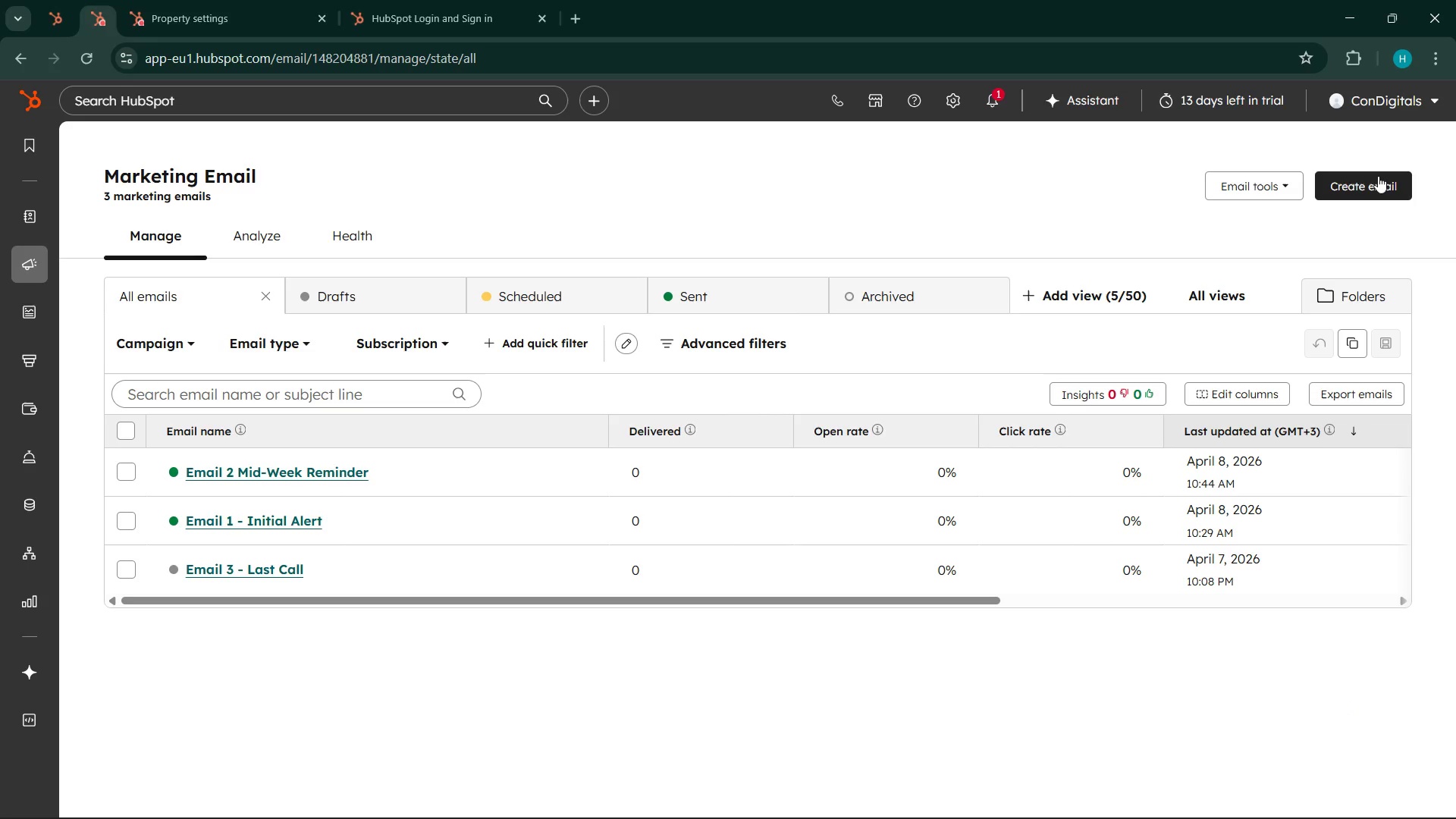 
left_click([1359, 180])
 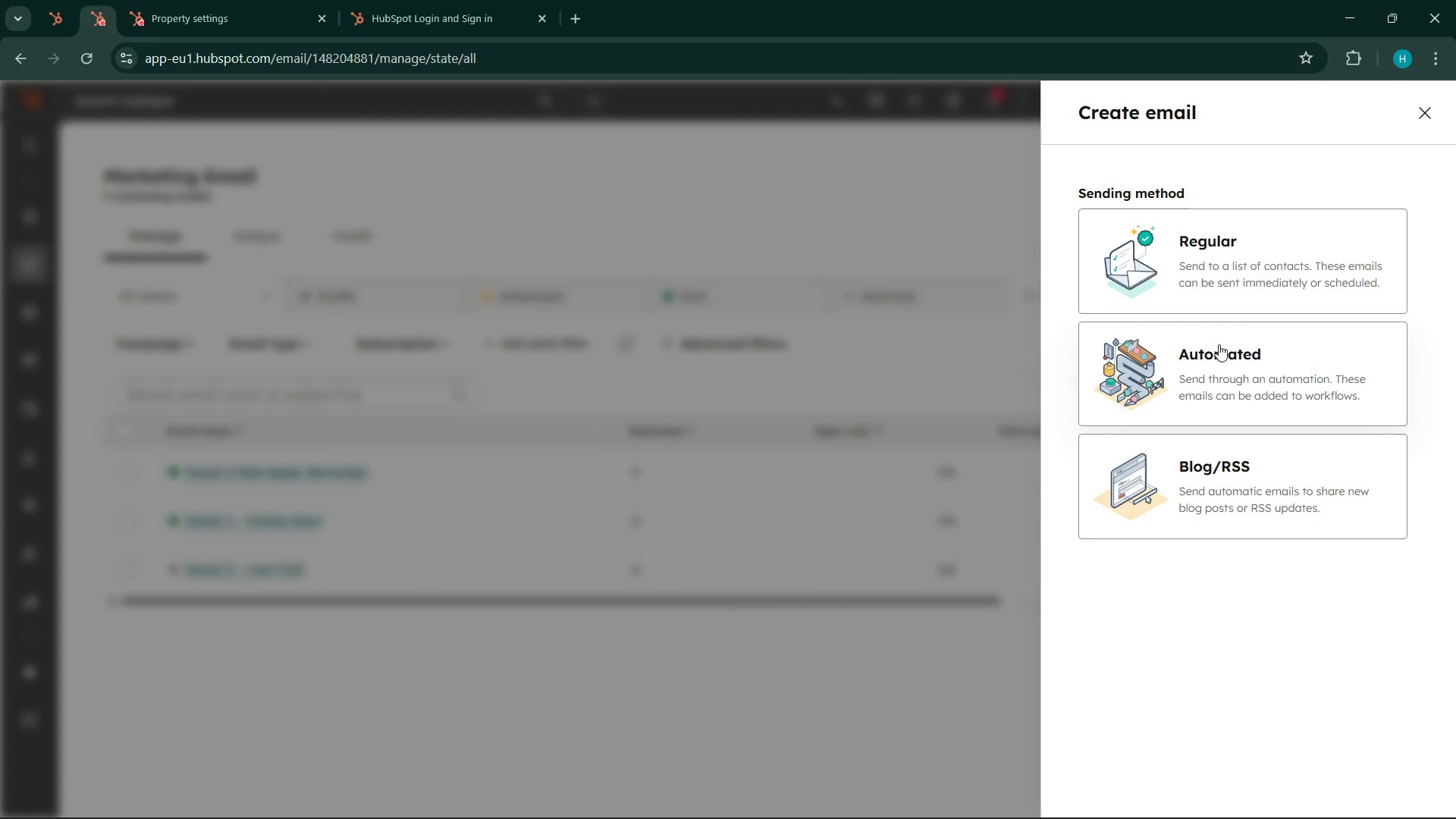 
wait(7.64)
 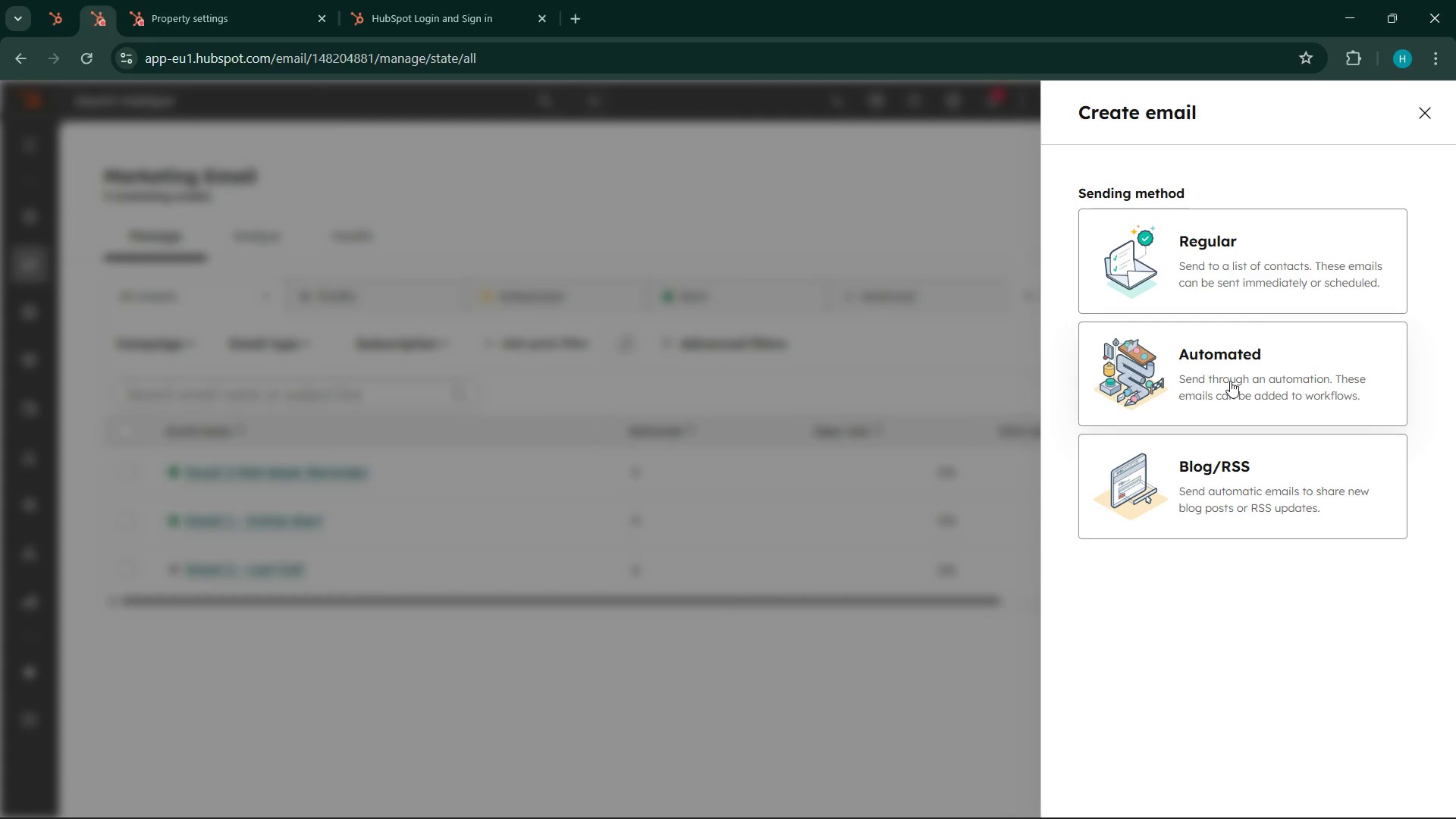 
left_click([1219, 344])
 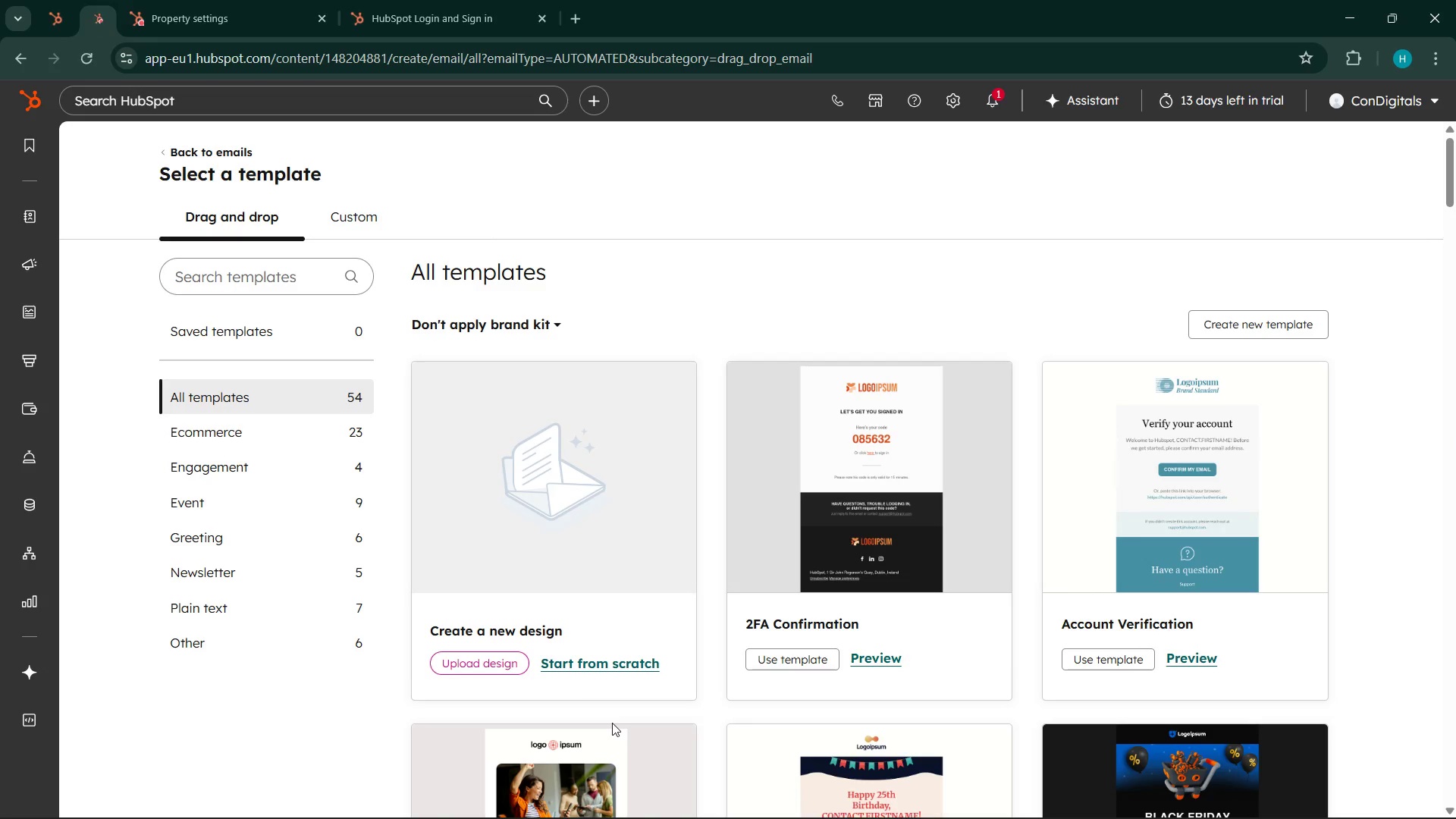 
wait(5.2)
 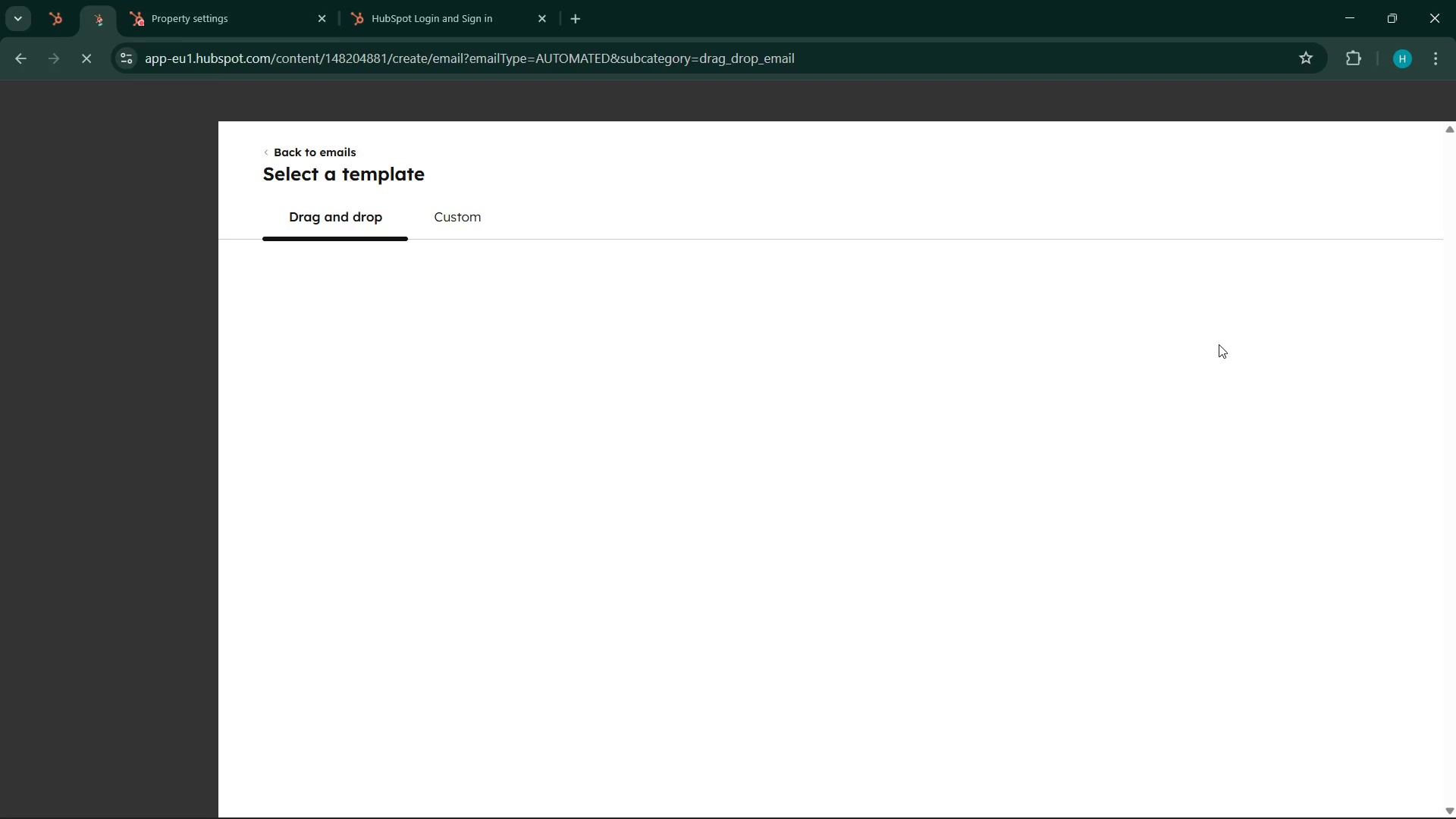 
left_click([579, 666])
 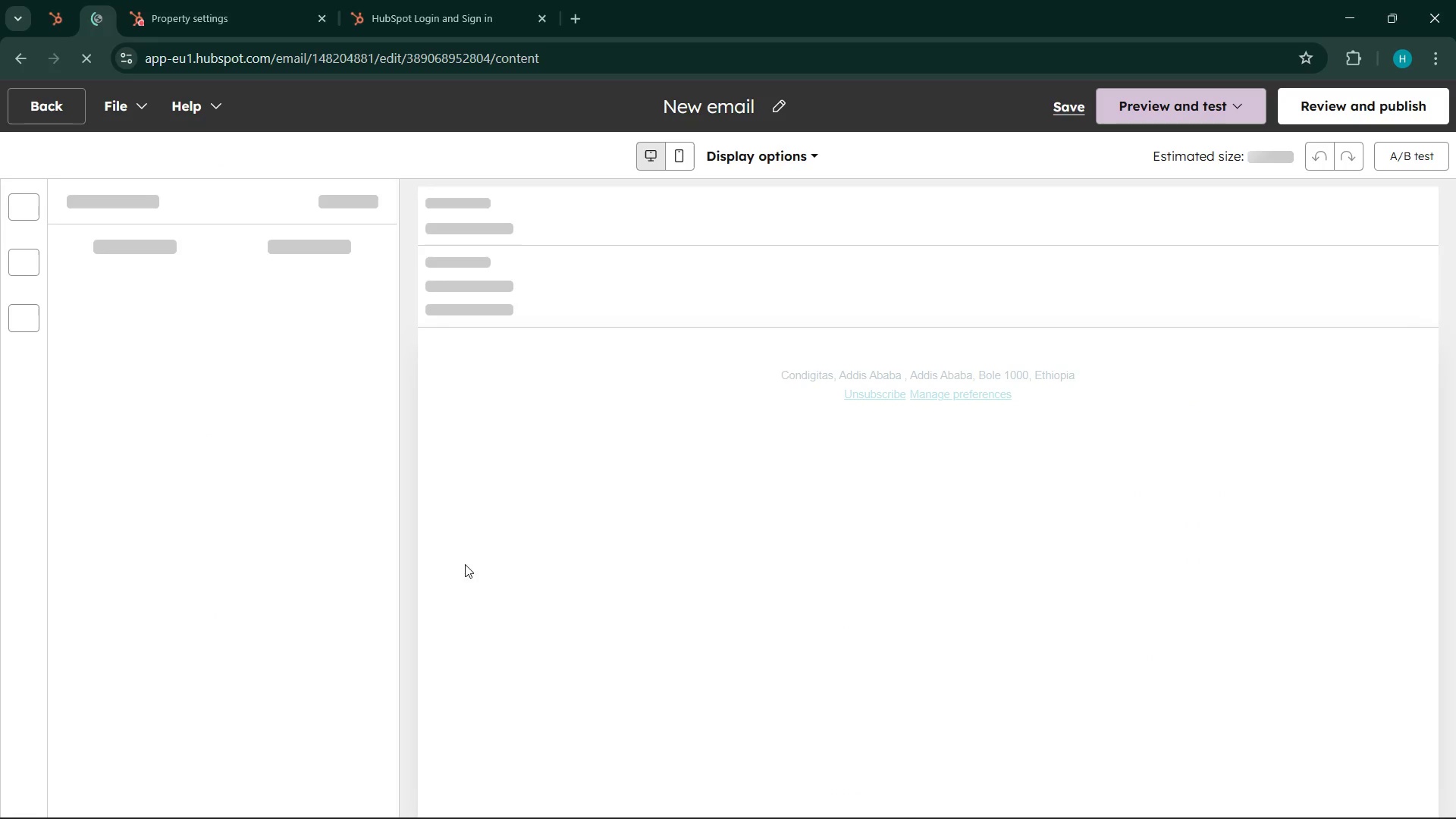 
left_click([37, 0])
 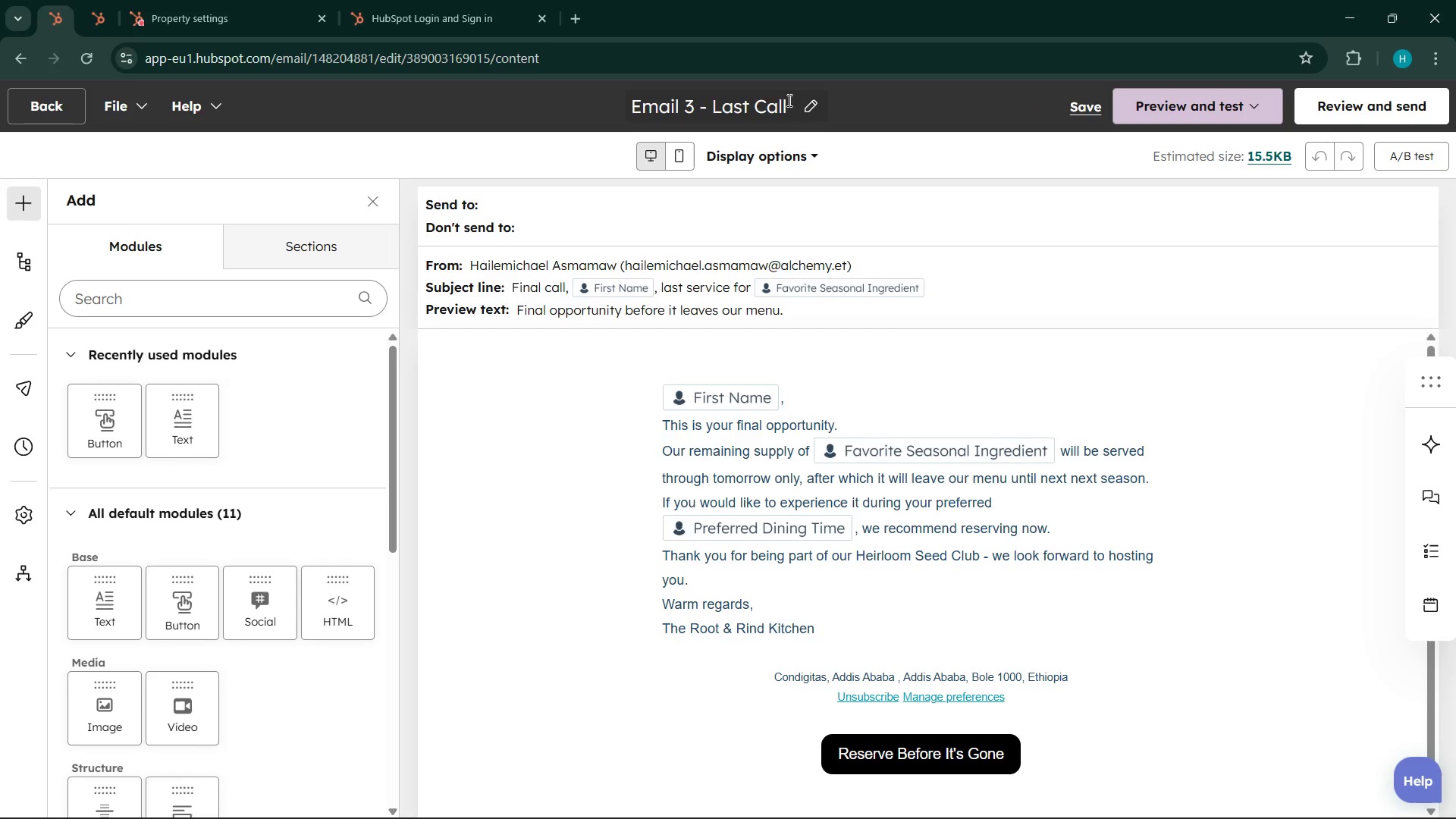 
left_click([803, 107])
 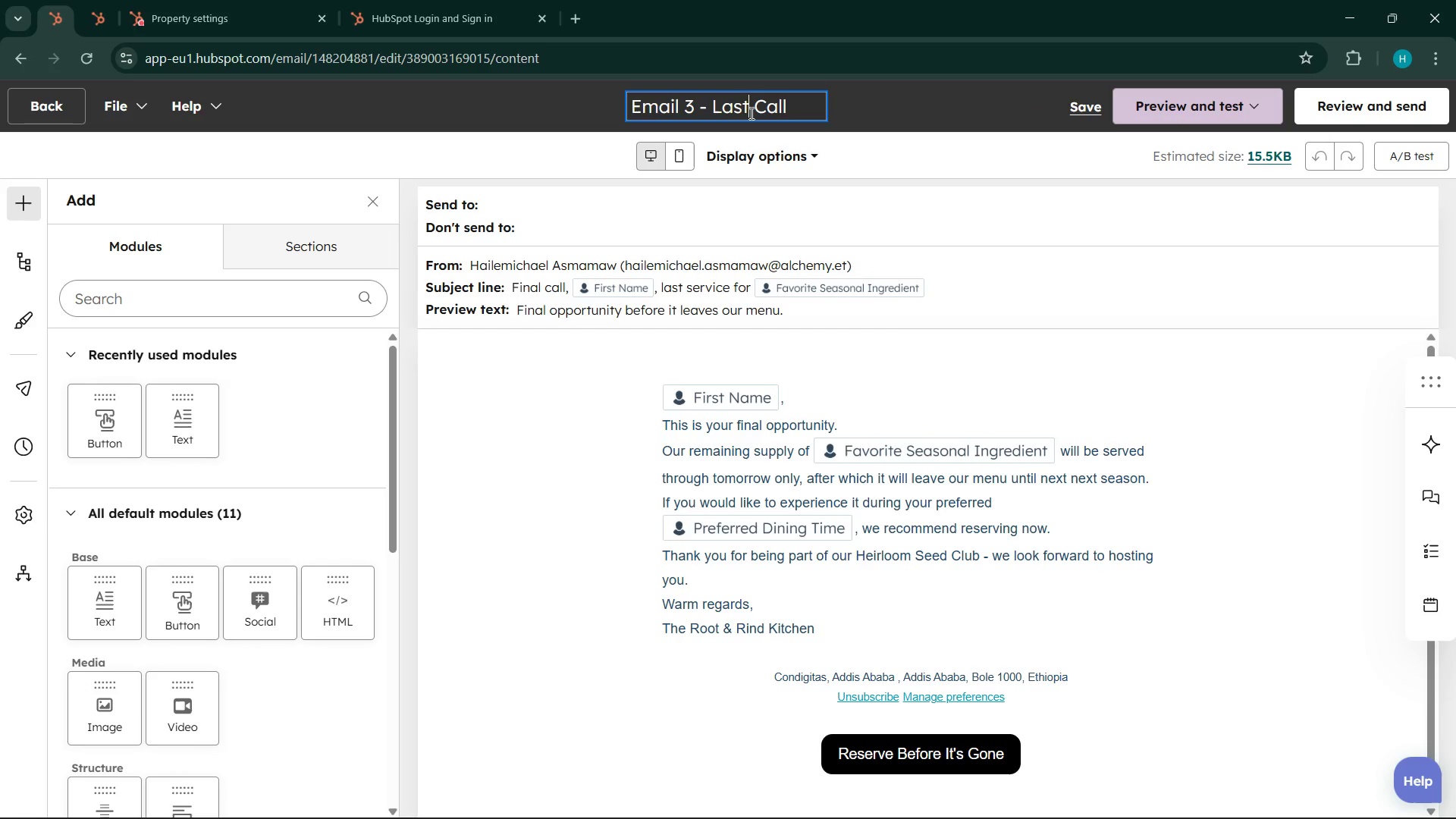 
double_click([750, 113])
 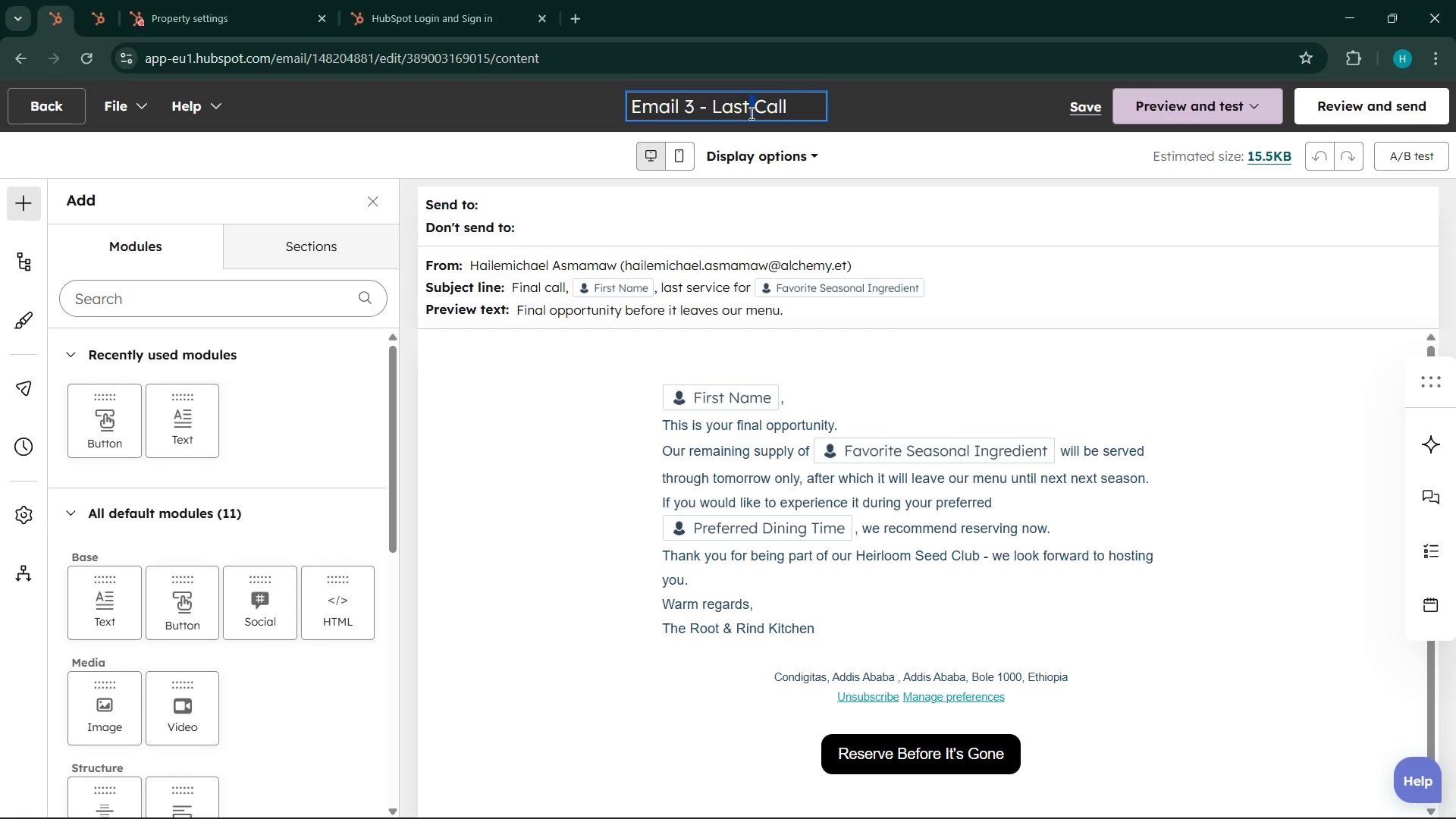 
triple_click([750, 113])
 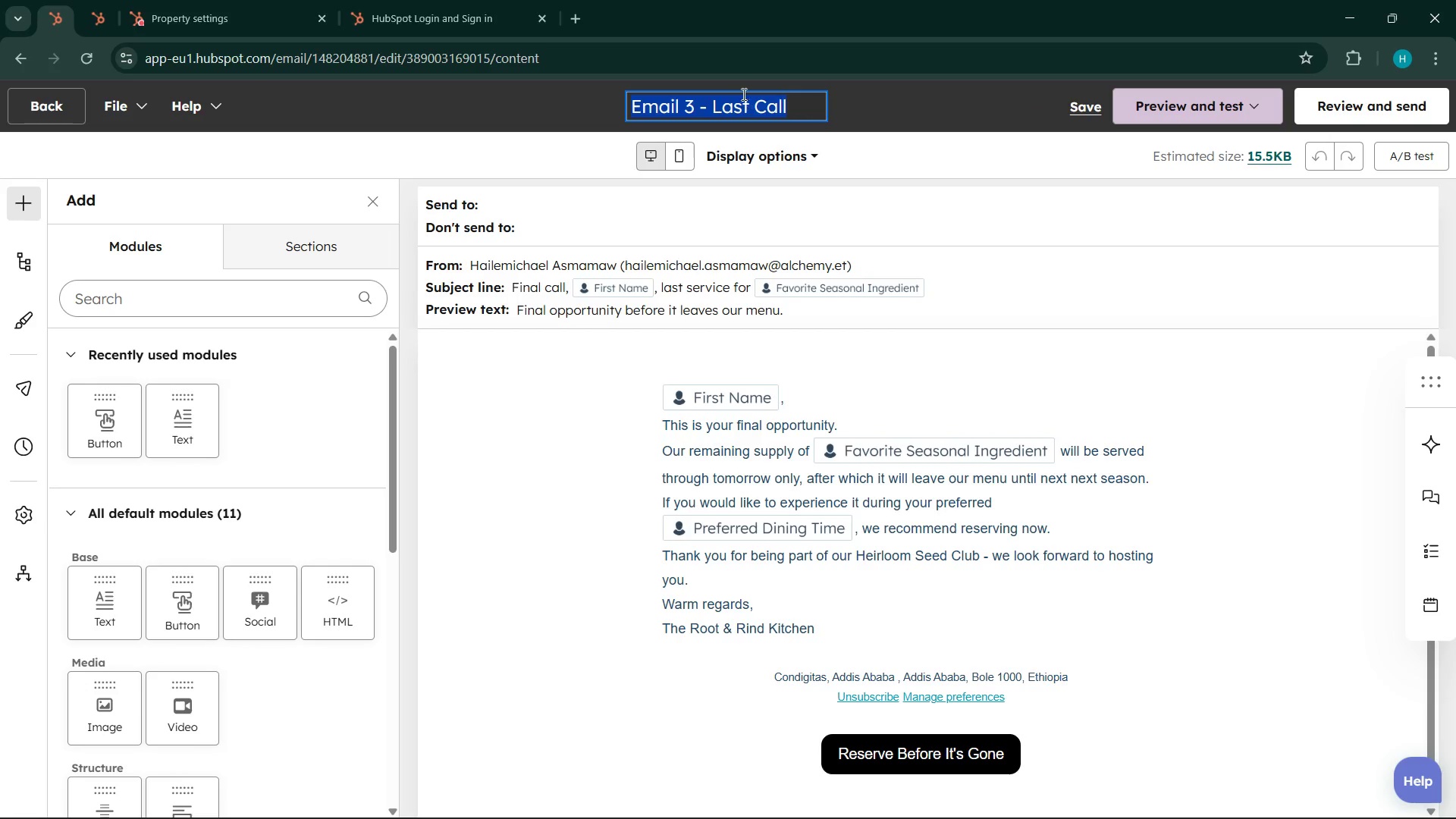 
right_click([742, 94])
 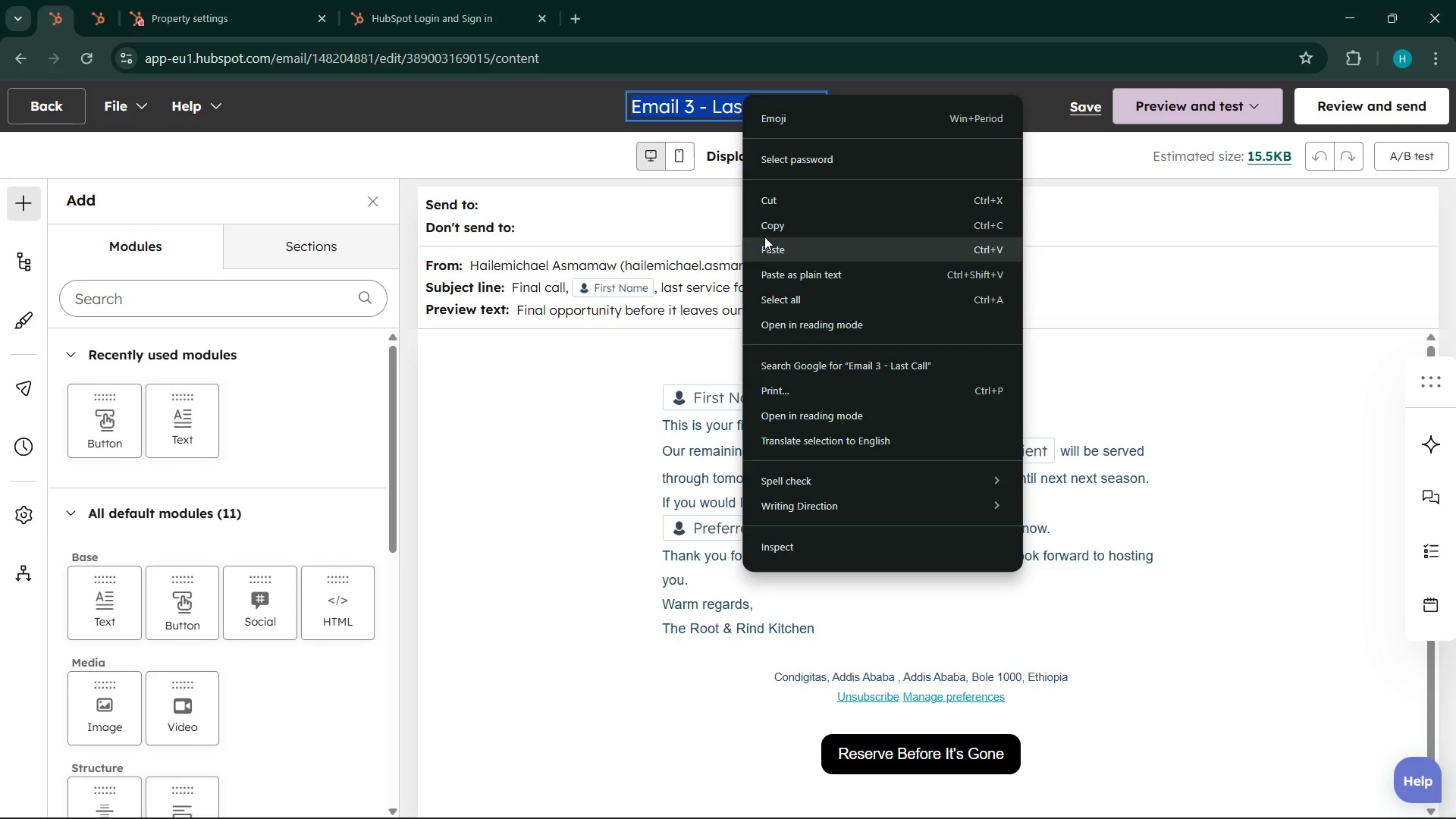 
left_click([763, 236])
 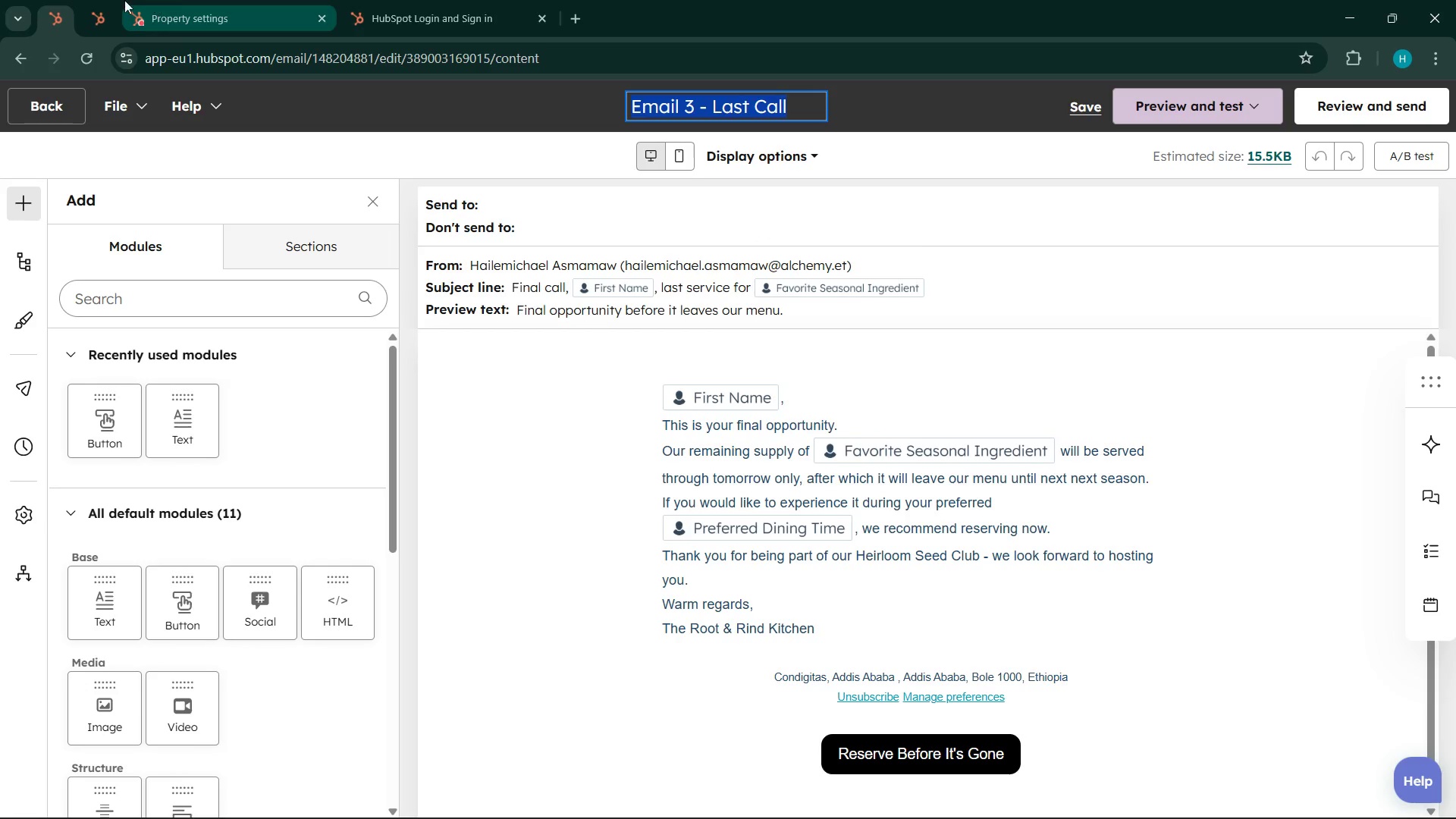 
left_click([89, 0])
 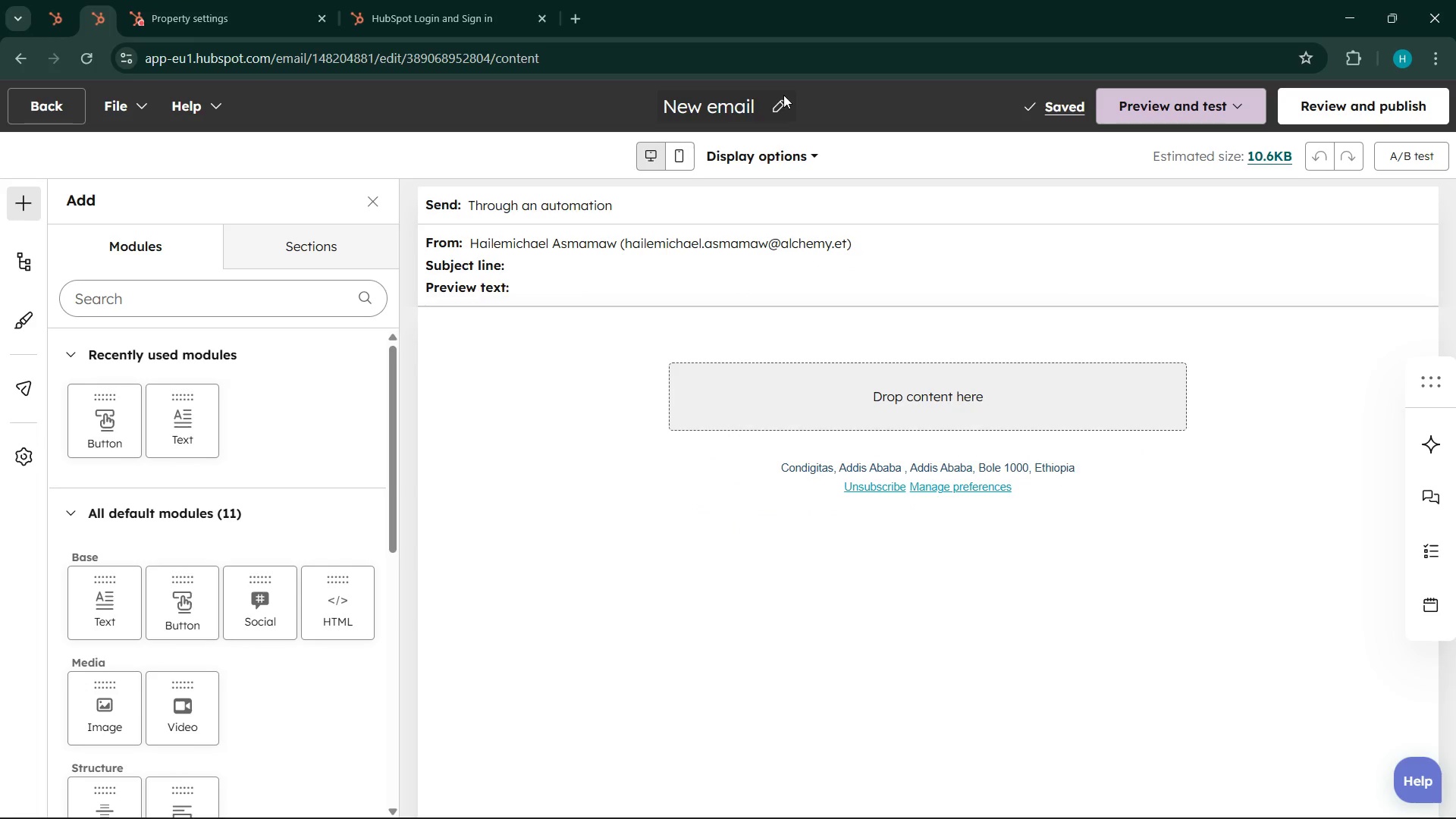 
left_click([785, 102])
 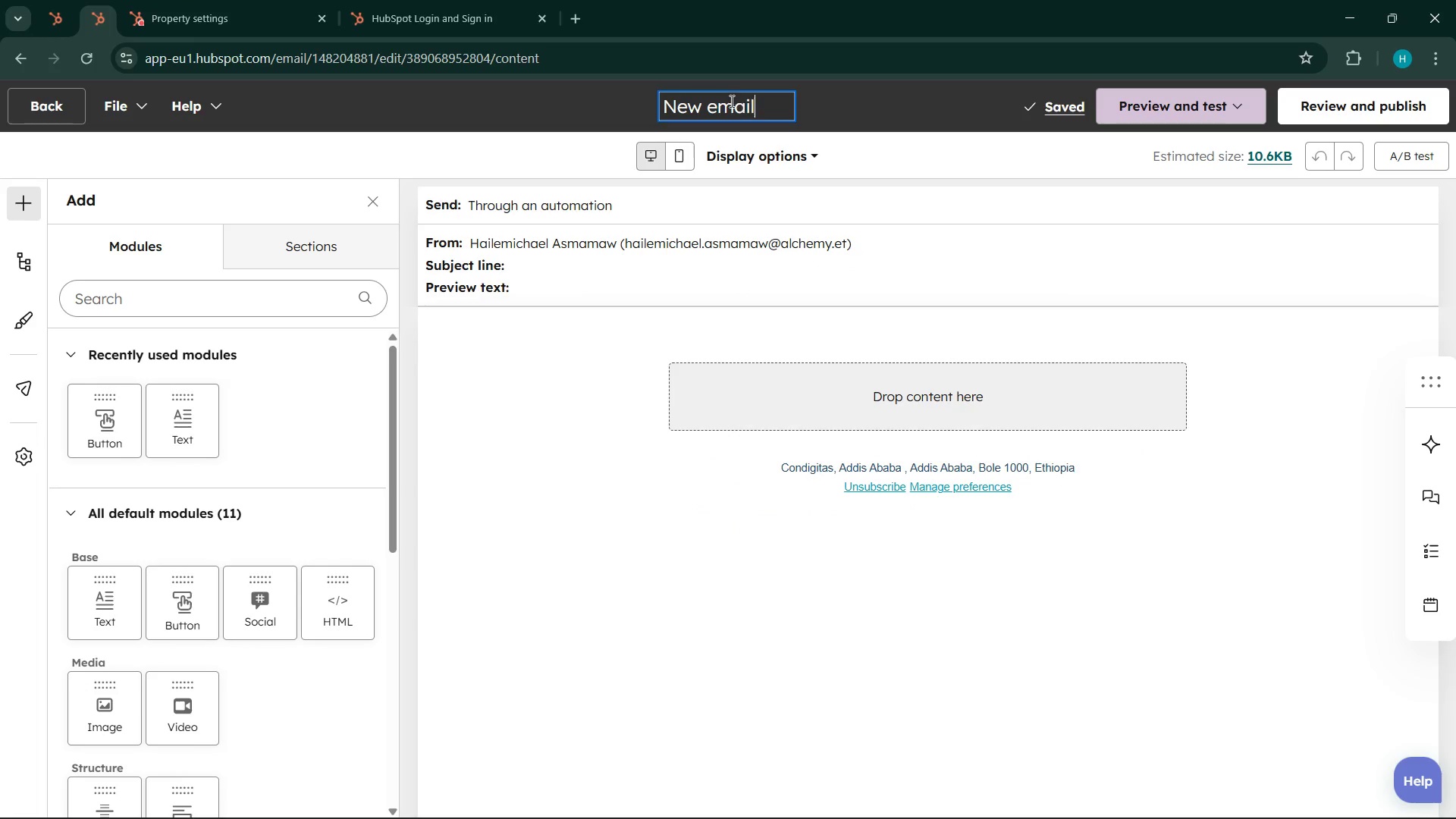 
double_click([730, 101])
 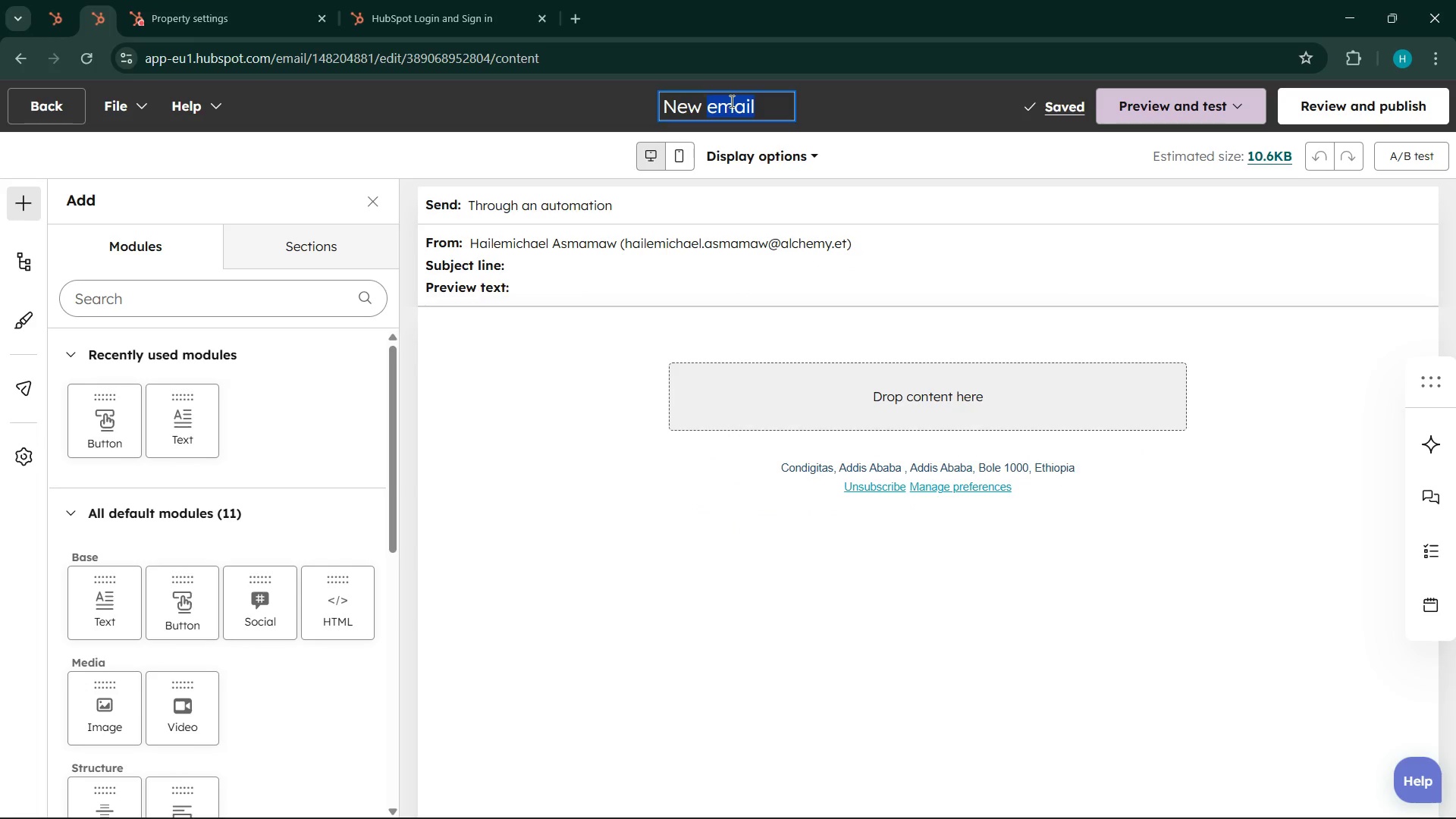 
triple_click([730, 101])
 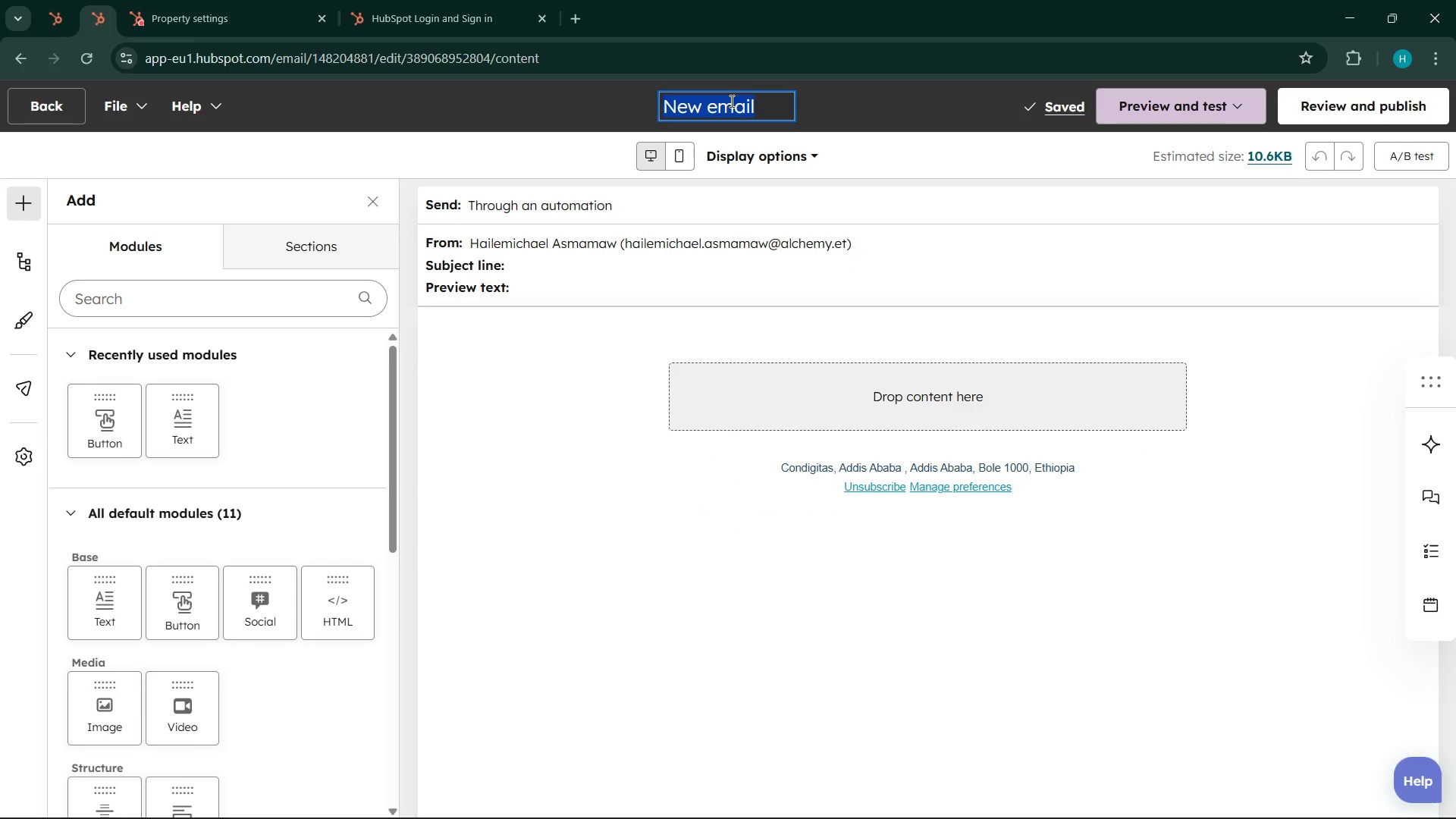 
right_click([730, 101])
 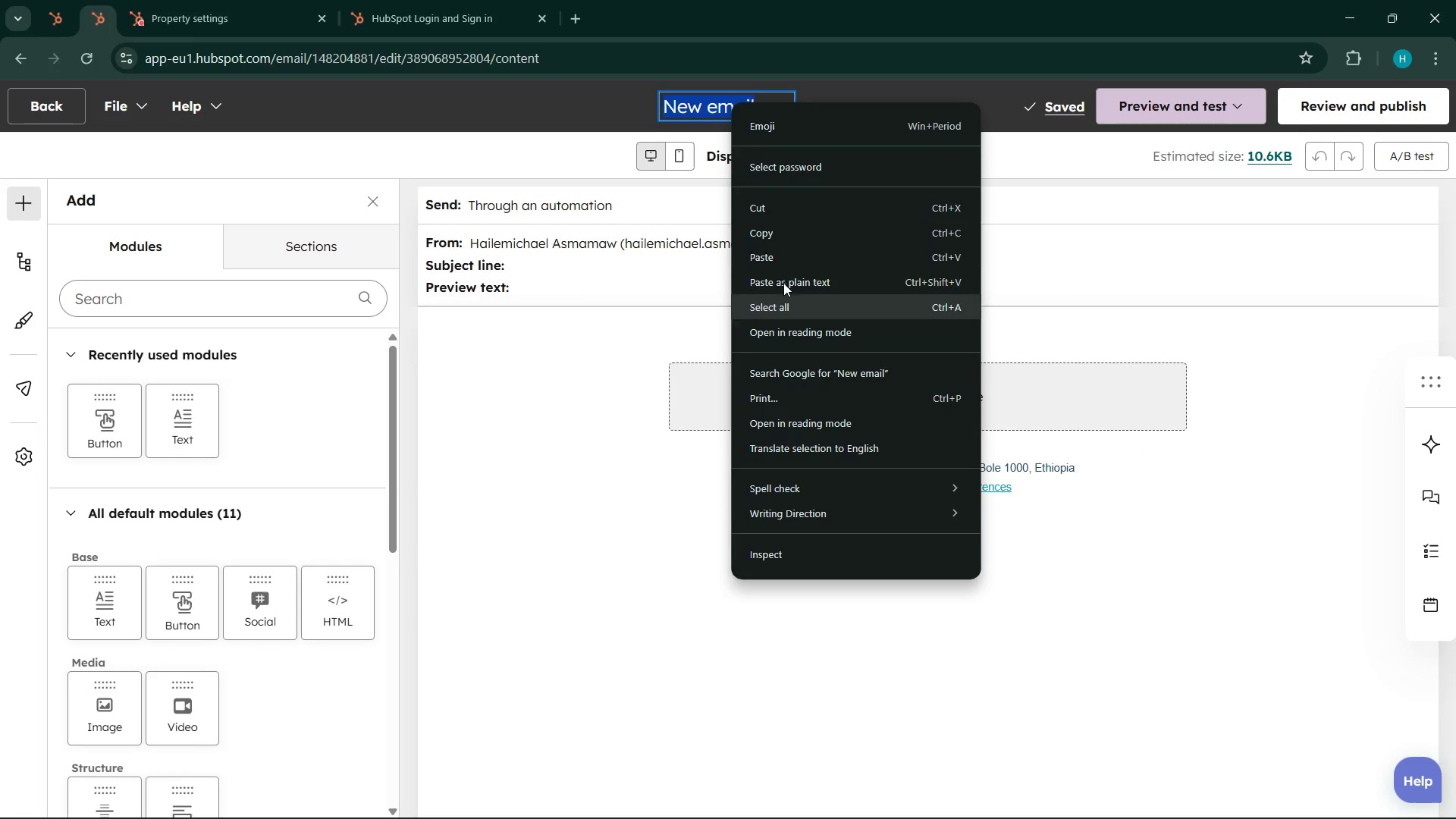 
left_click([767, 254])
 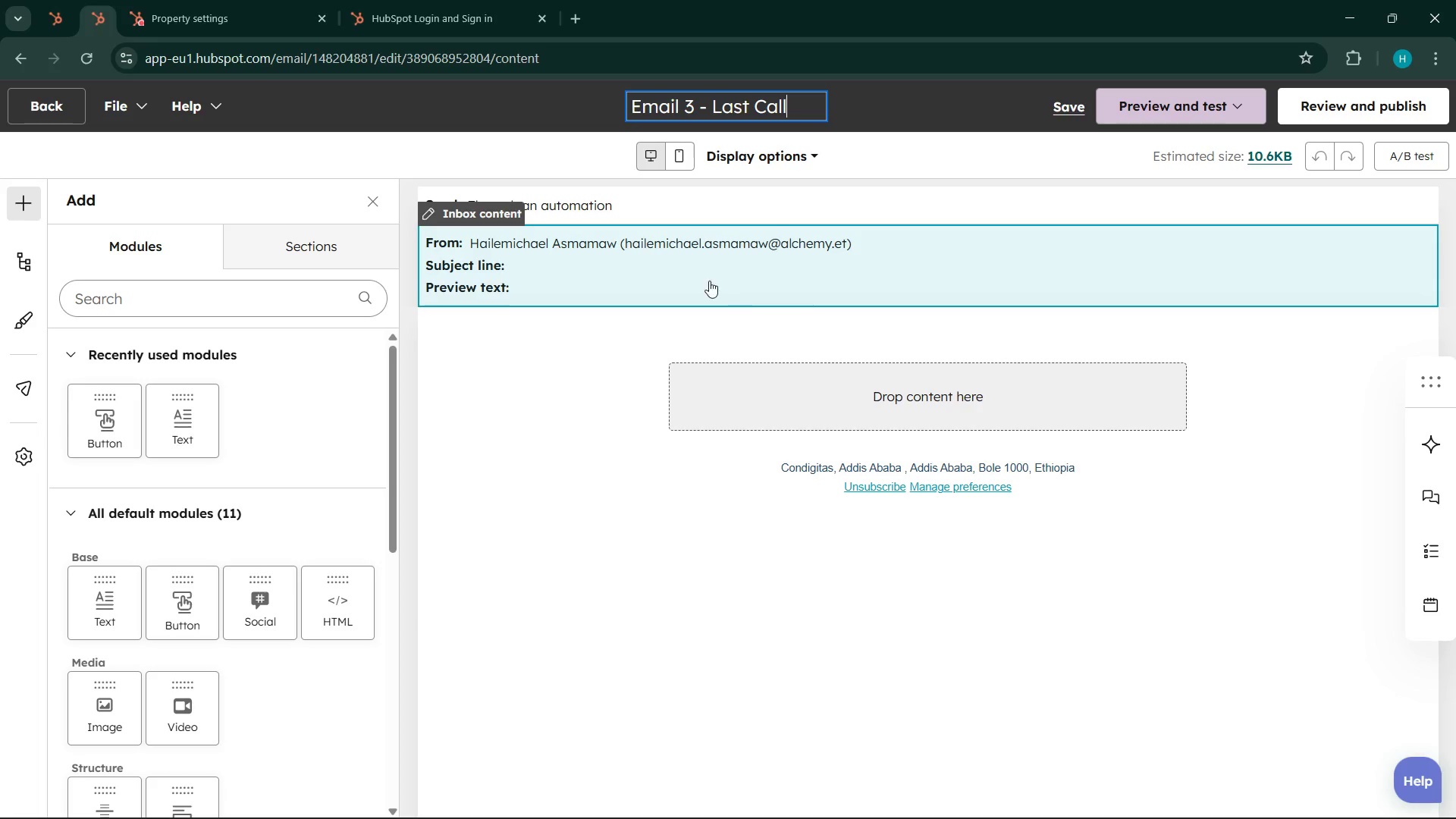 
left_click([695, 275])
 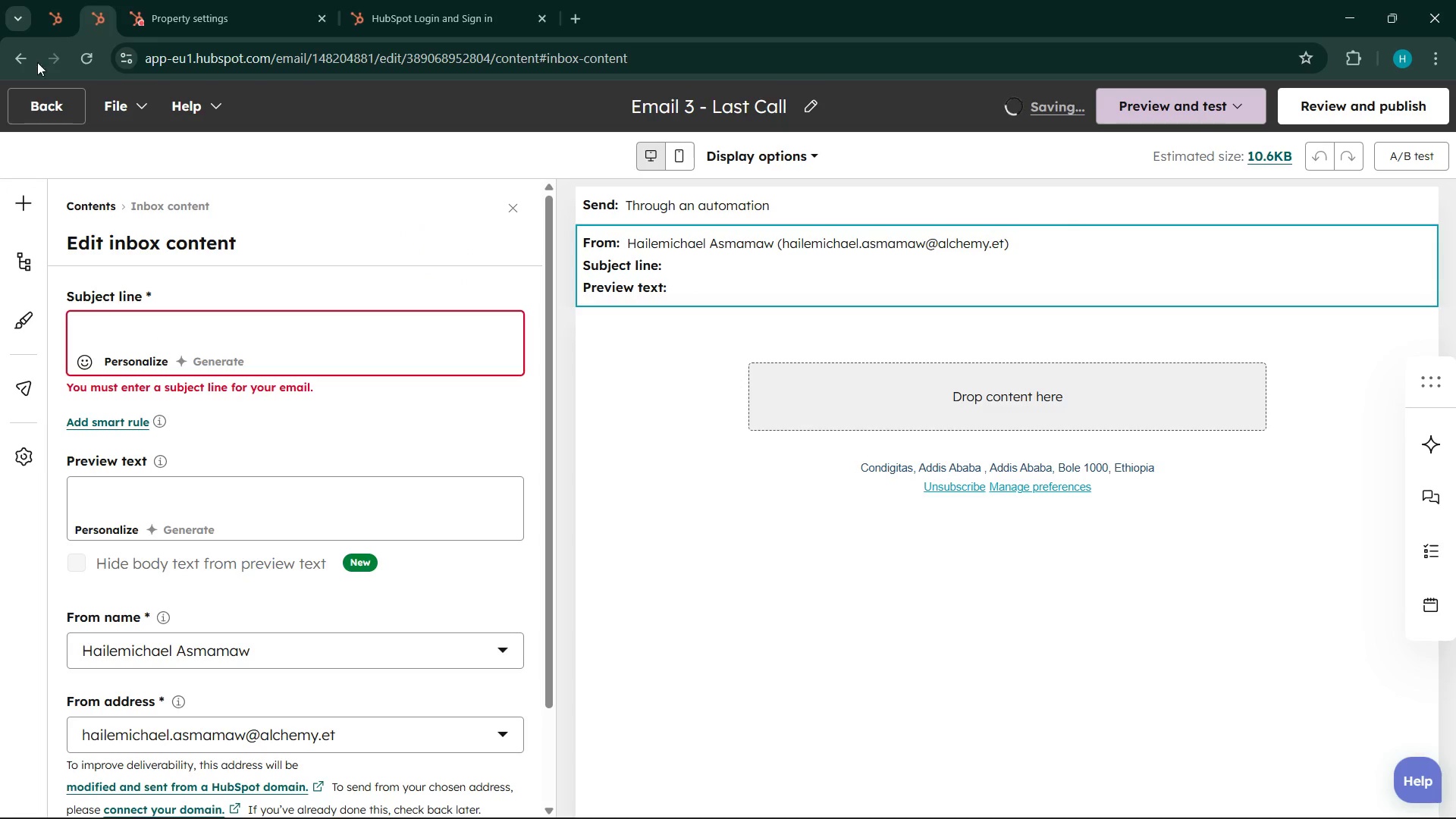 
left_click([49, 0])
 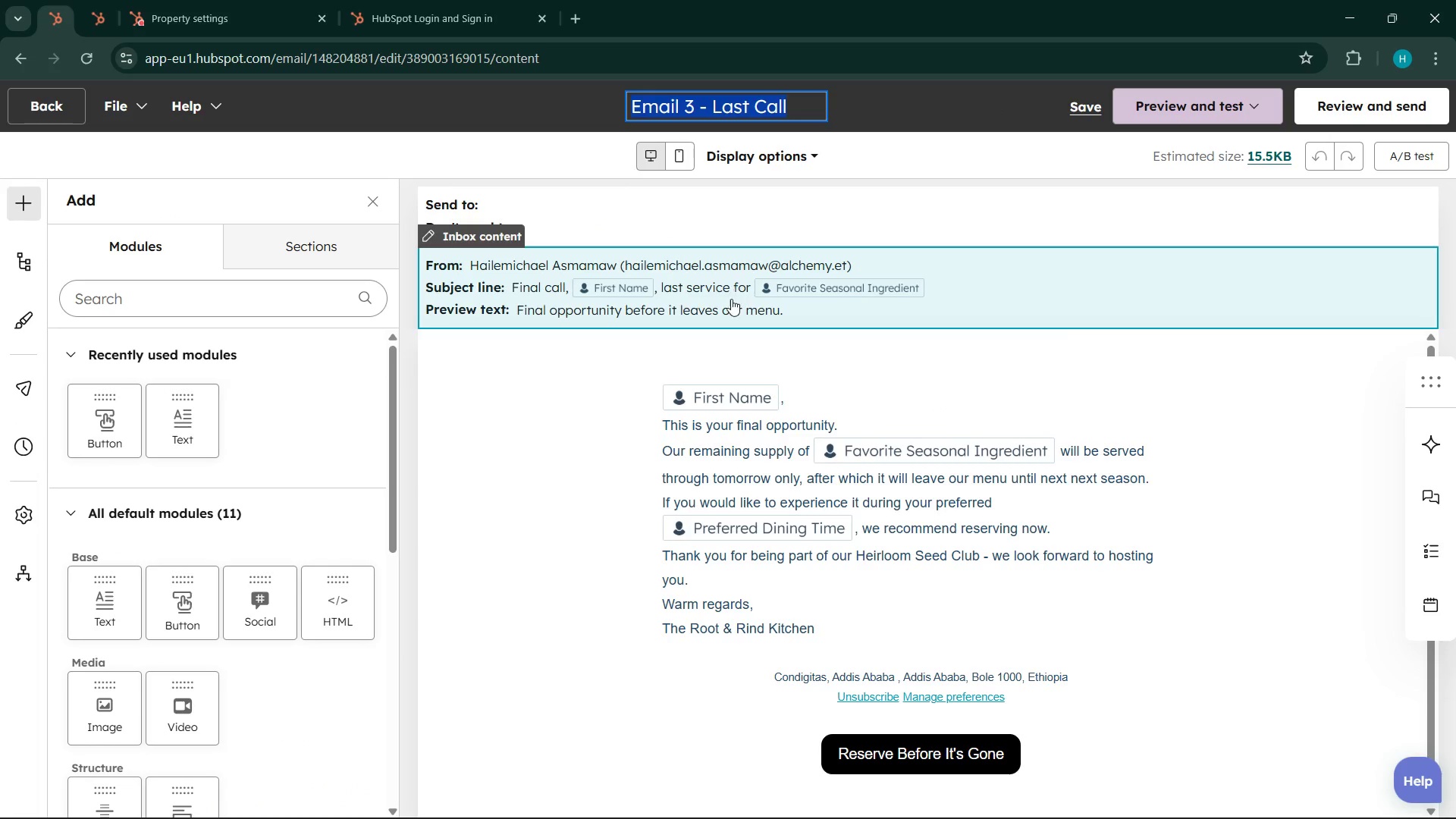 
mouse_move([640, 282])
 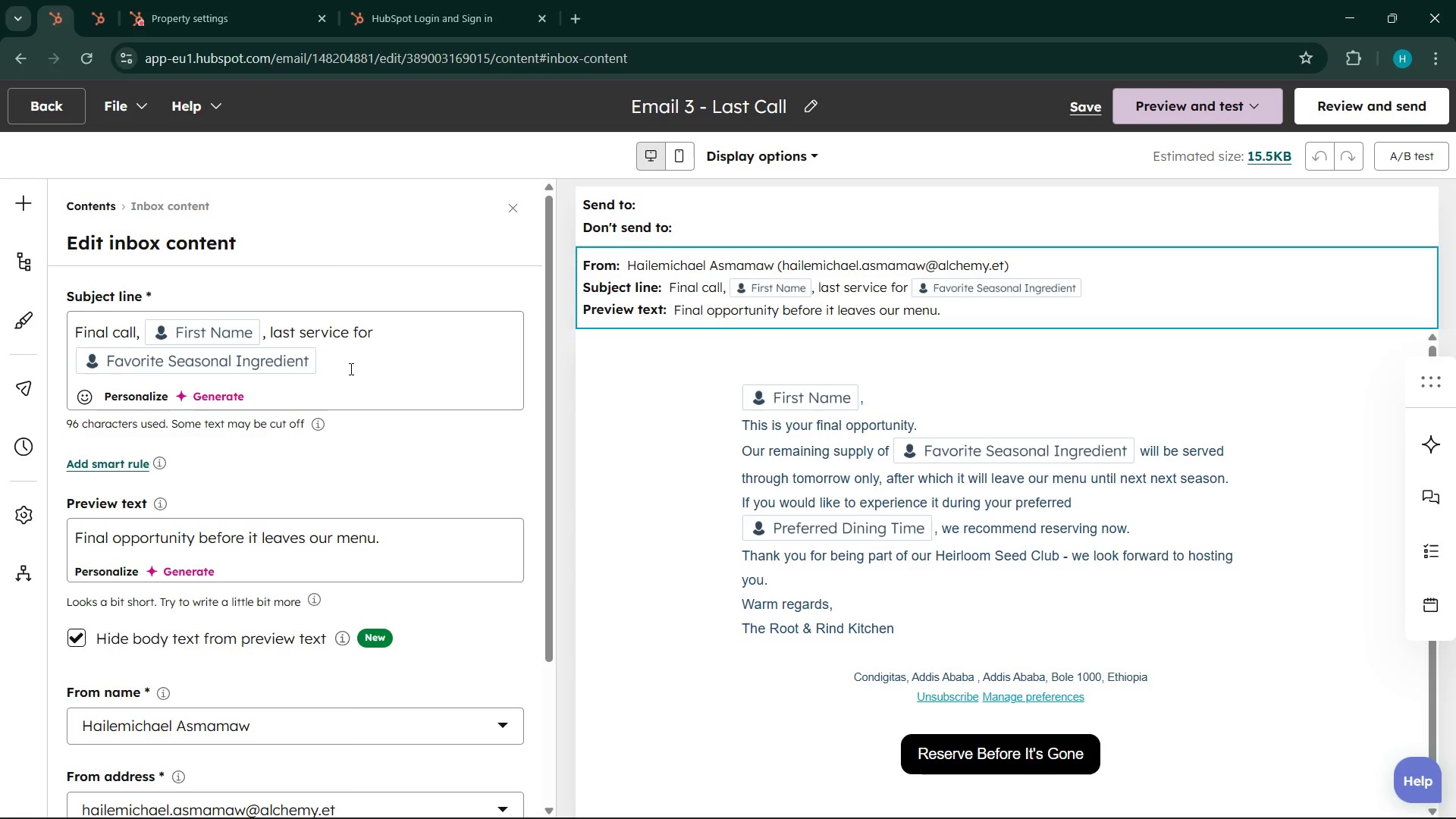 
wait(81.54)
 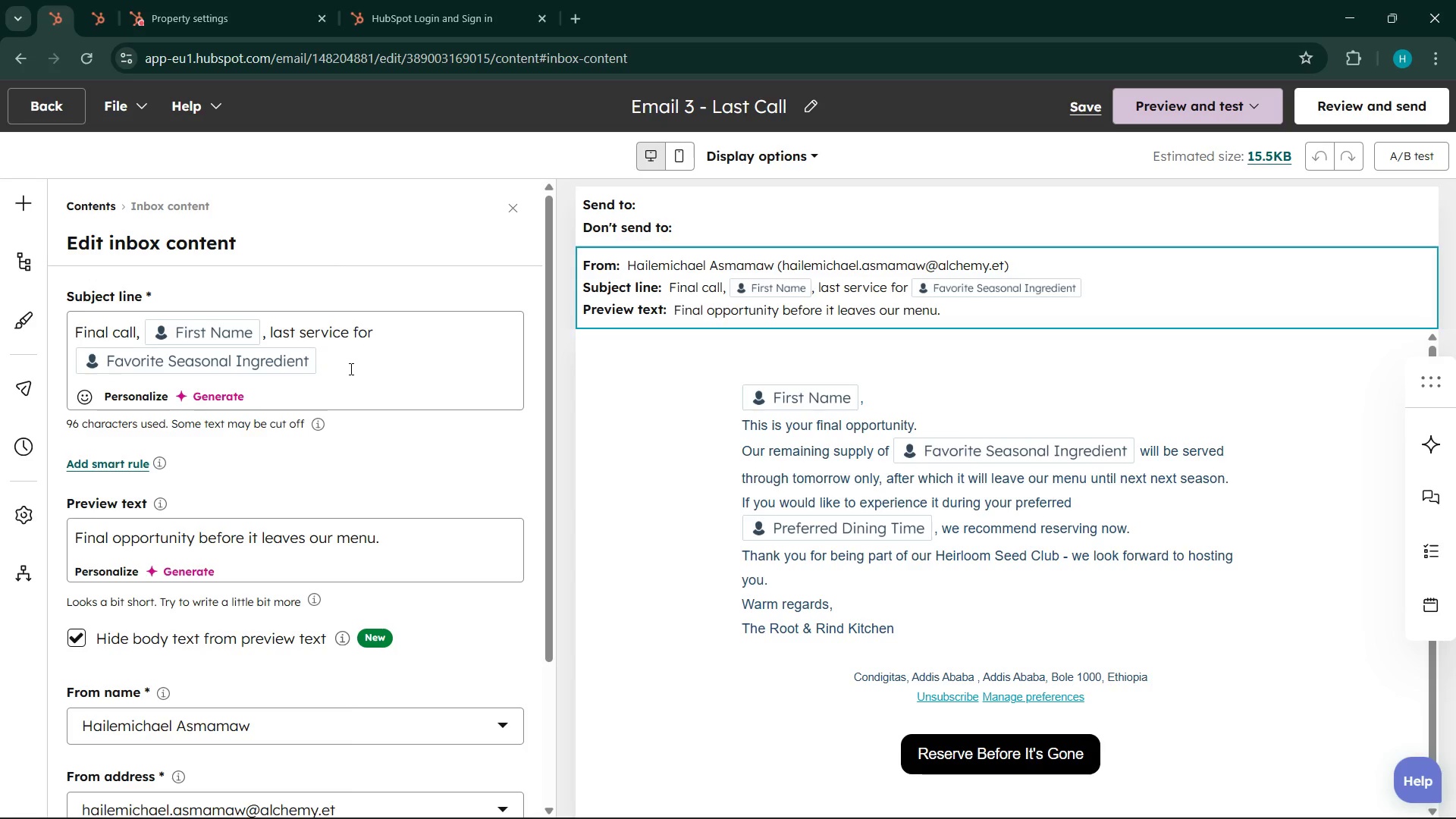 
left_click([1352, 519])
 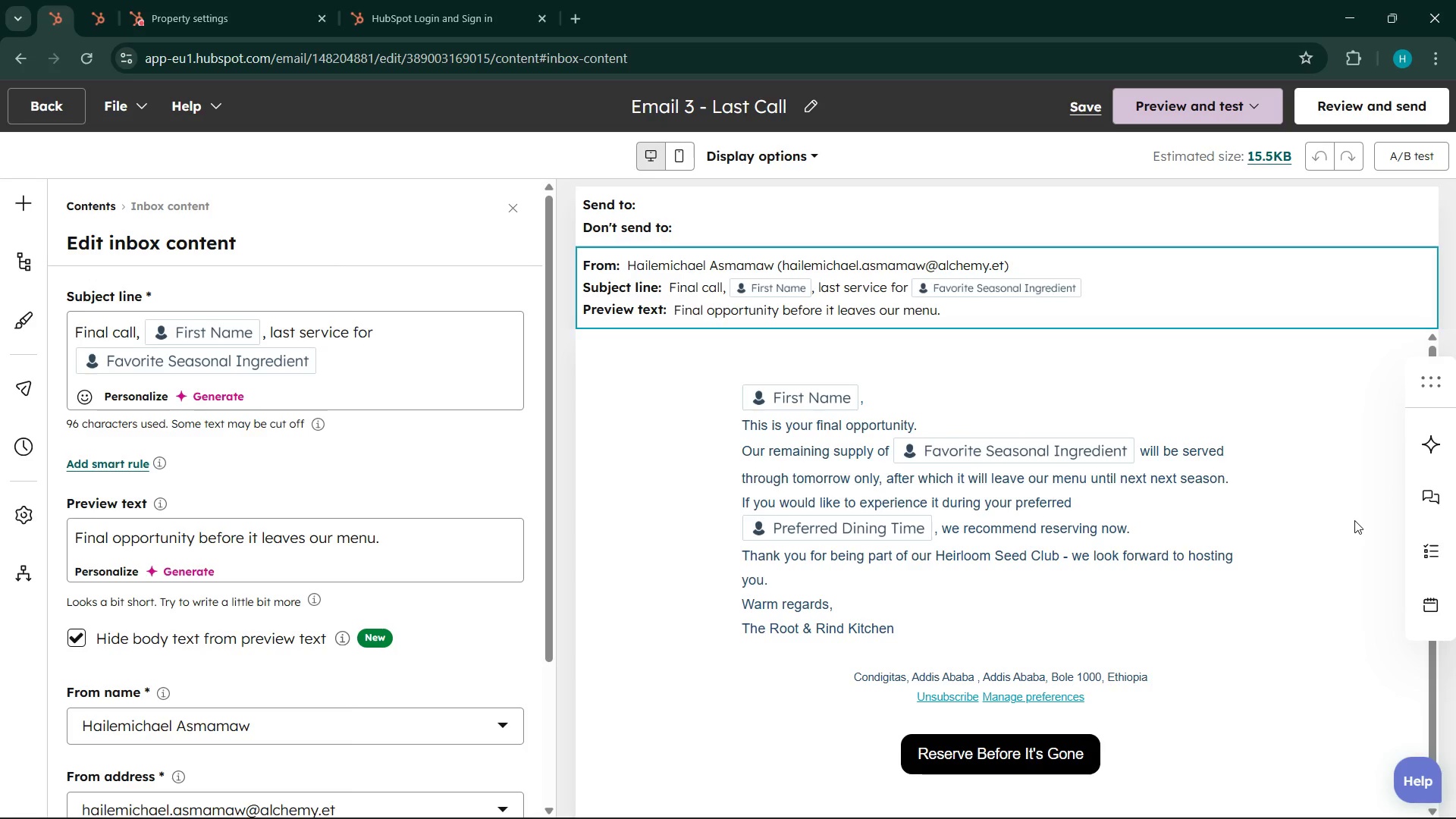 
triple_click([1354, 520])
 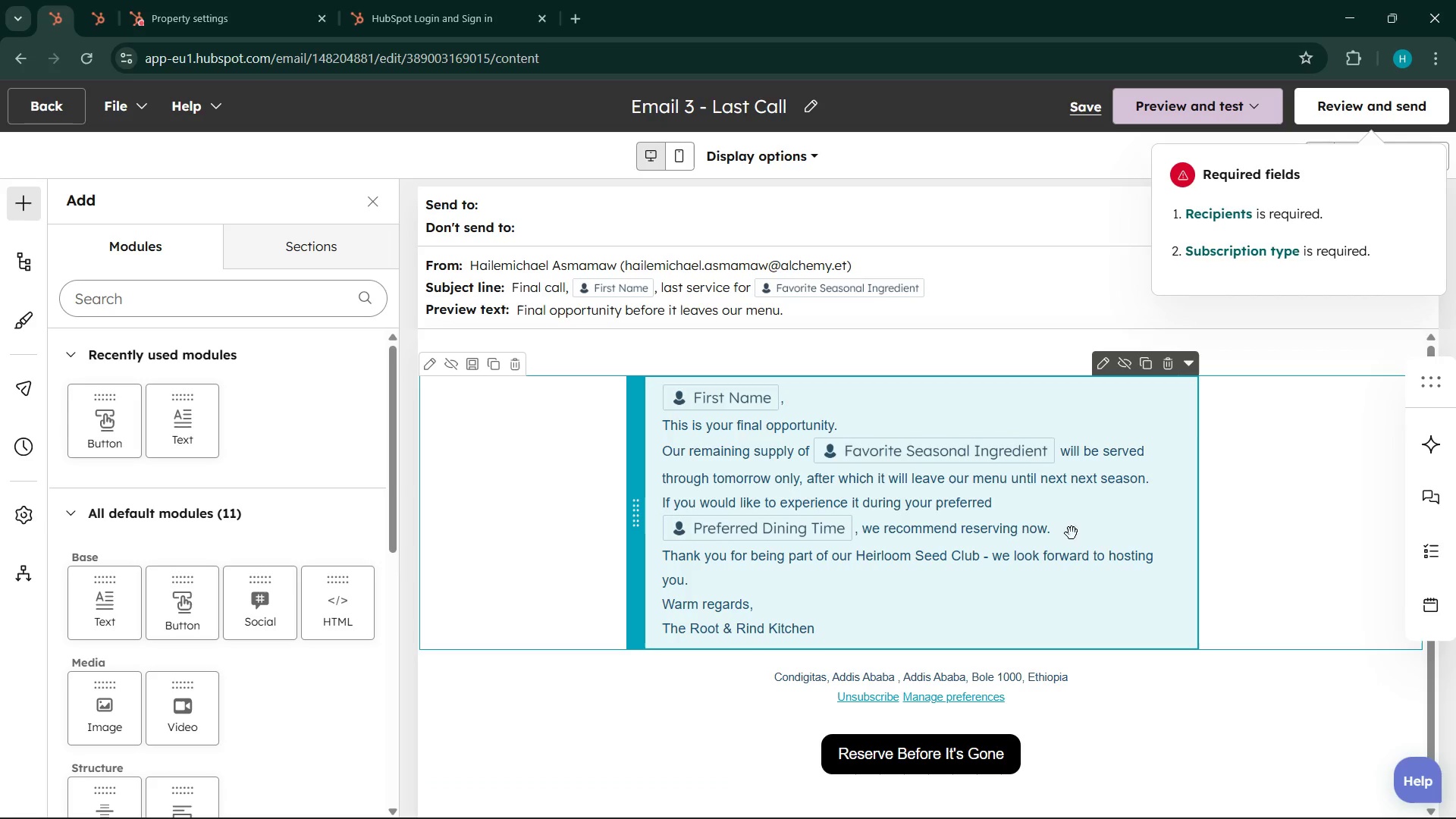 
wait(192.48)
 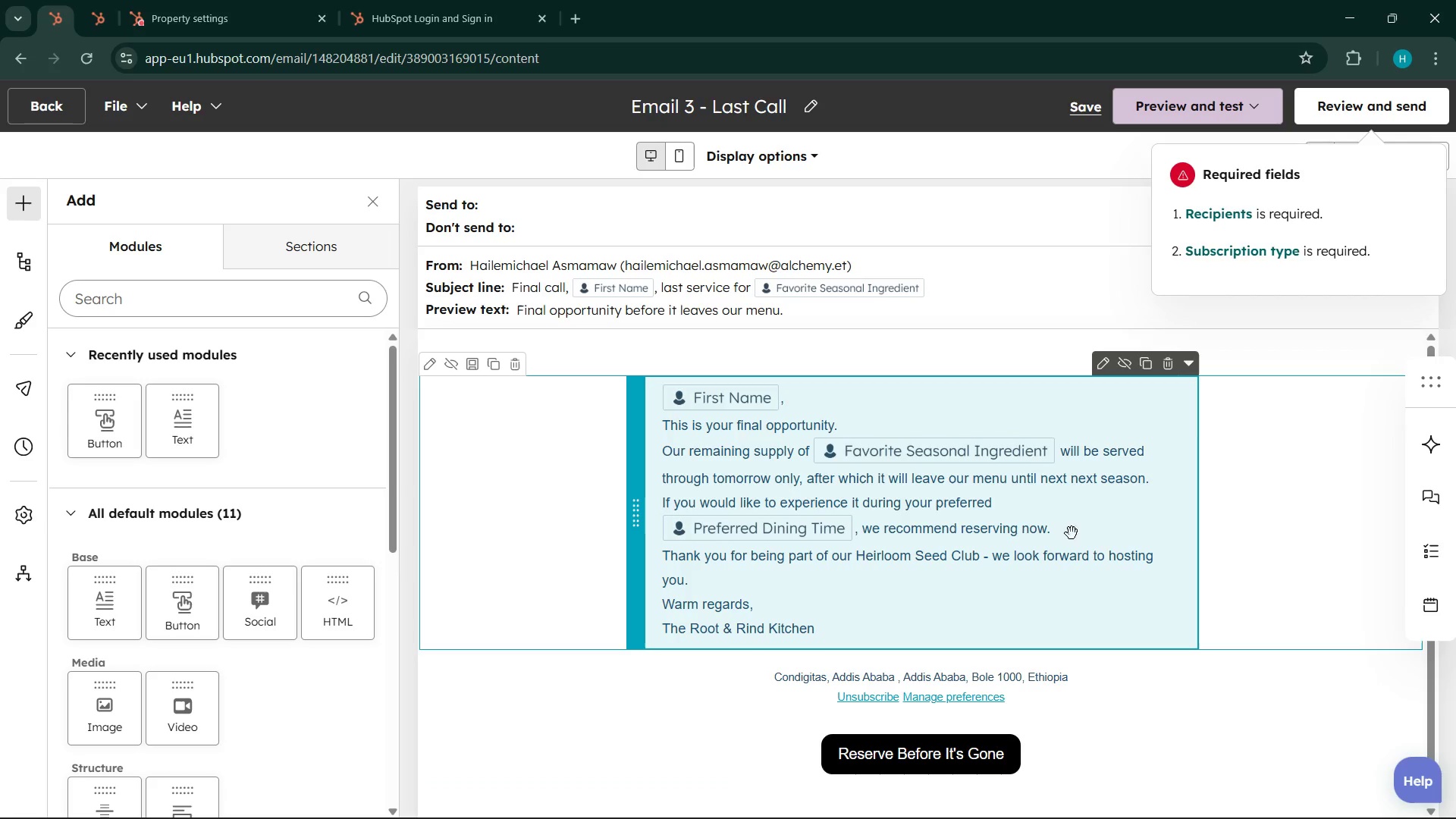 
scroll: coordinate [727, 394], scroll_direction: up, amount: 2.0
 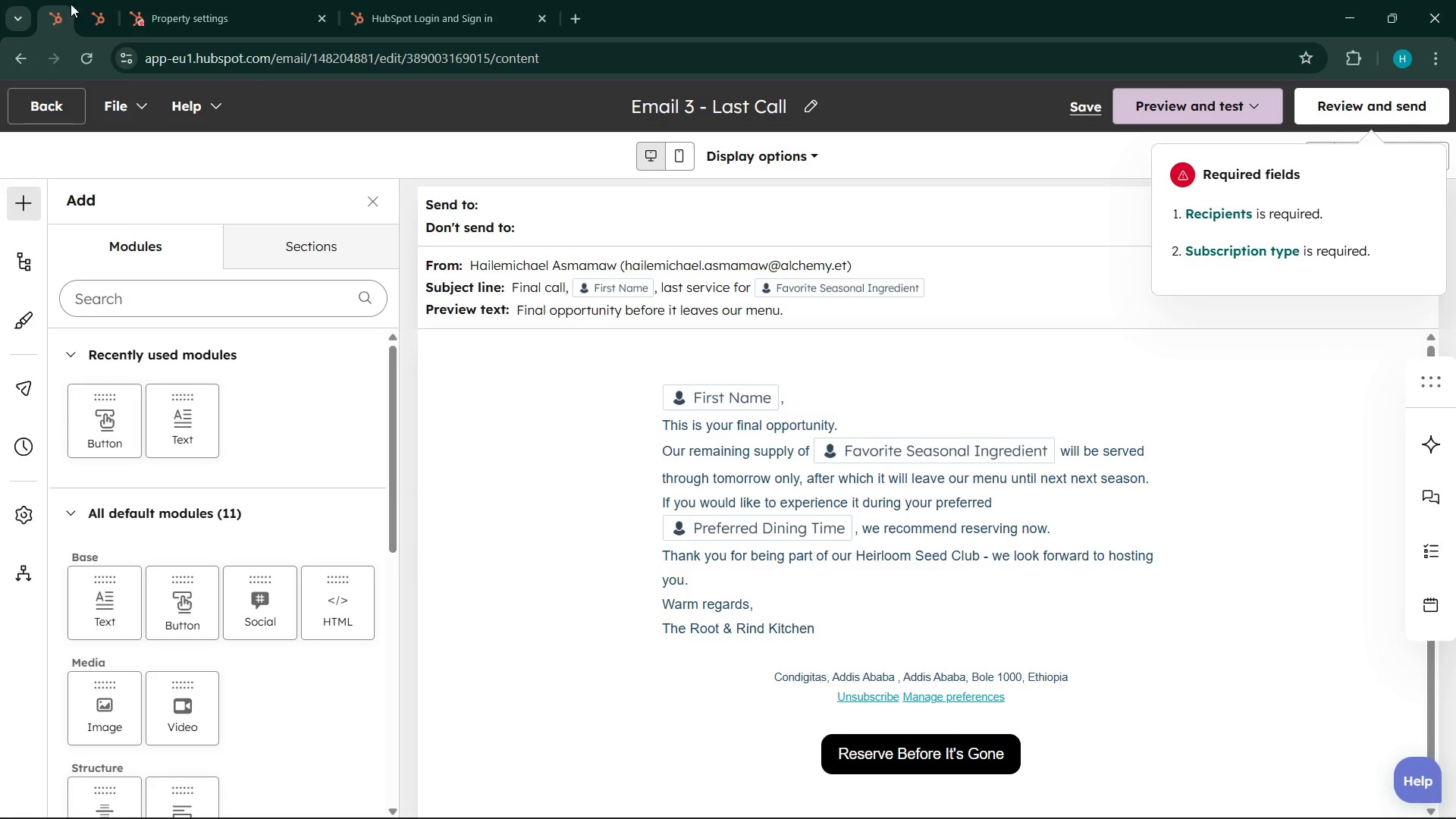 
left_click([96, 5])
 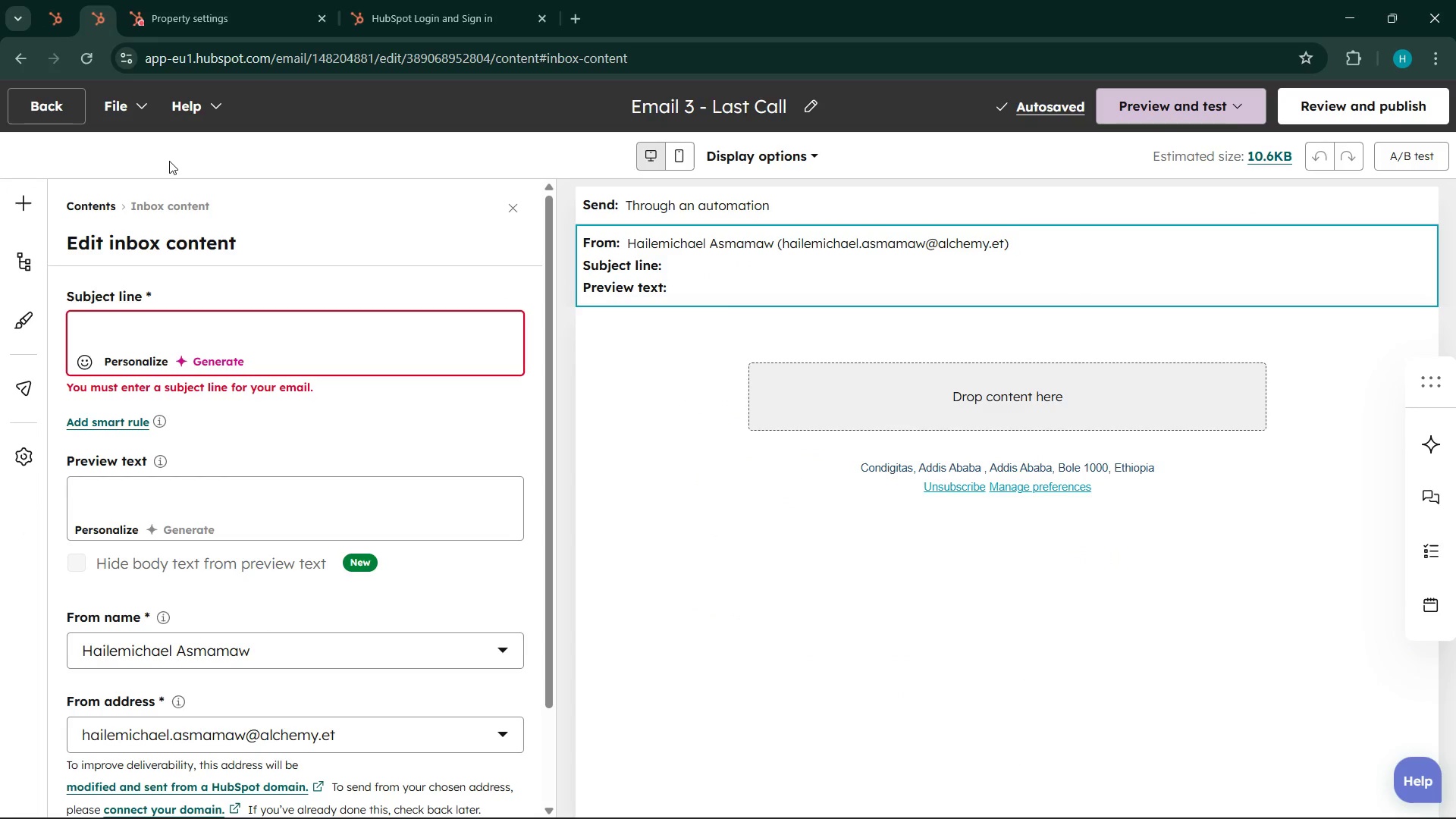 
wait(8.73)
 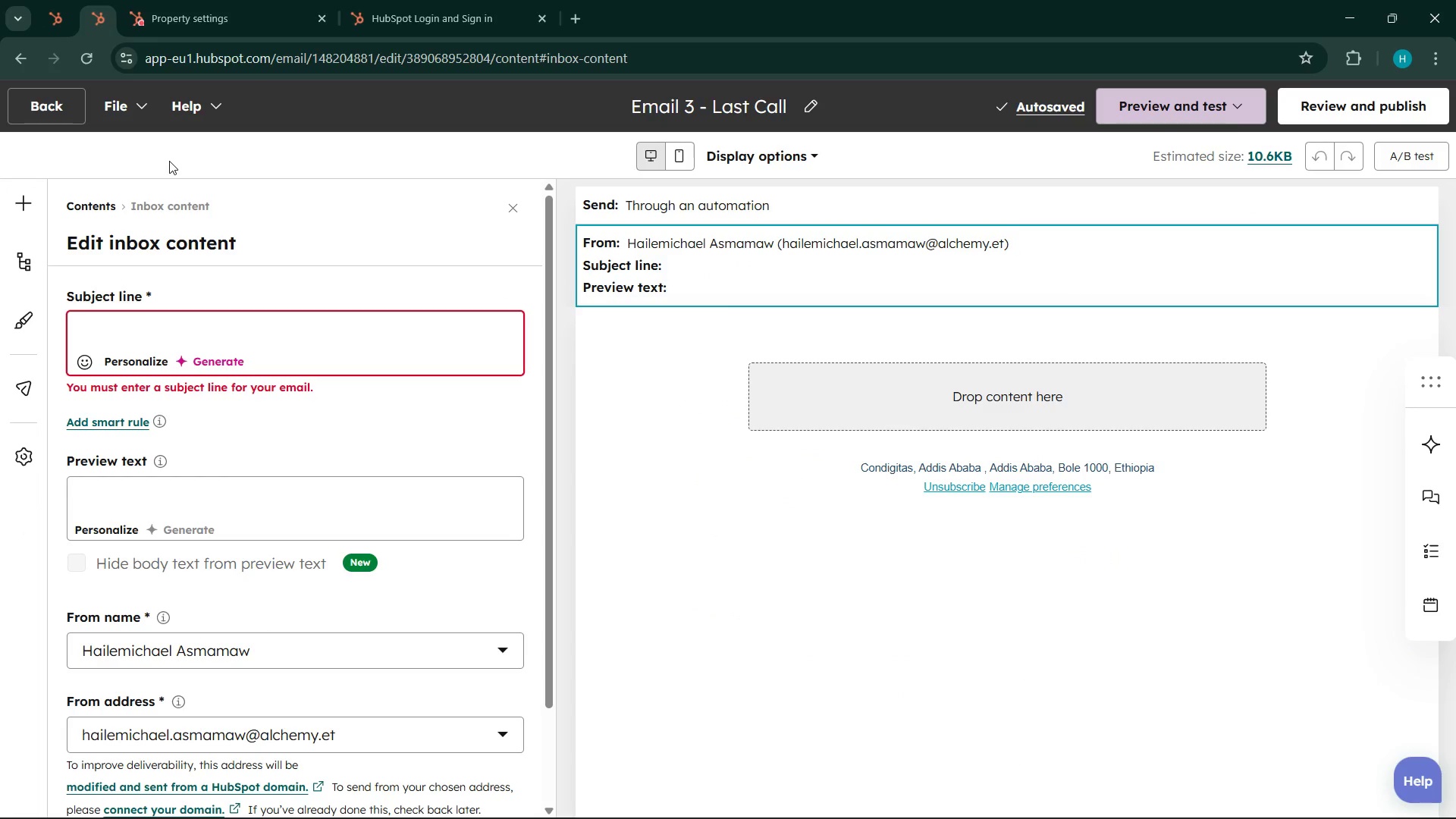 
key(Shift+G)
 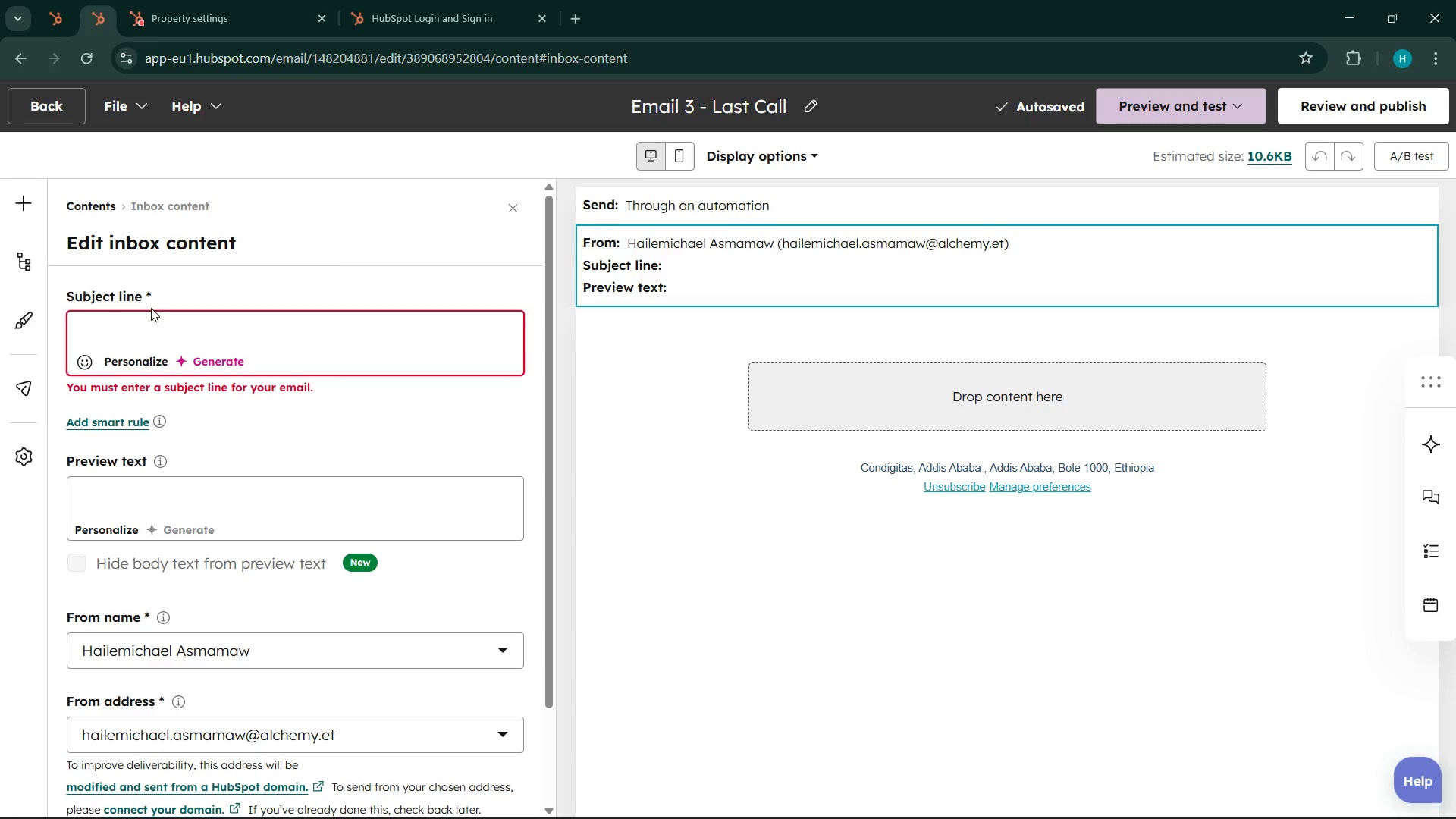 
left_click([149, 318])
 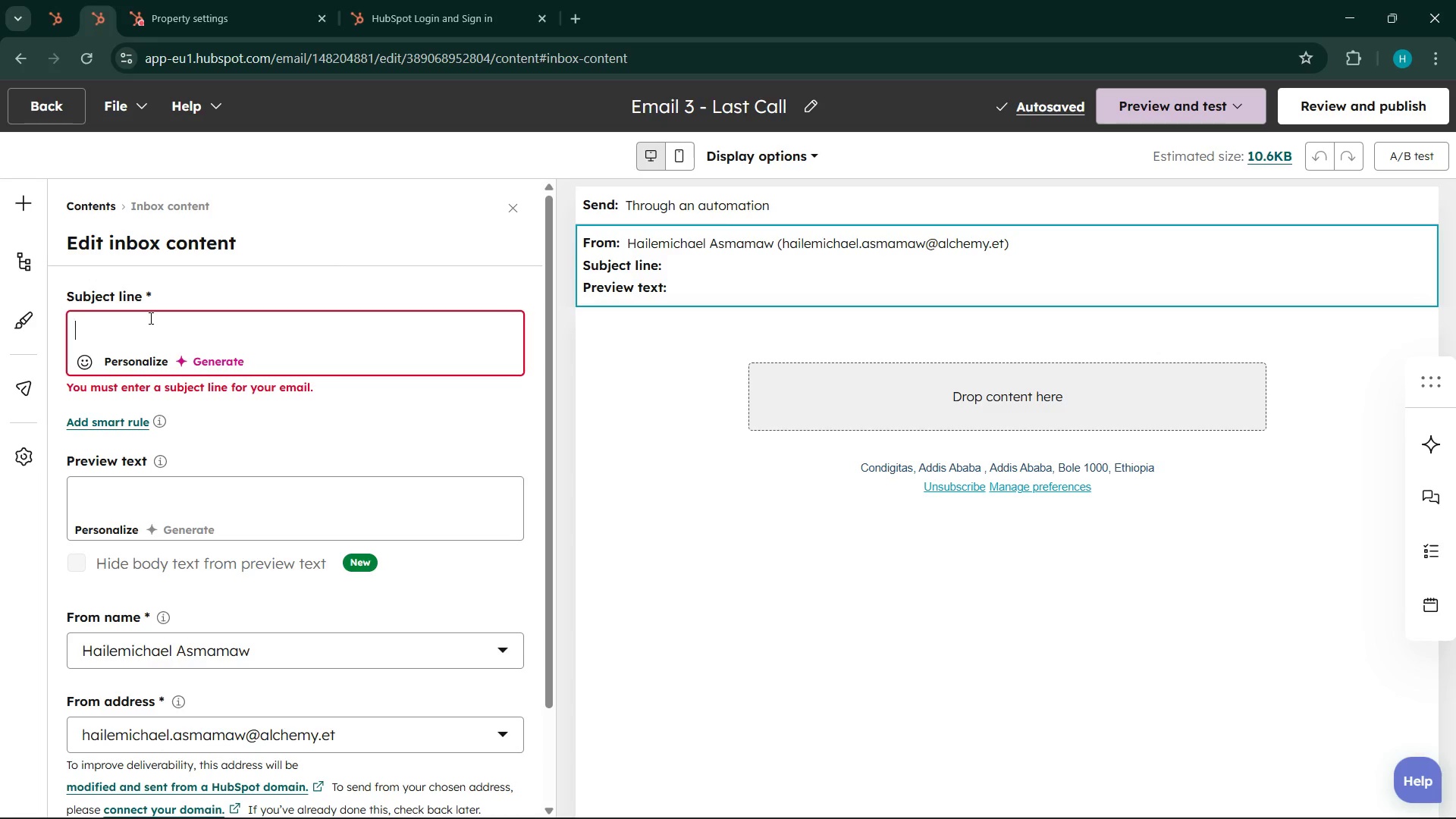 
type(Final call)
key(Backspace)
type(l: {{ )
 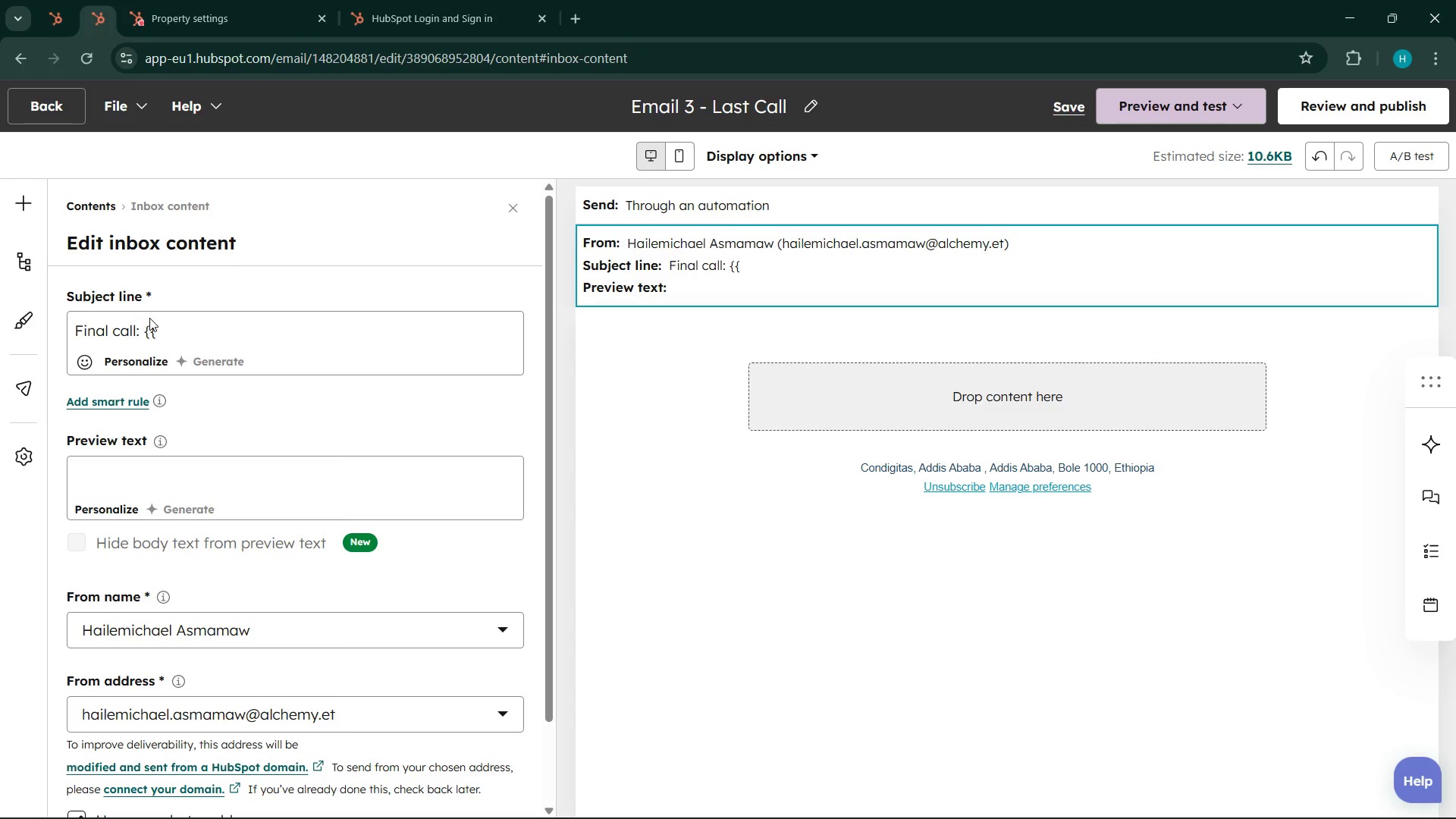 
type(contact.favorite)
 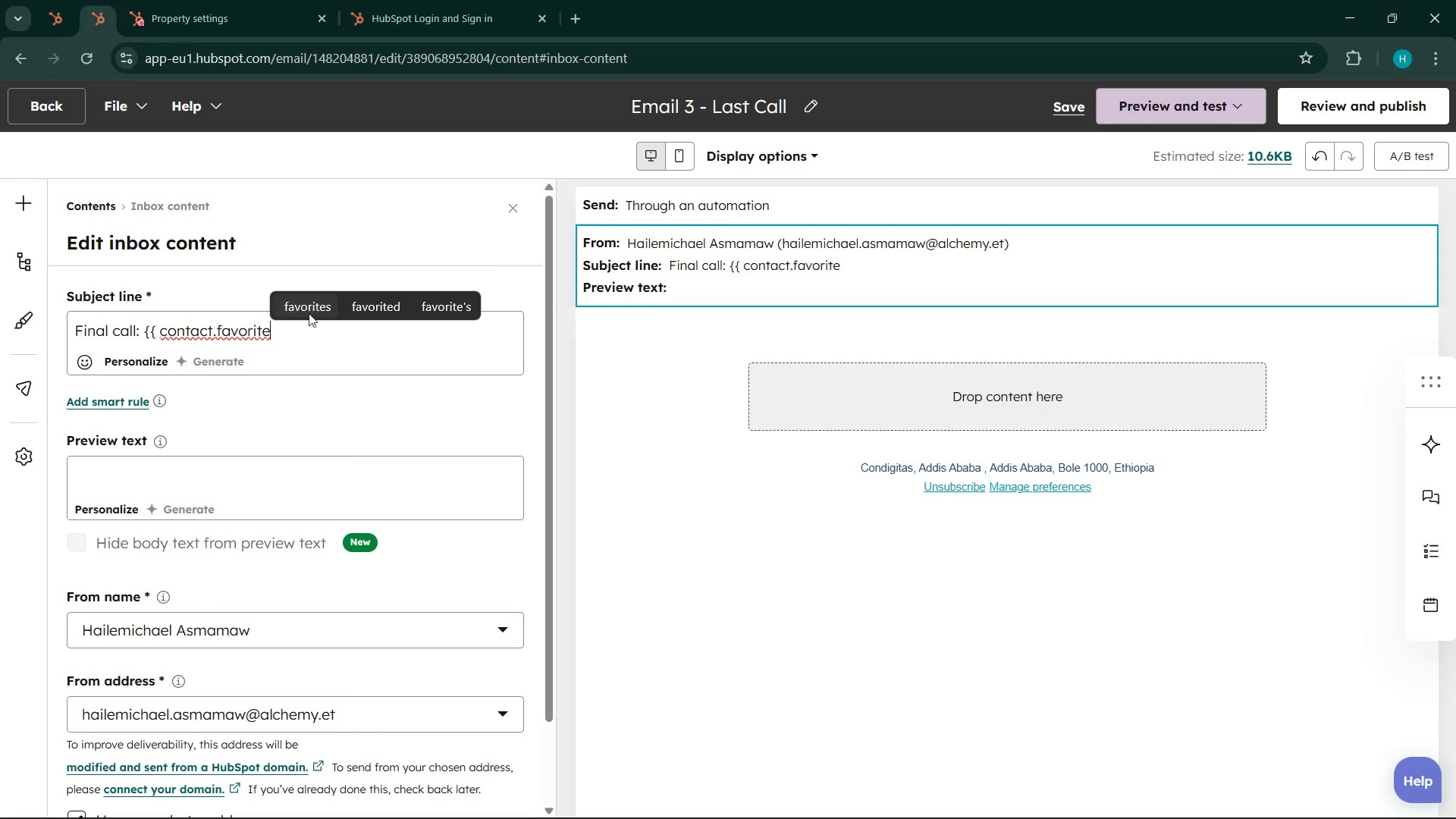 
key(Control+V)
 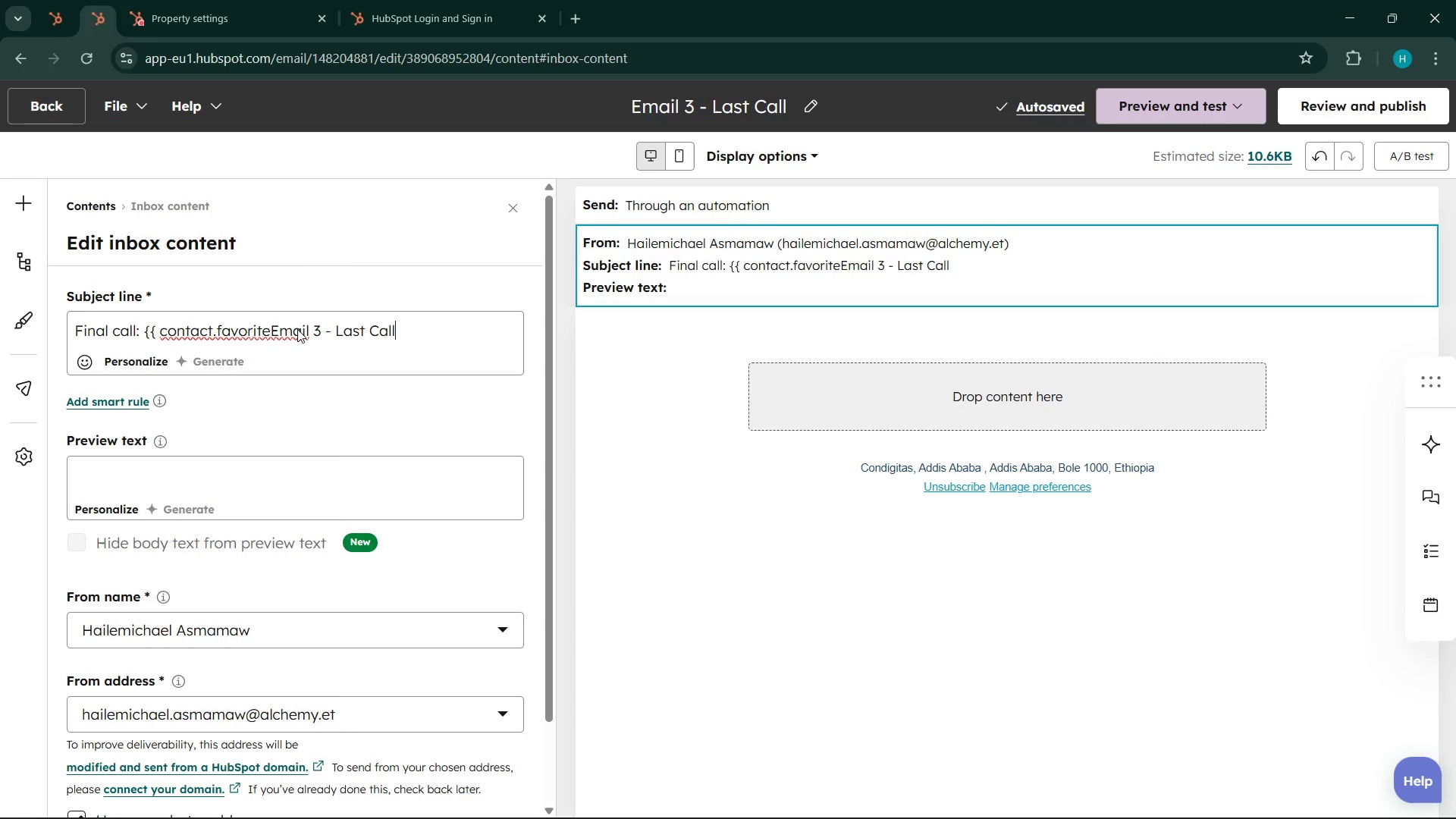 
key(Control+X)
 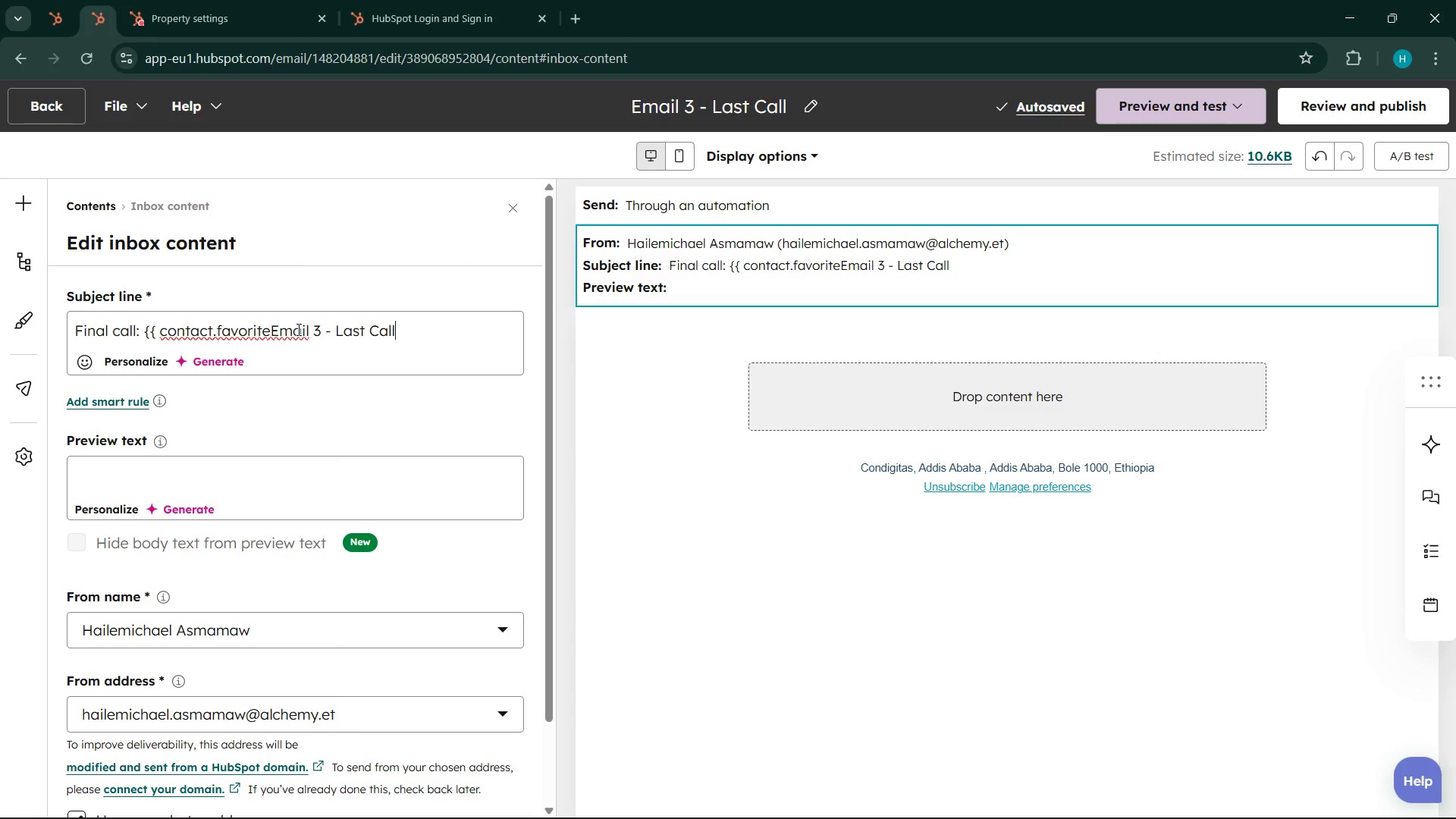 
key(Control+Z)
 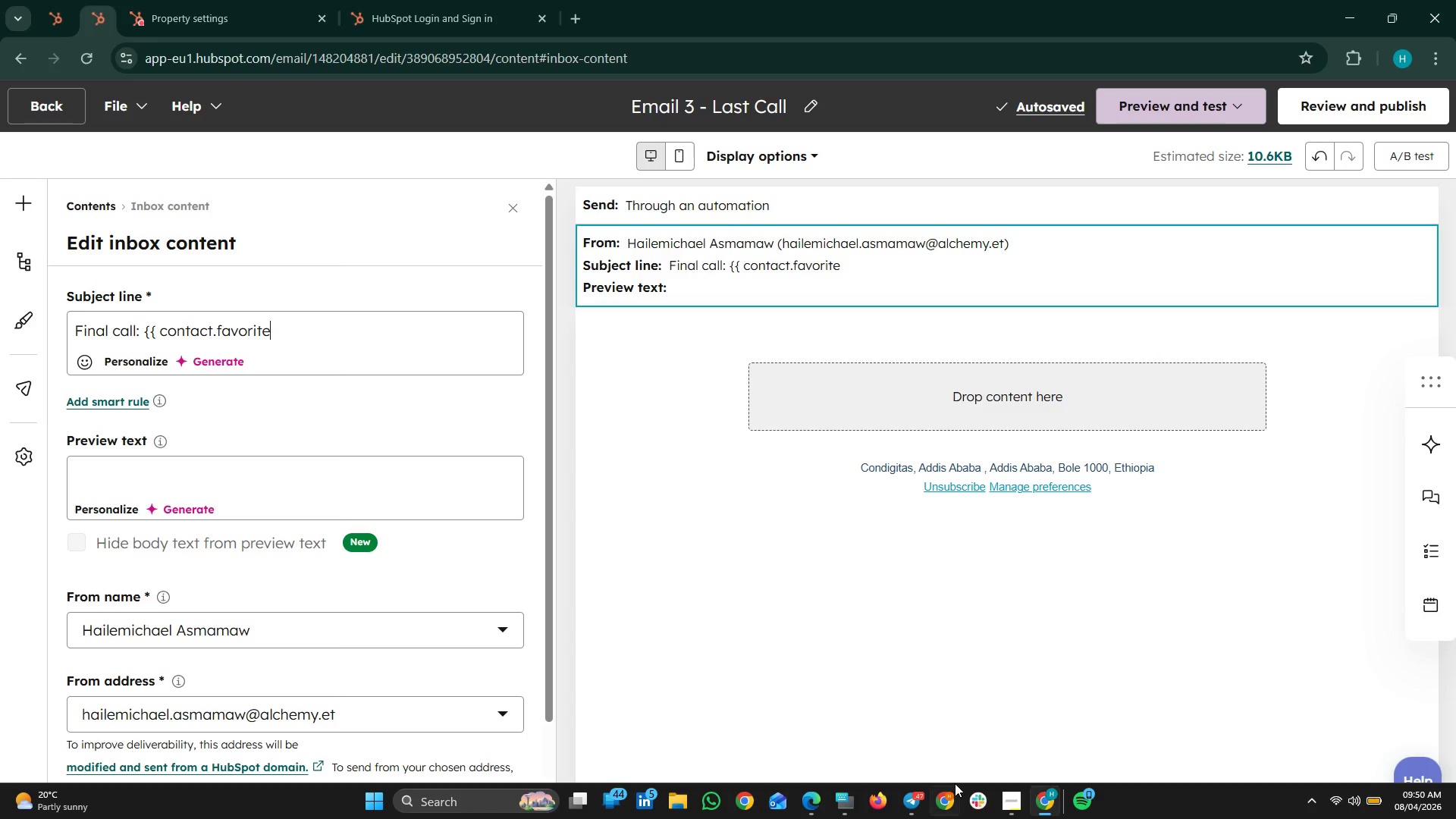 
wait(6.05)
 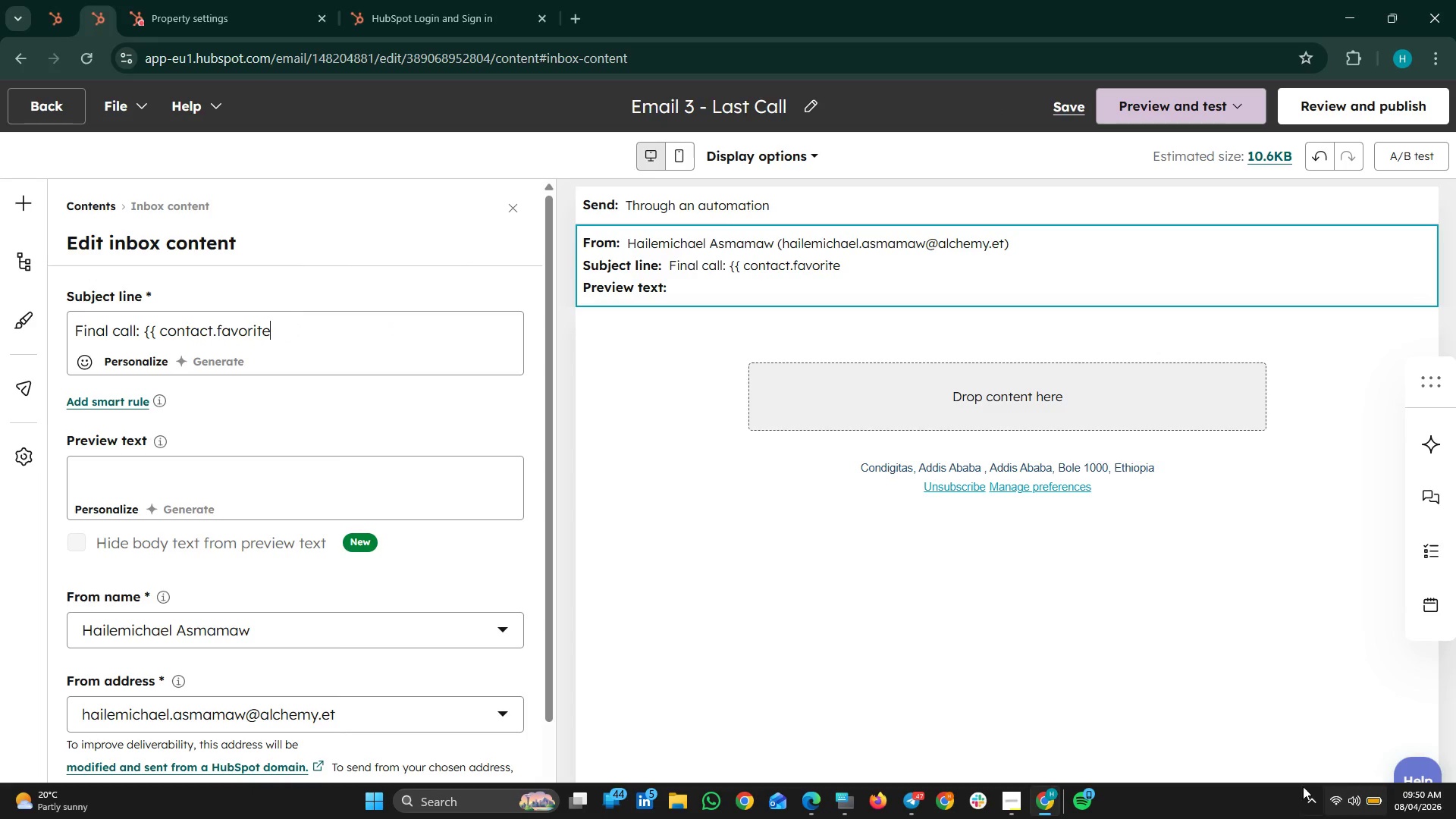 
left_click([850, 803])
 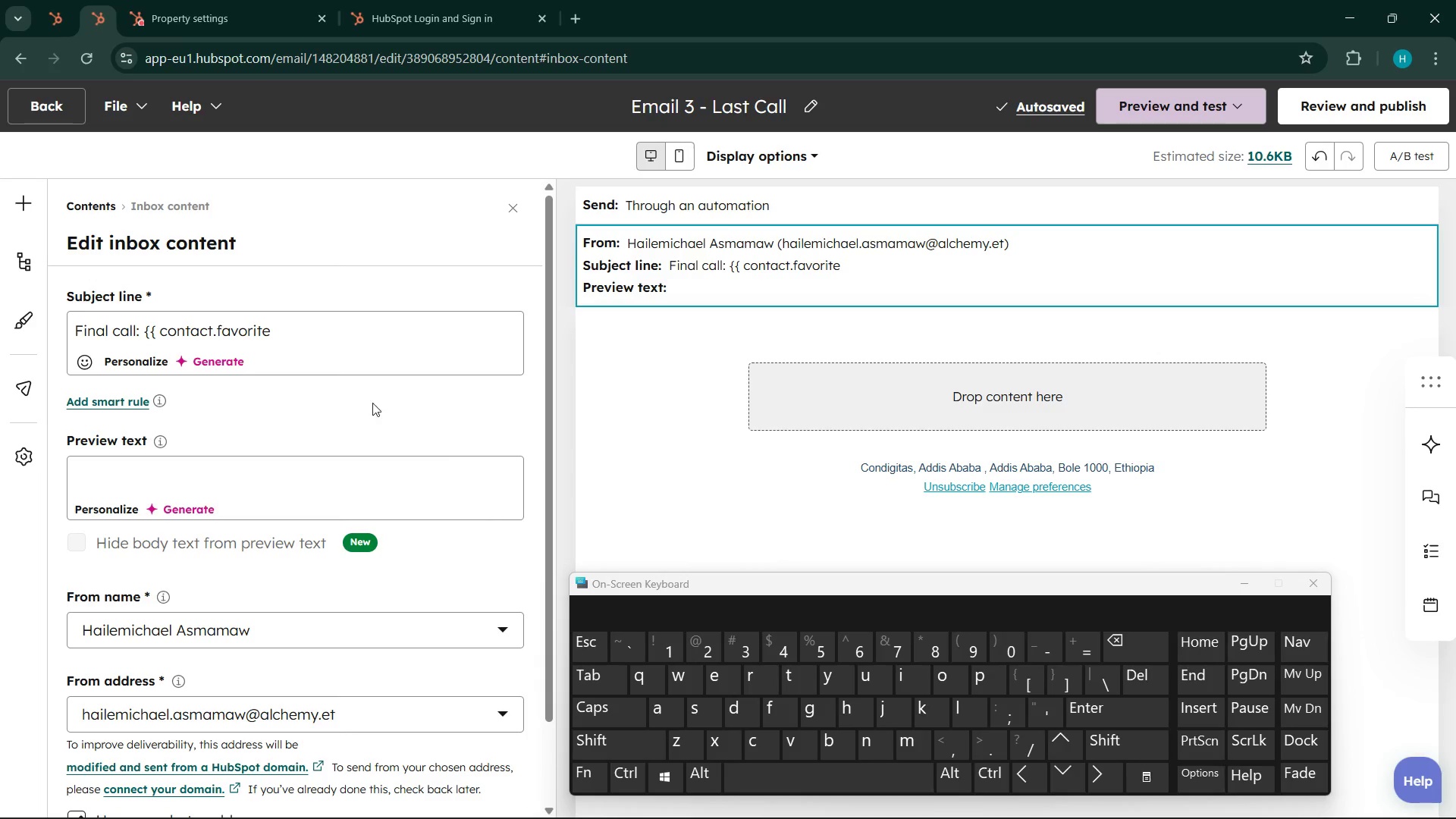 
left_click([343, 335])
 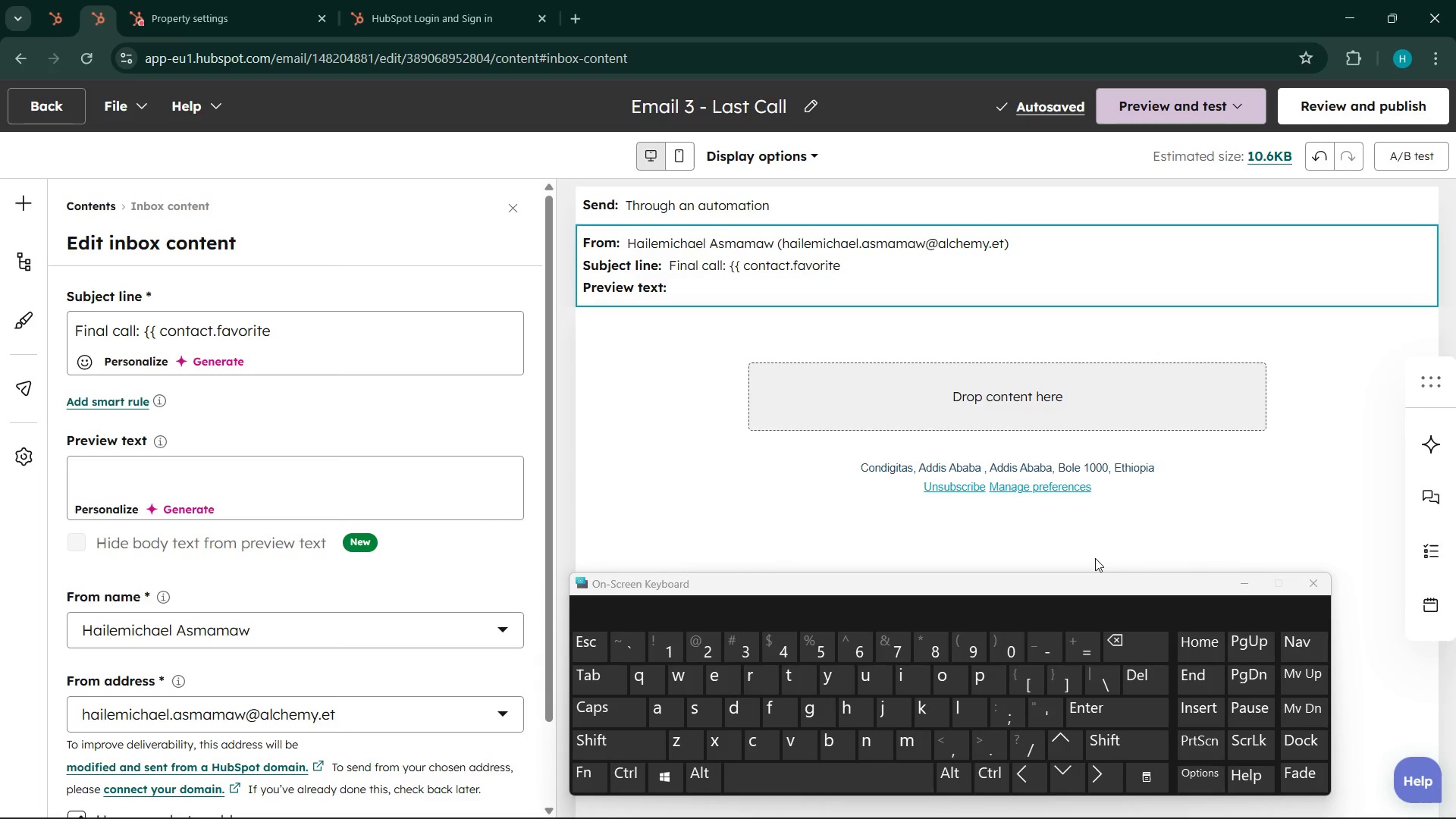 
key(Shift+Minus)
 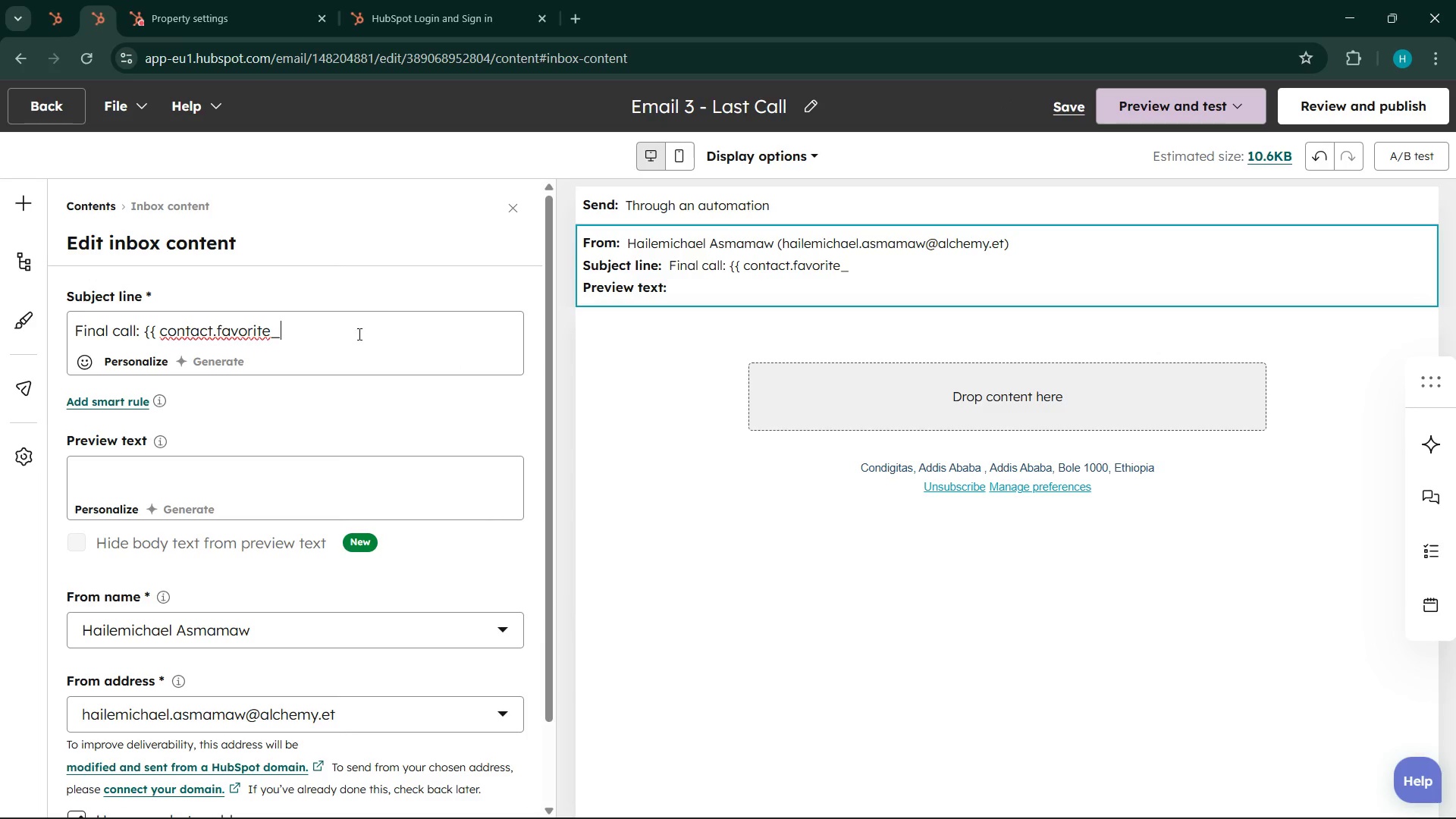 
left_click_drag(start_coordinate=[290, 335], to_coordinate=[271, 330])
 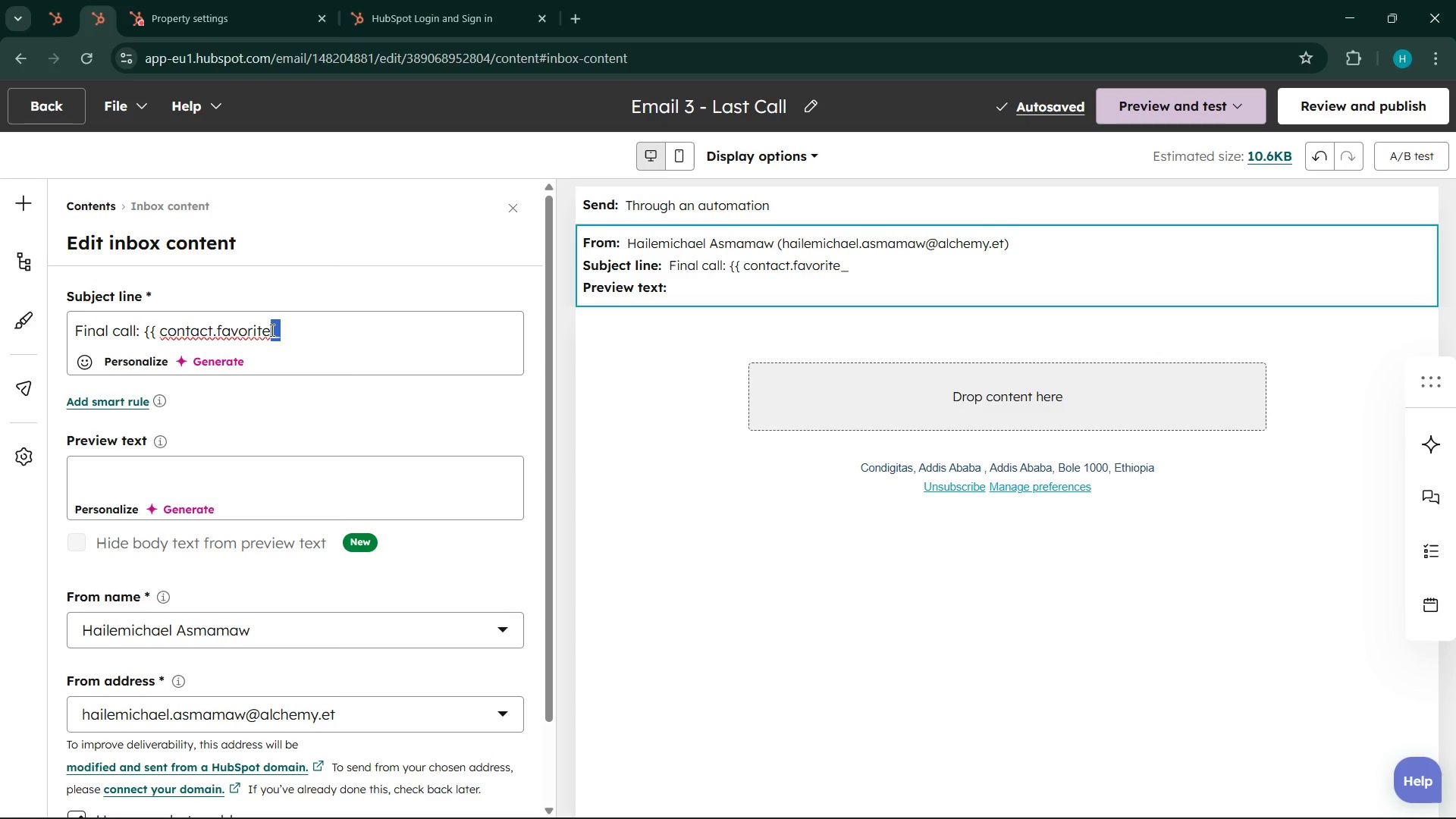 
key(Control+C)
 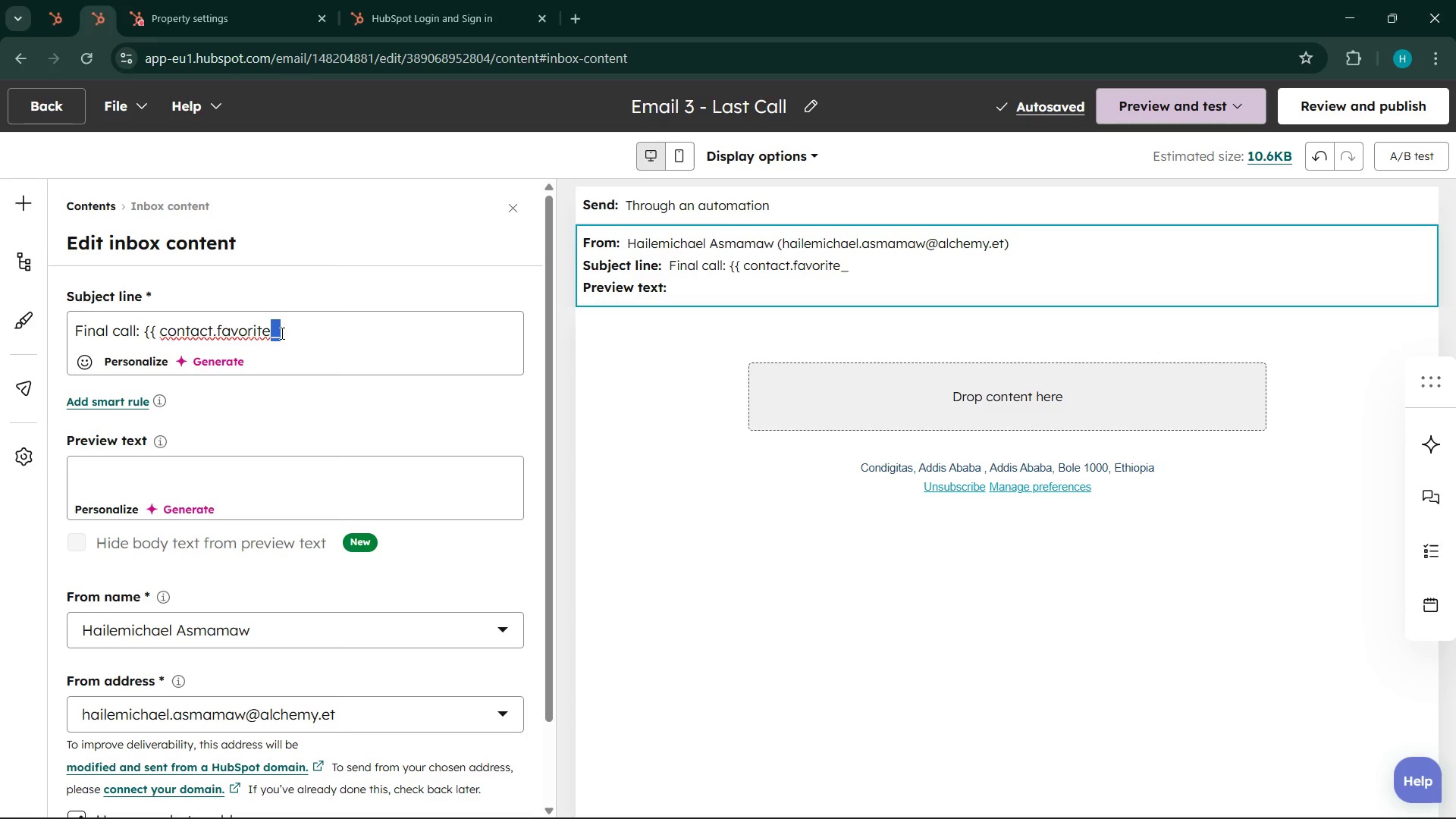 
left_click([293, 337])
 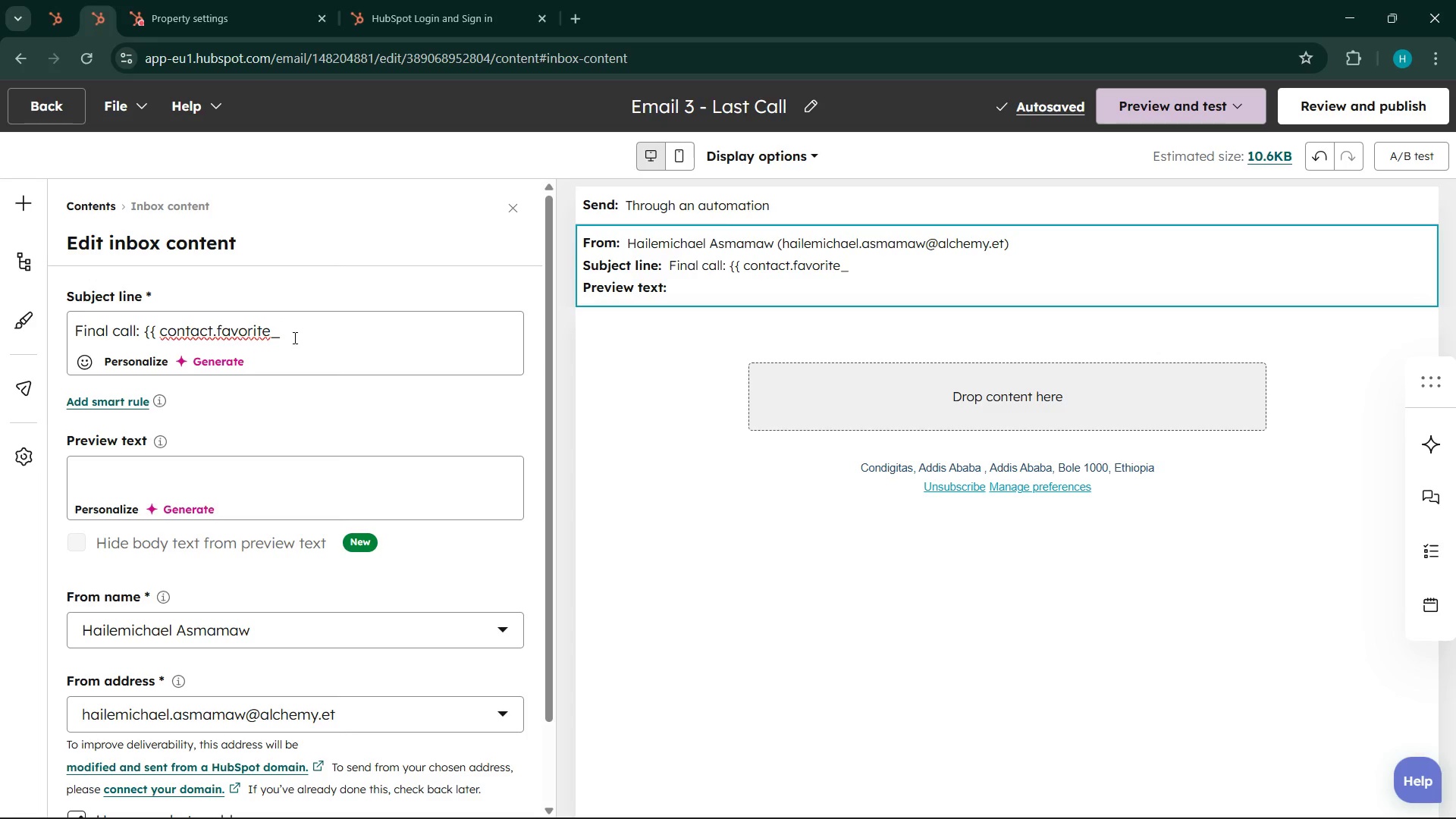 
type(seasonal )
key(Backspace)
 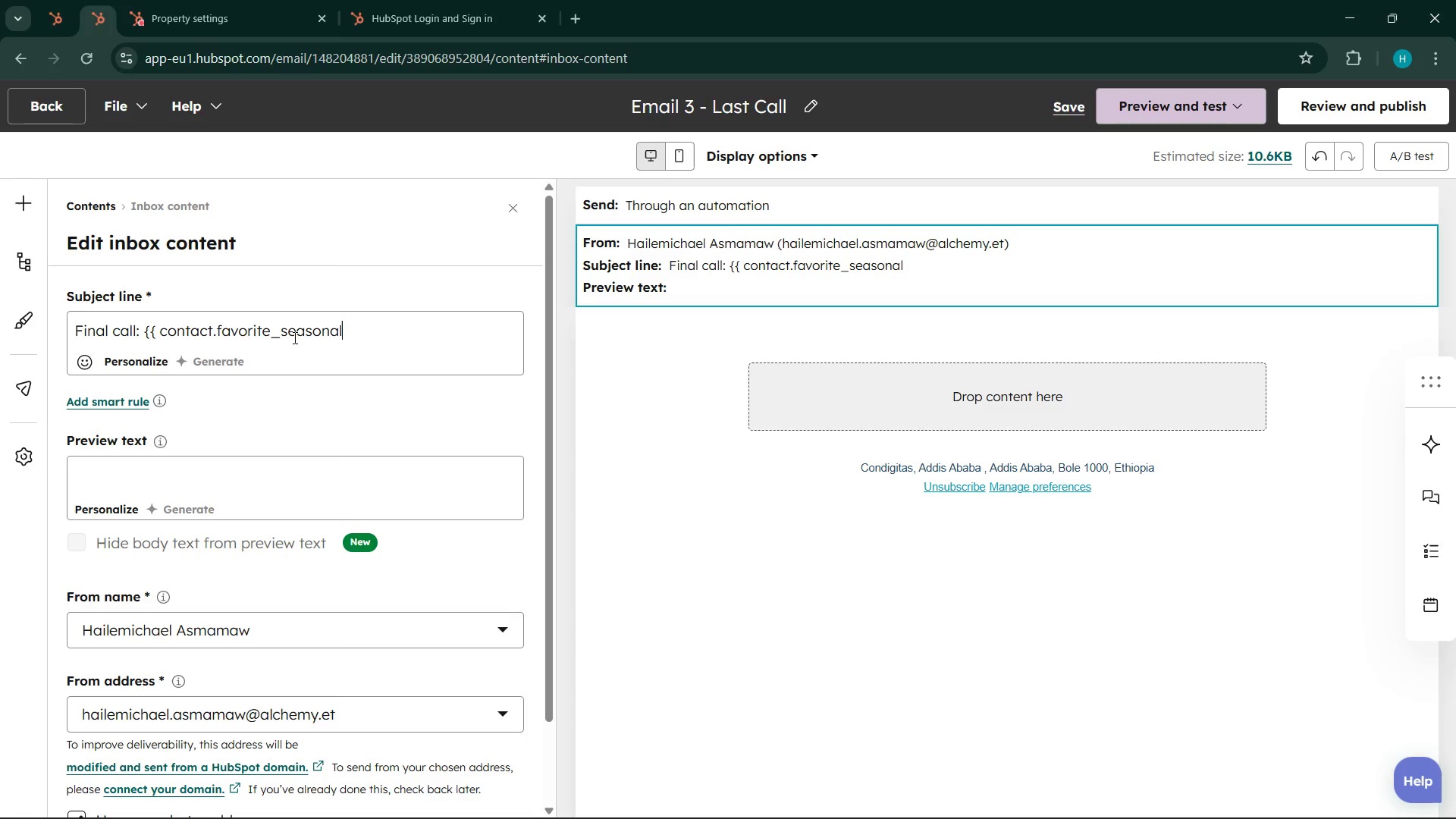 
key(Control+V)
 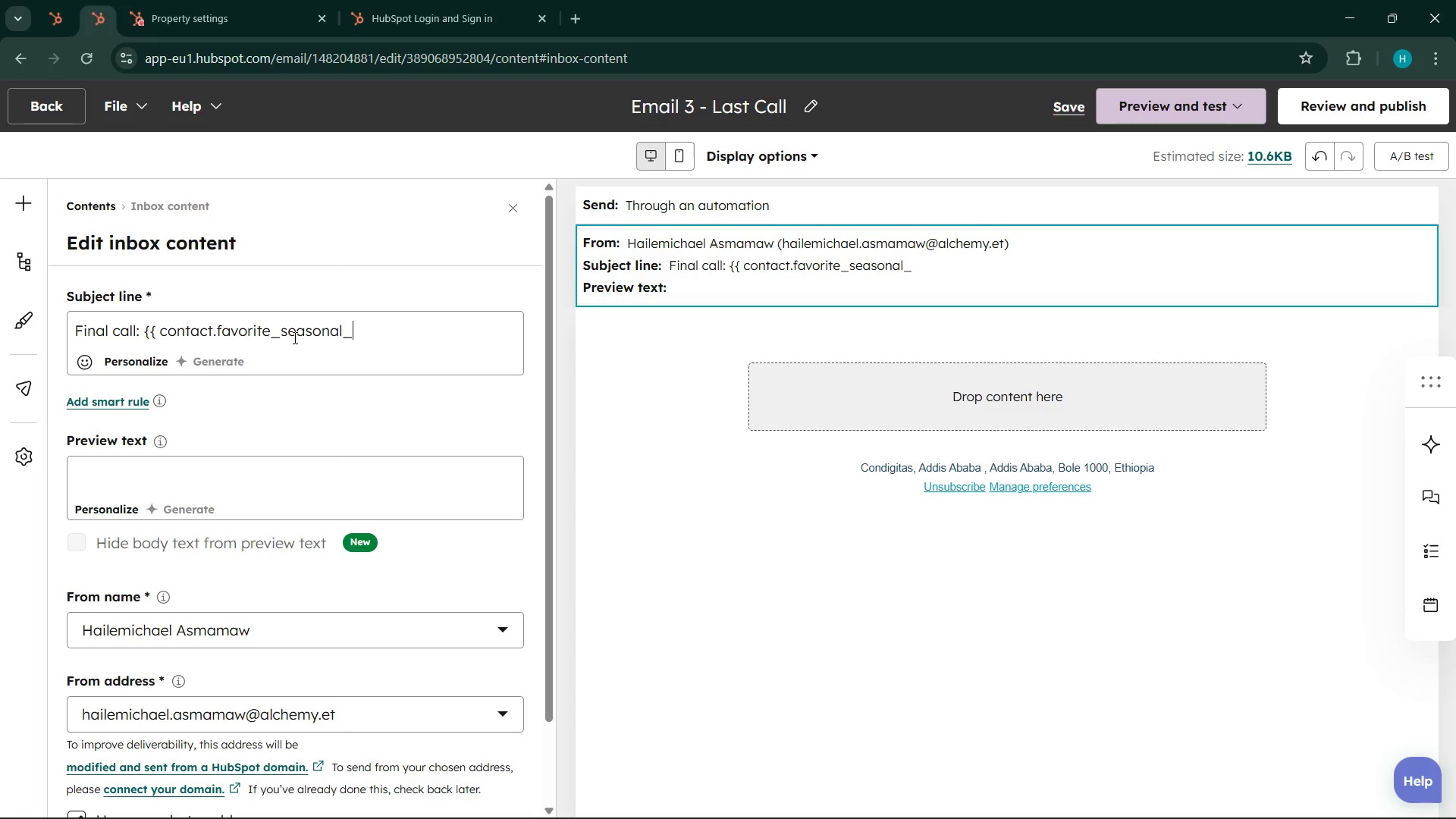 
type(Ingre)
 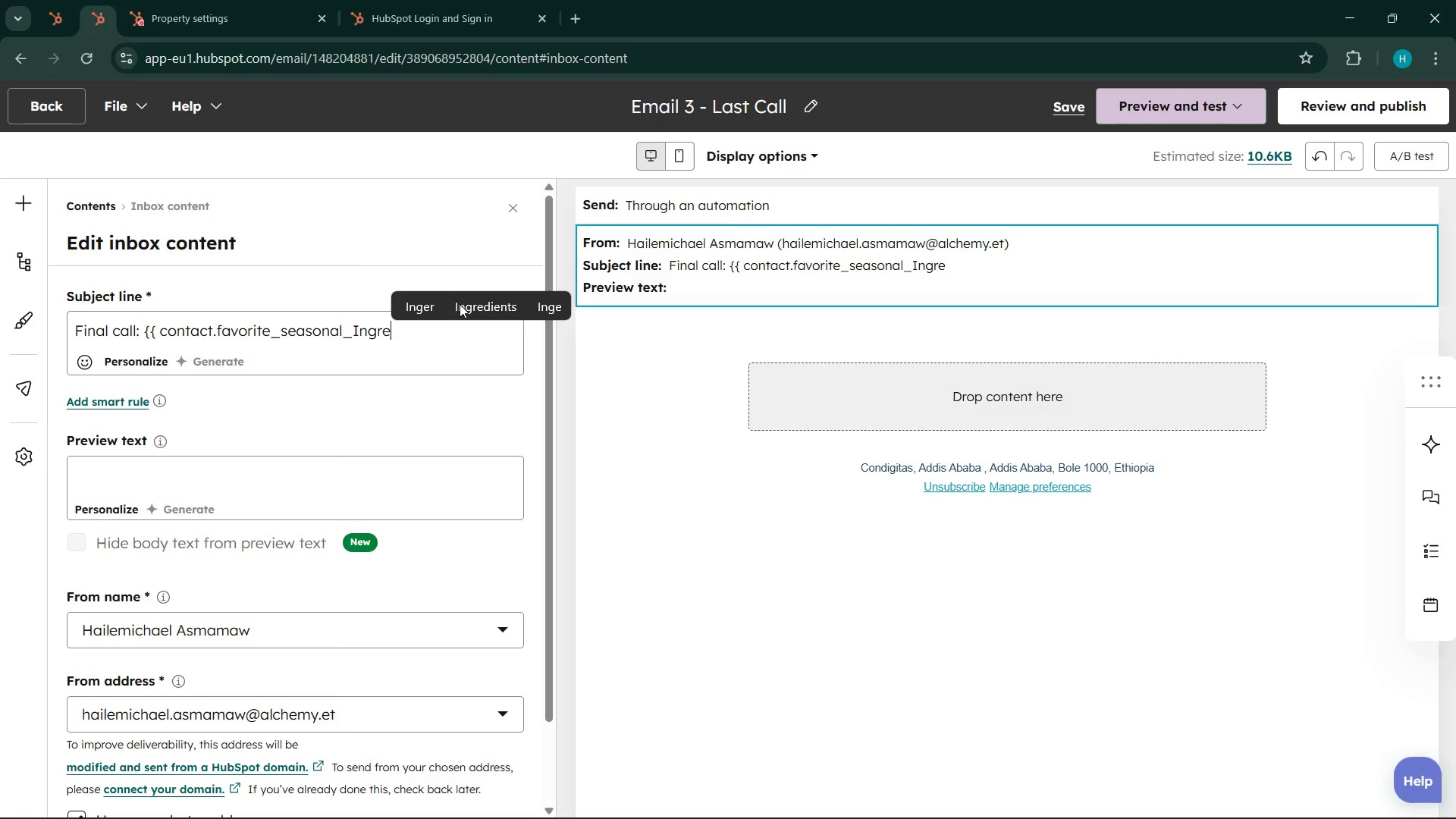 
left_click([468, 303])
 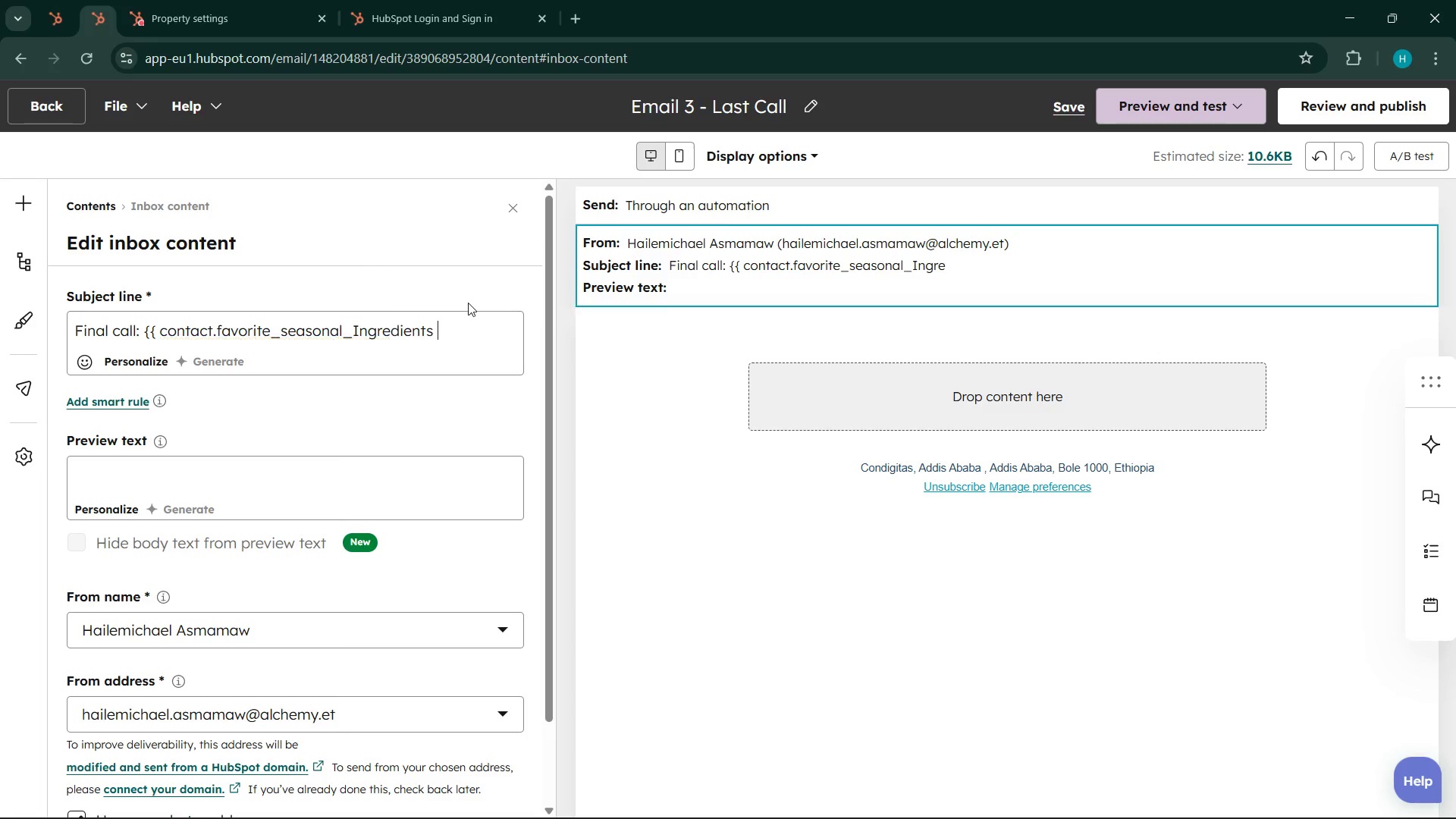 
key(Backspace)
 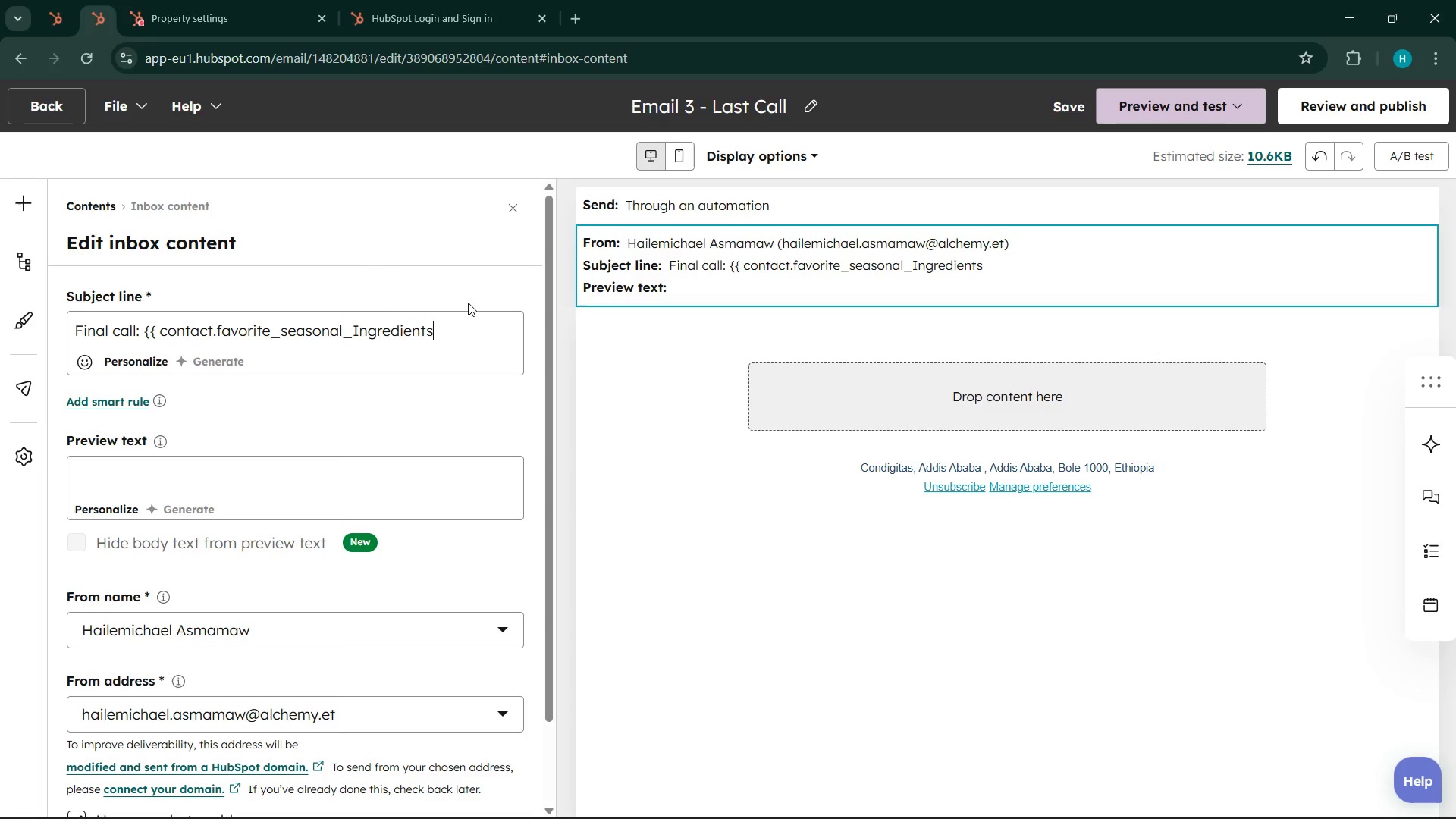 
key(Backspace)
 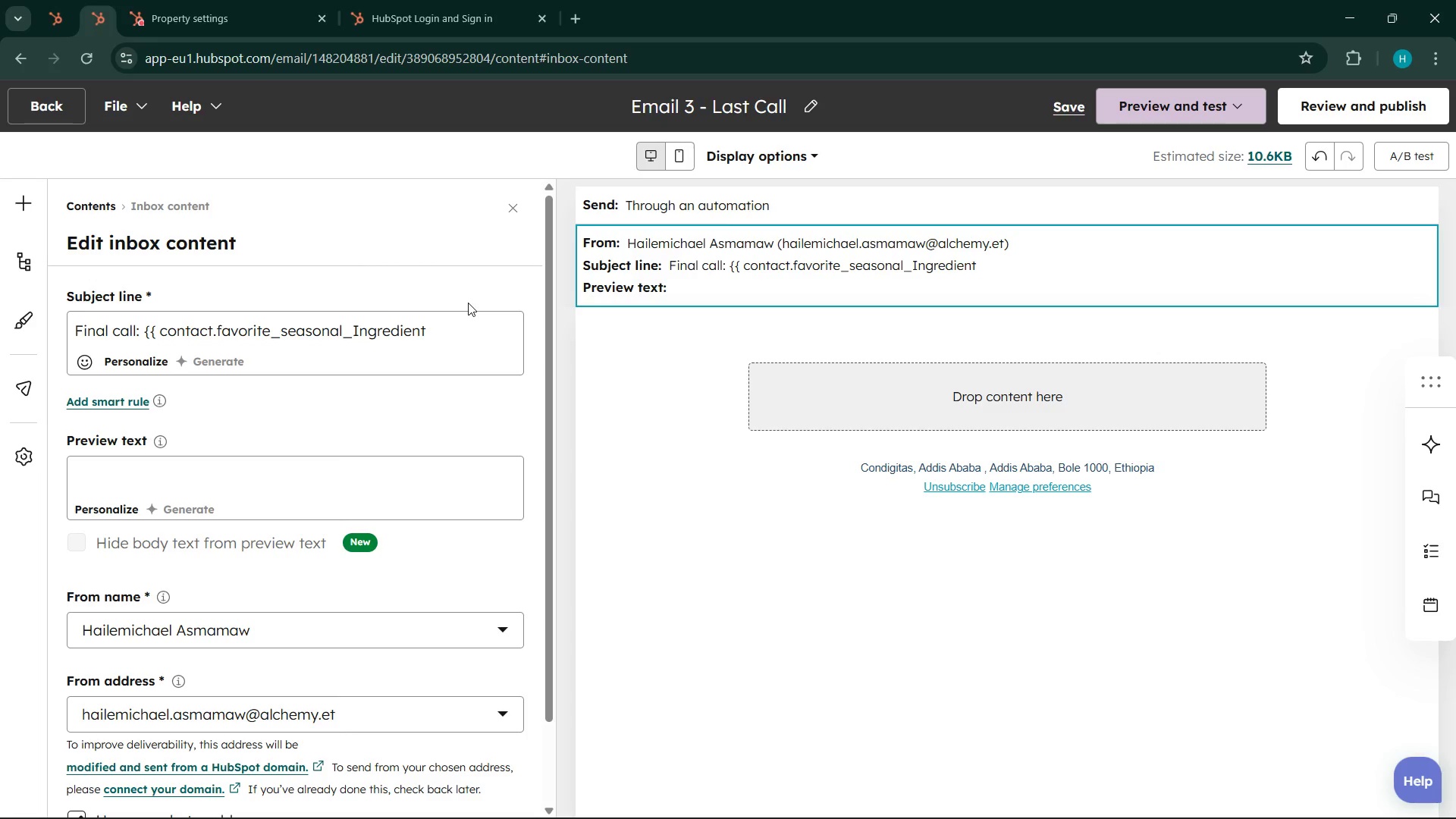 
type( }} leaves )
 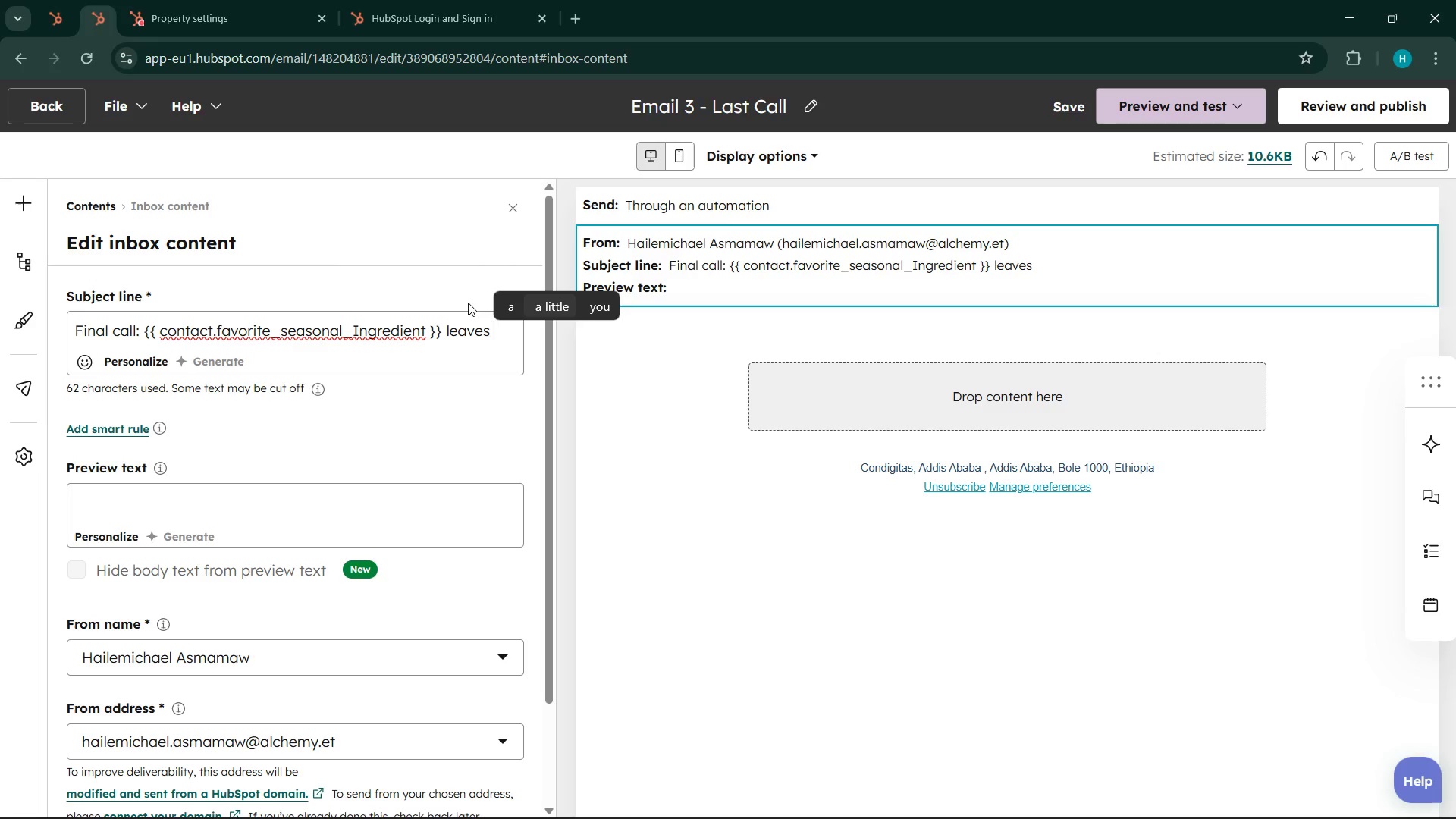 
left_click([362, 323])
 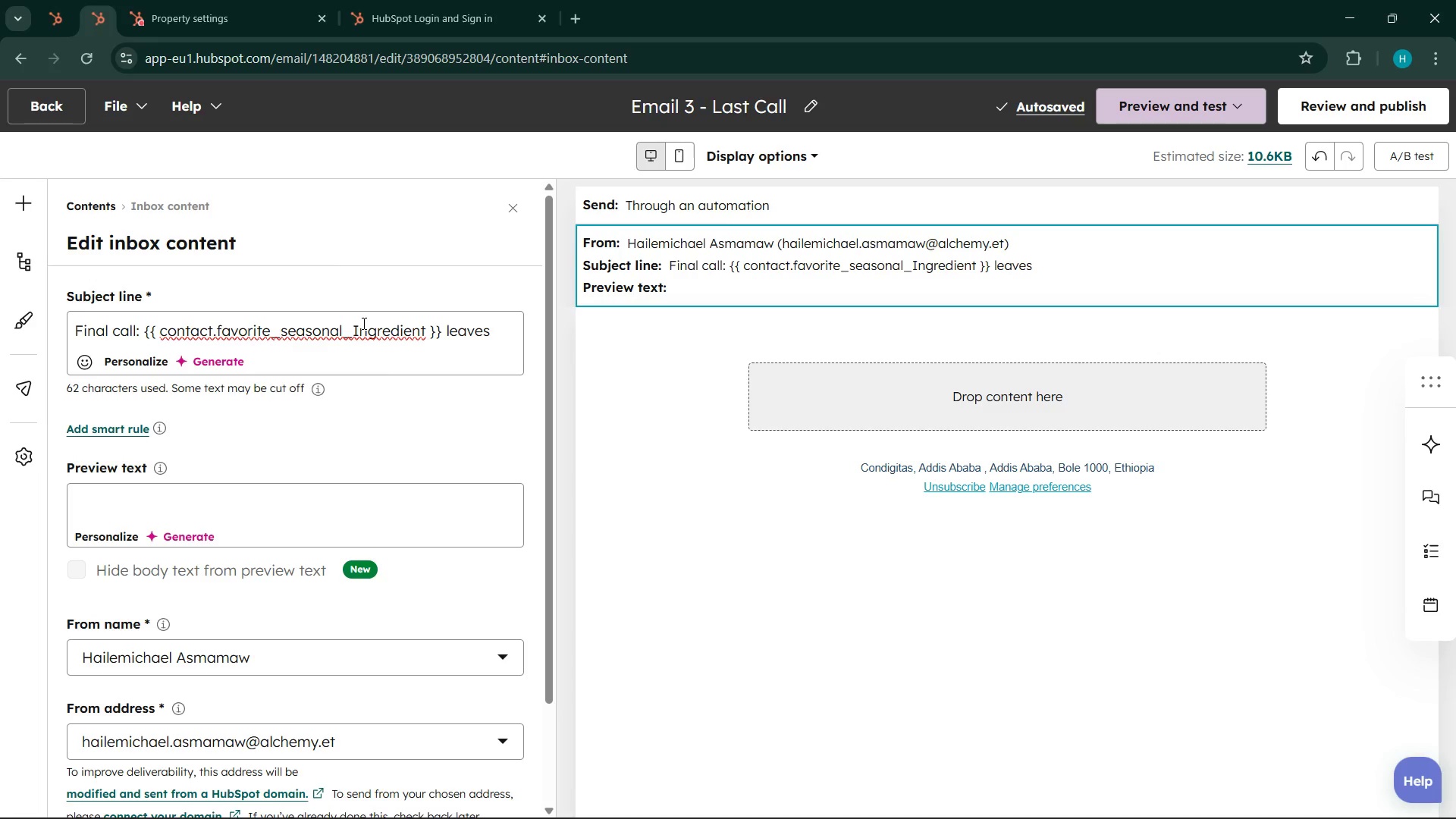 
key(Backspace)
 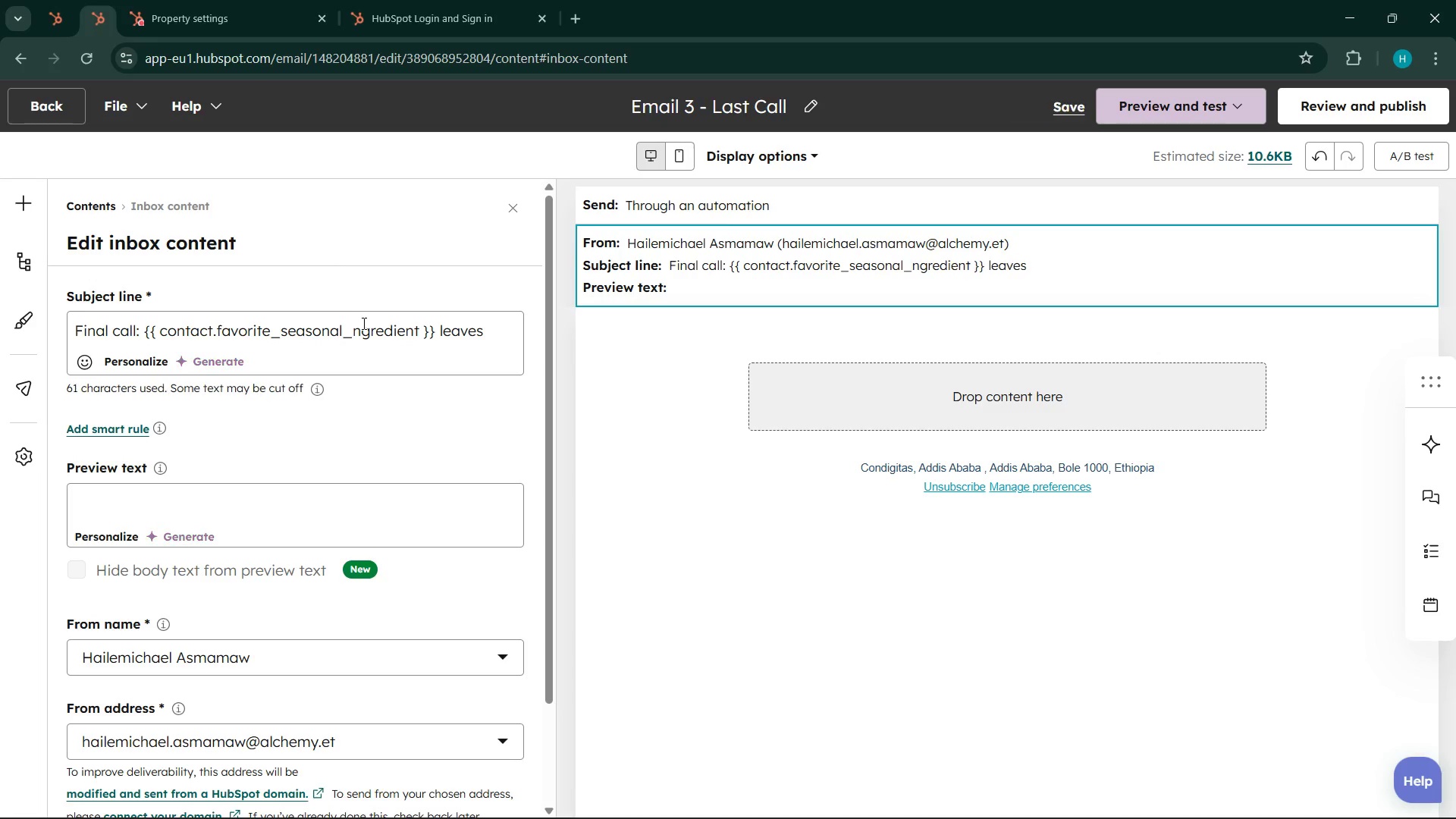 
key(I)
 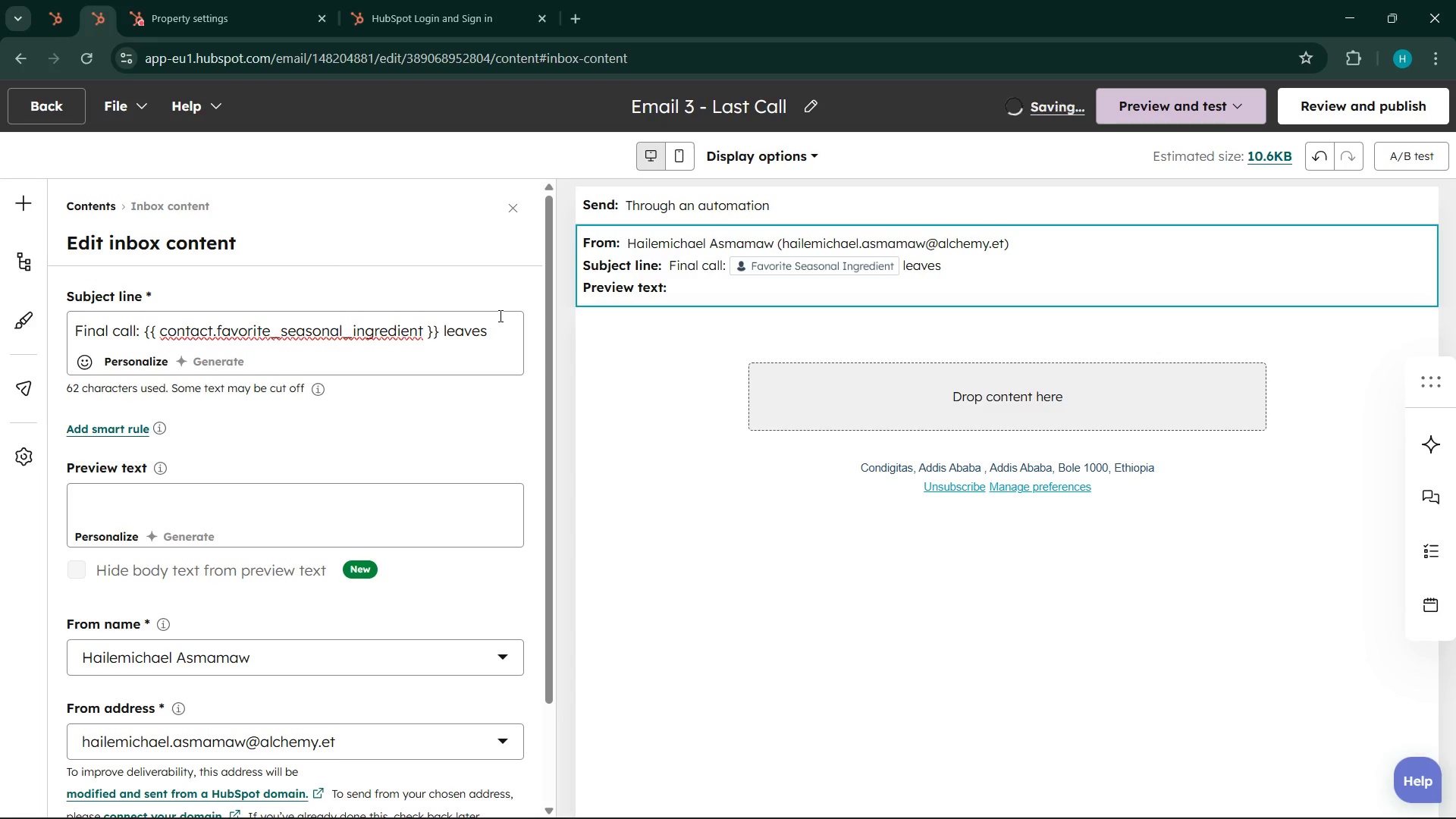 
left_click([501, 334])
 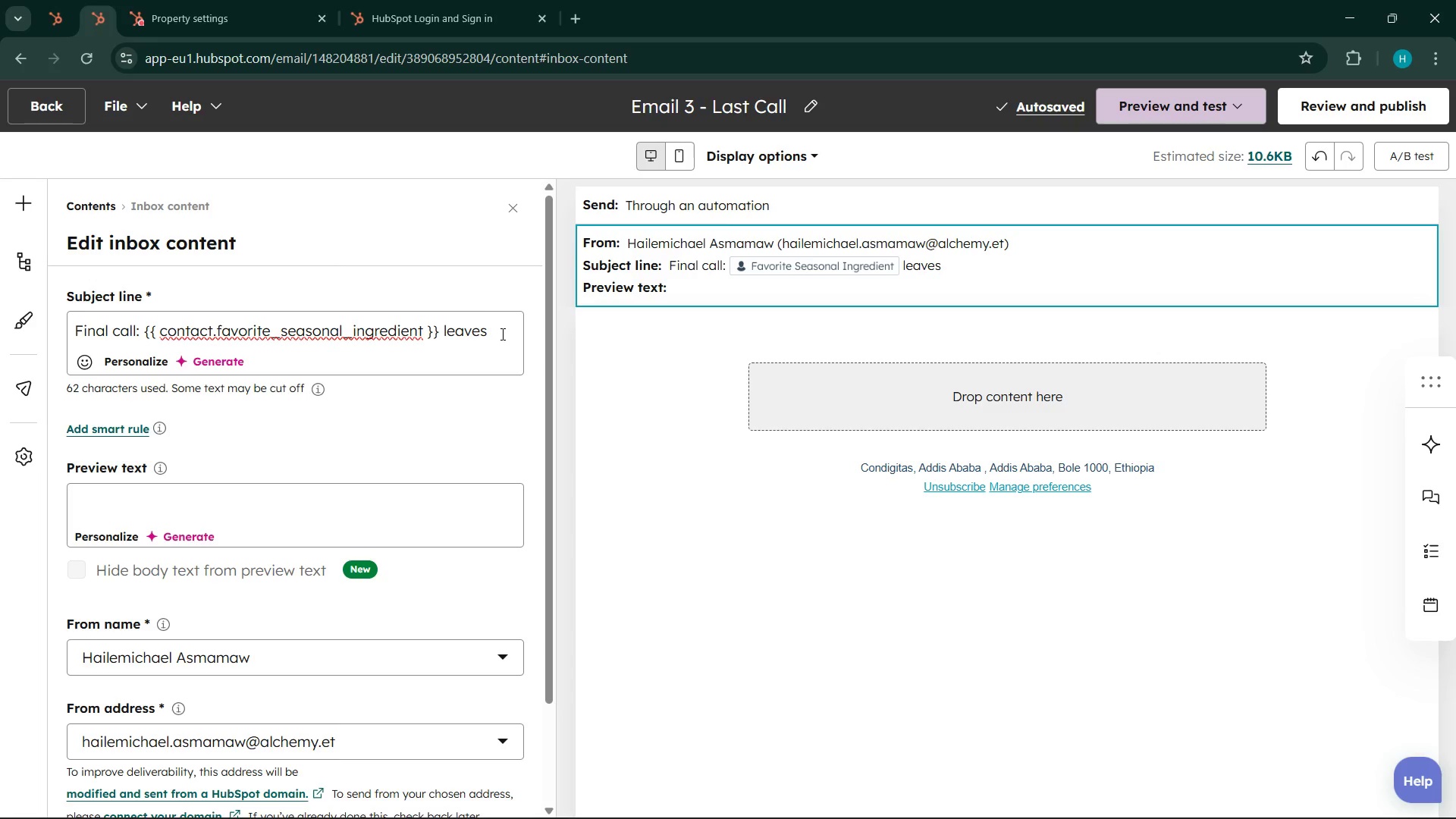 
type(our menu tomorrow)
 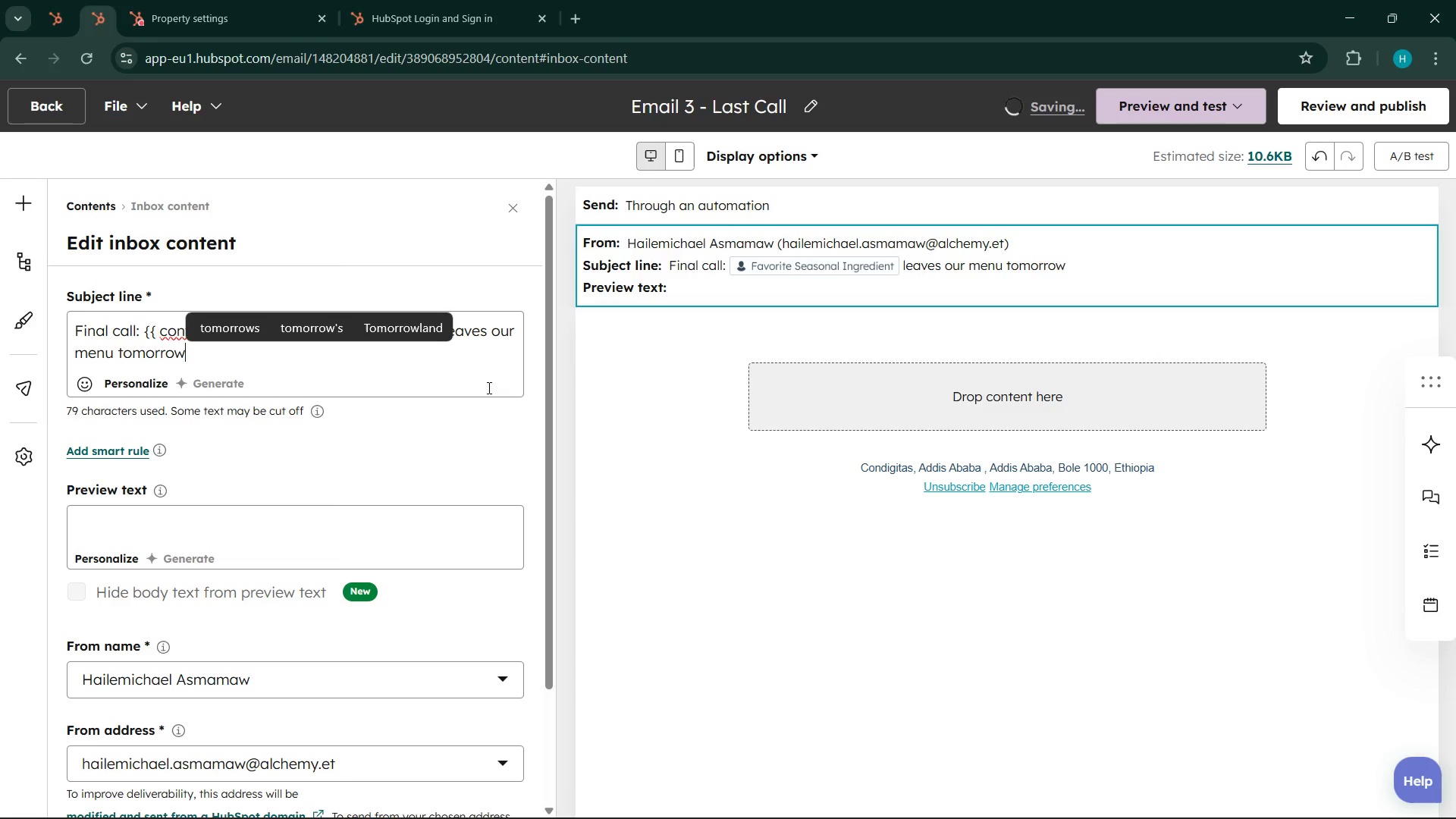 
left_click([209, 535])
 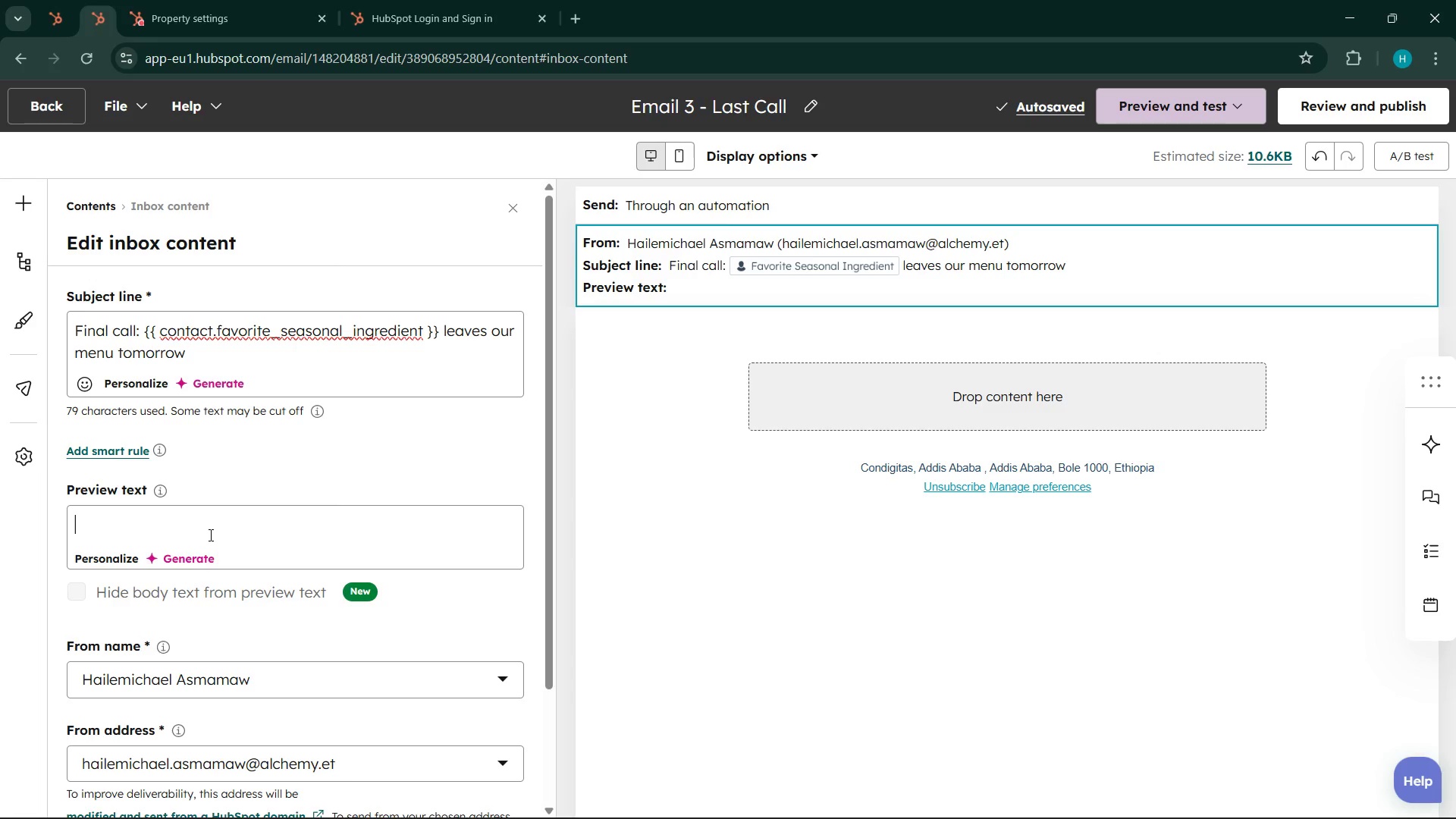 
wait(75.06)
 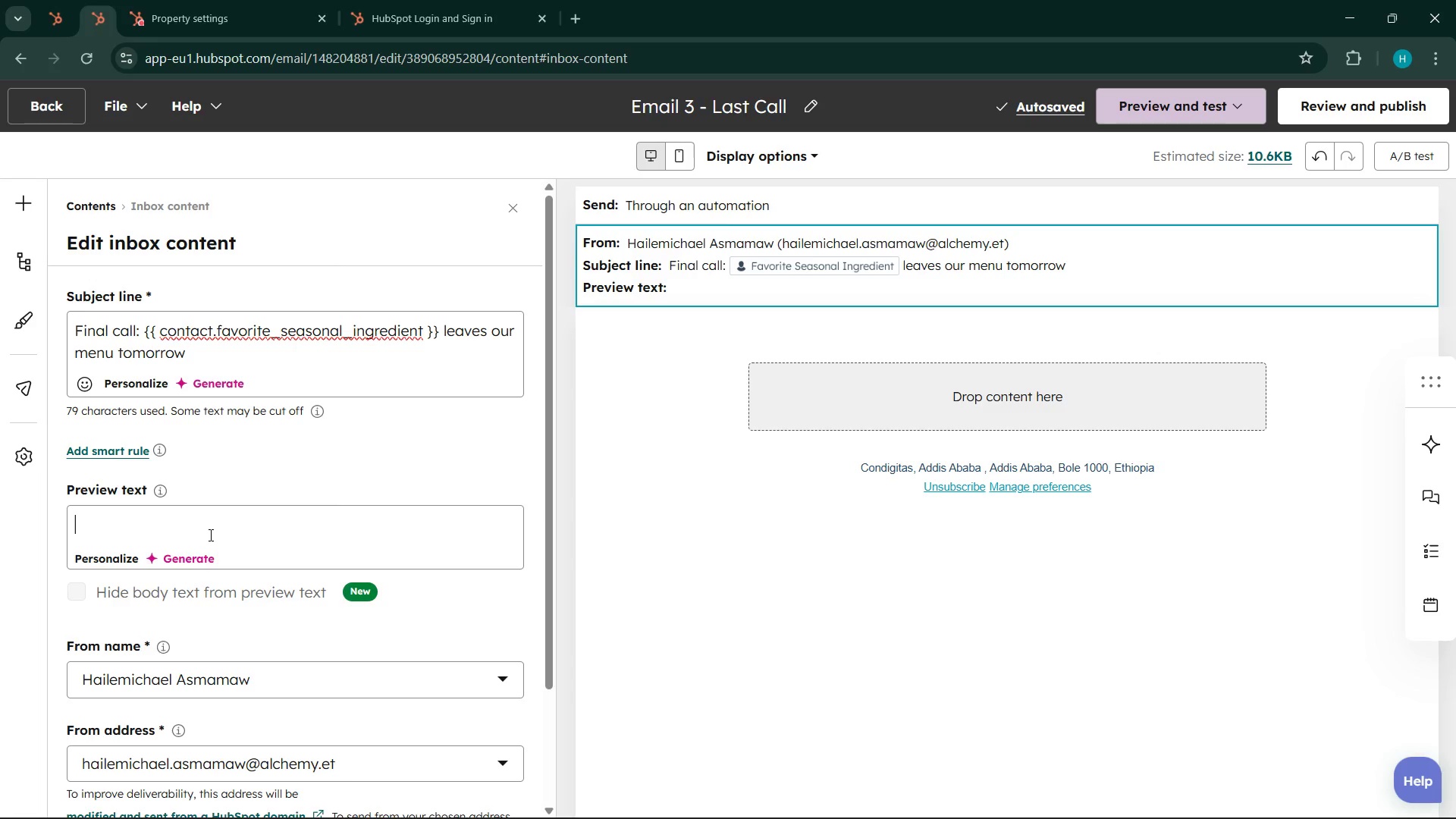 
left_click([70, 0])
 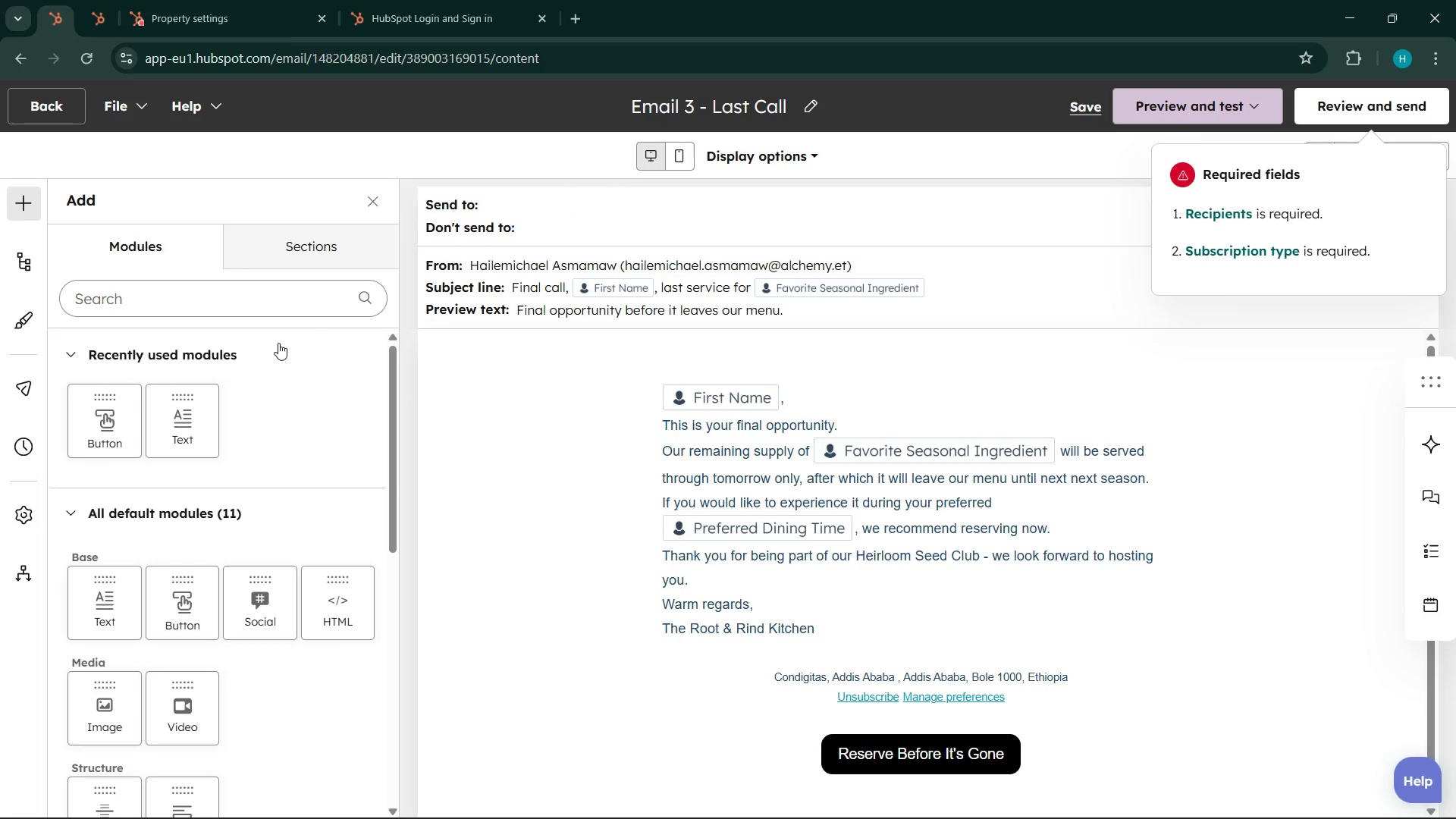 
left_click([689, 270])
 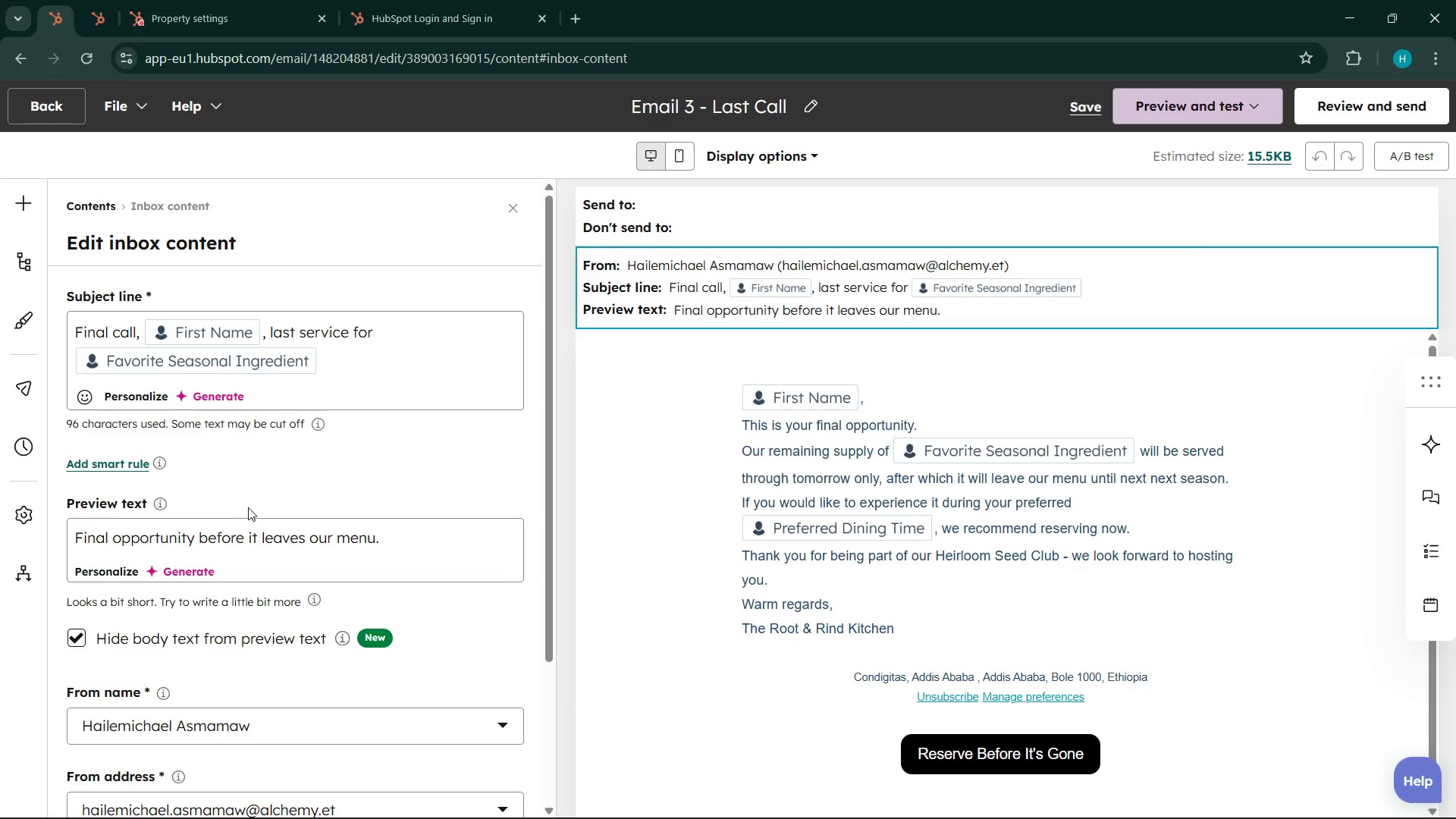 
double_click([218, 533])
 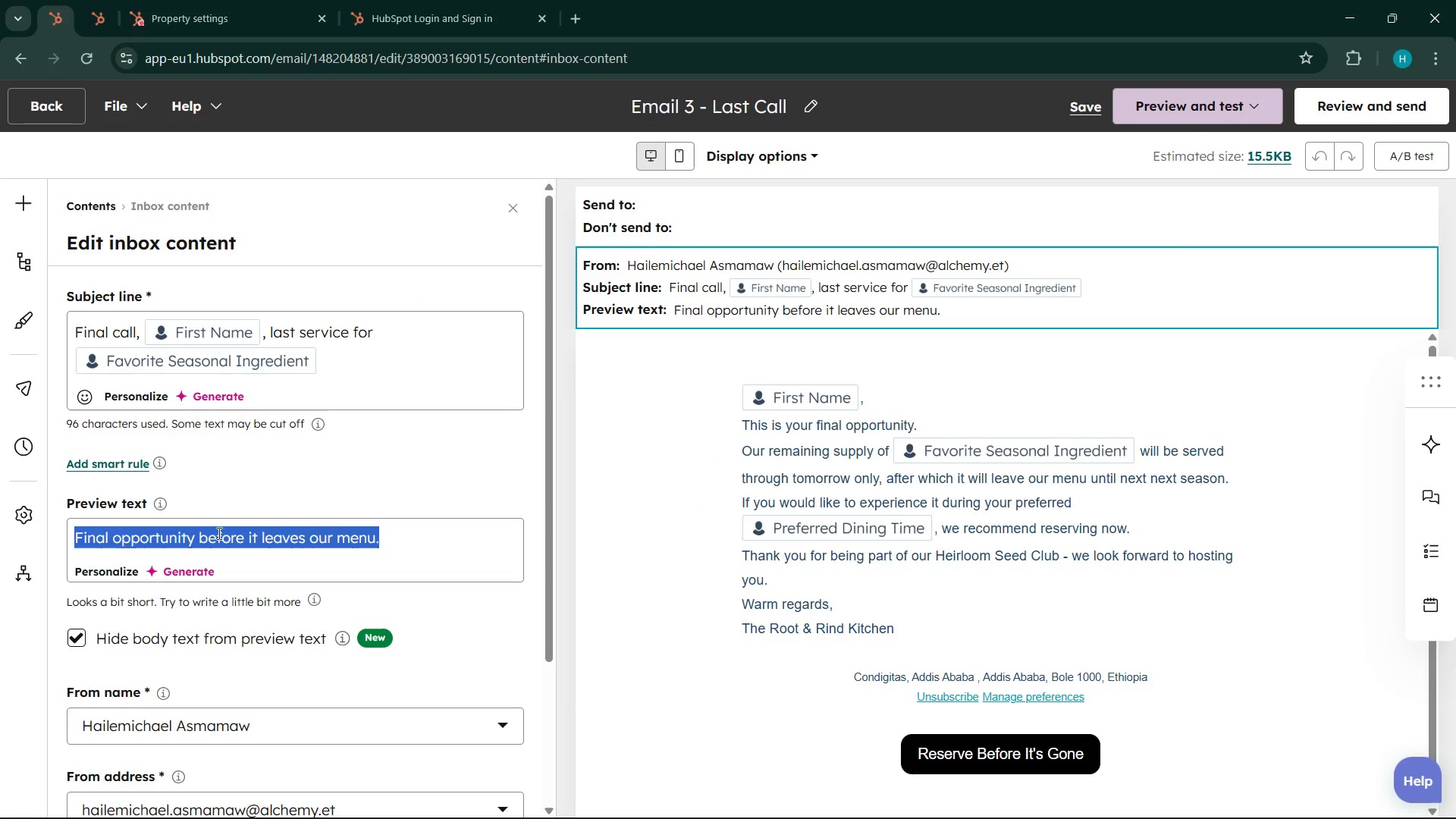 
triple_click([218, 533])
 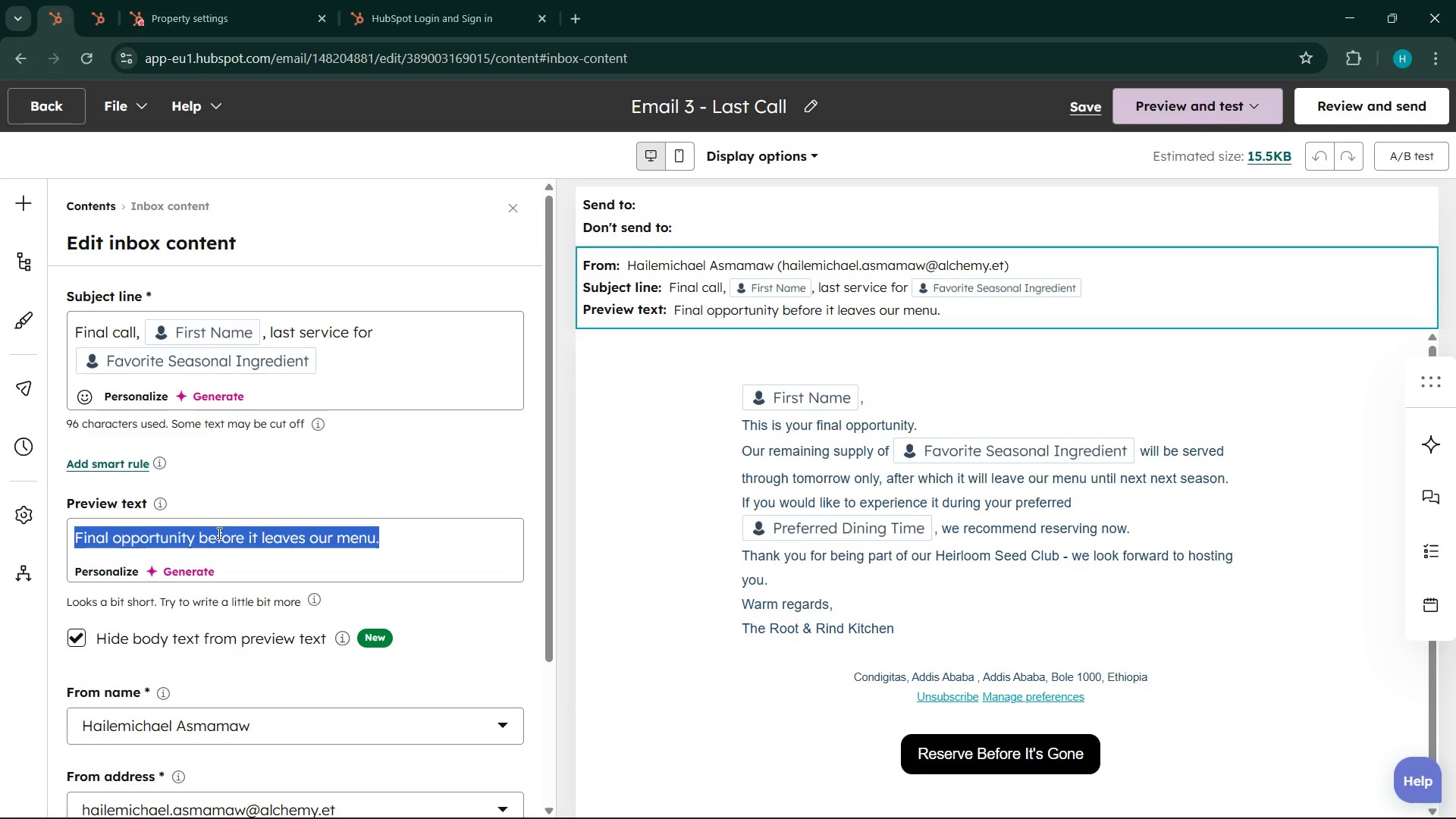 
right_click([218, 533])
 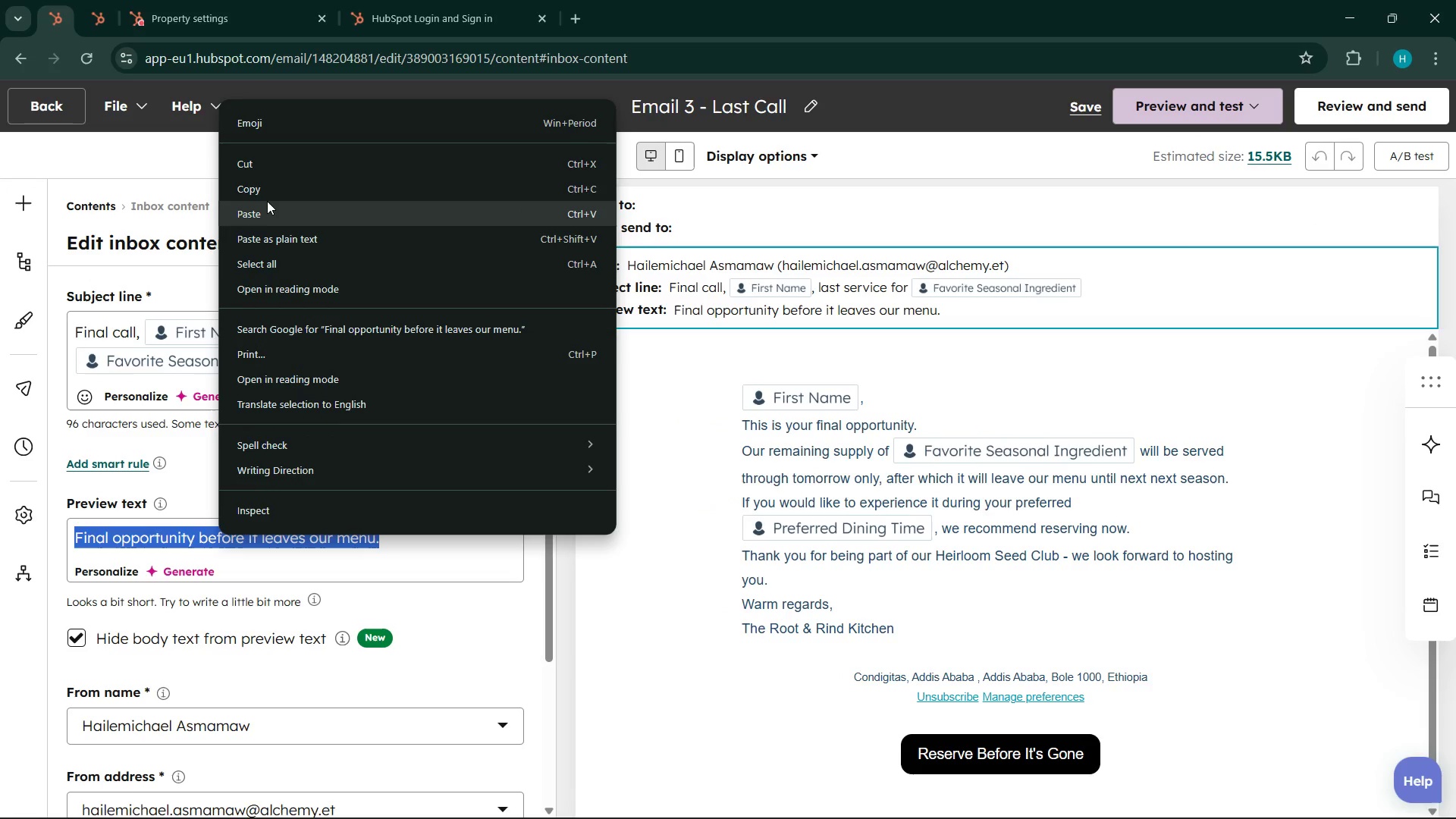 
left_click([267, 189])
 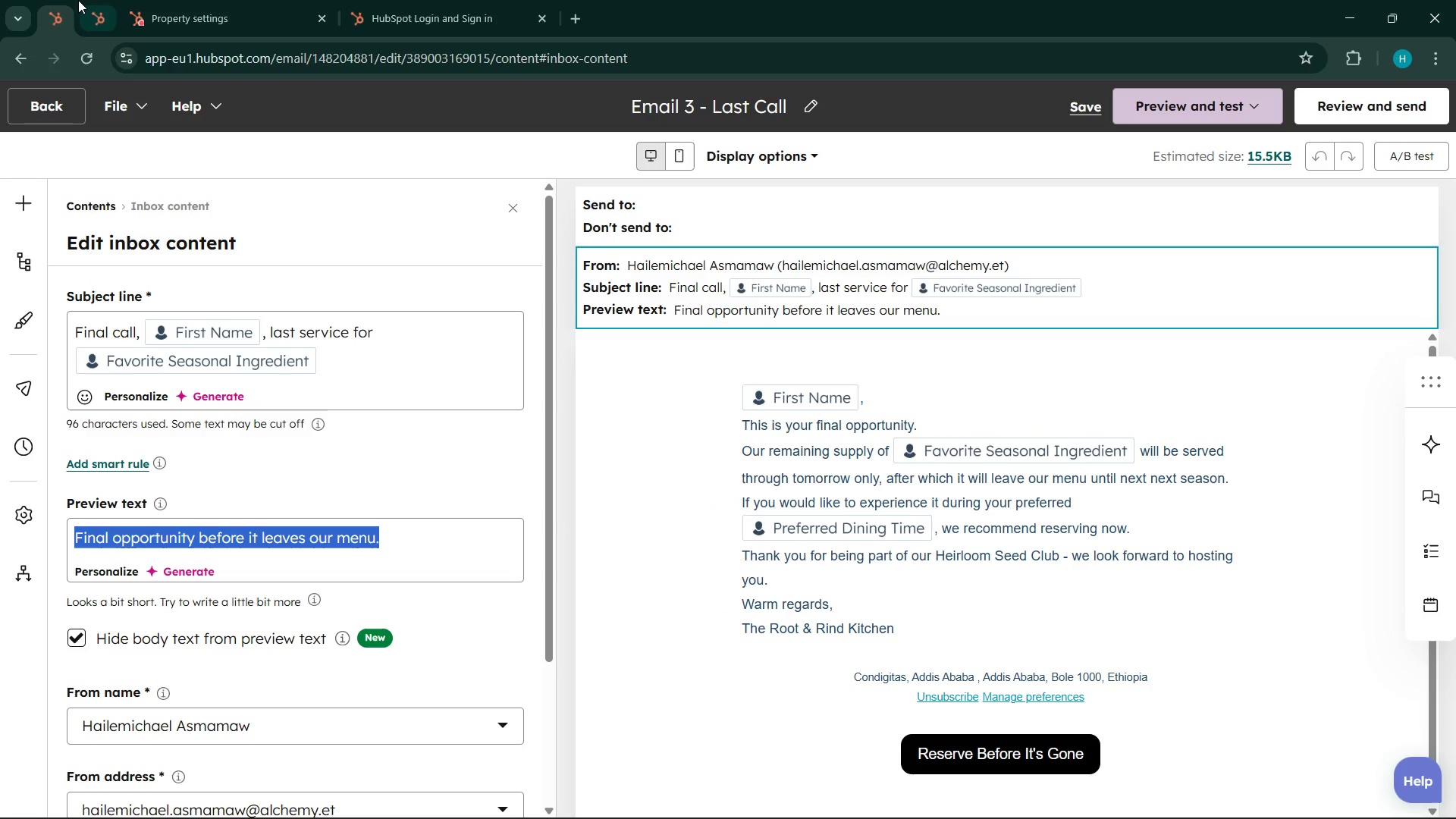 
left_click([86, 0])
 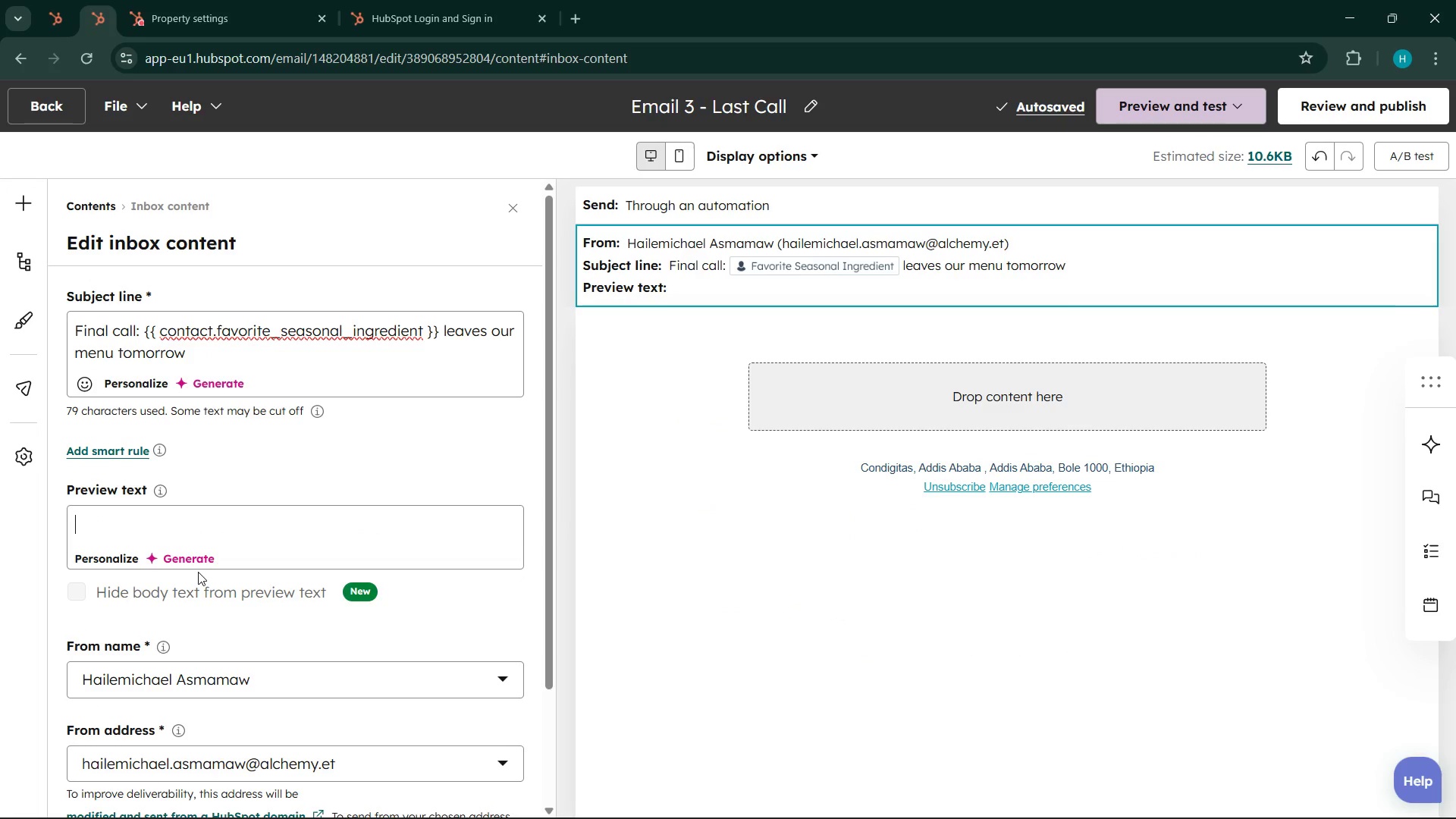 
key(Control+ControlLeft)
 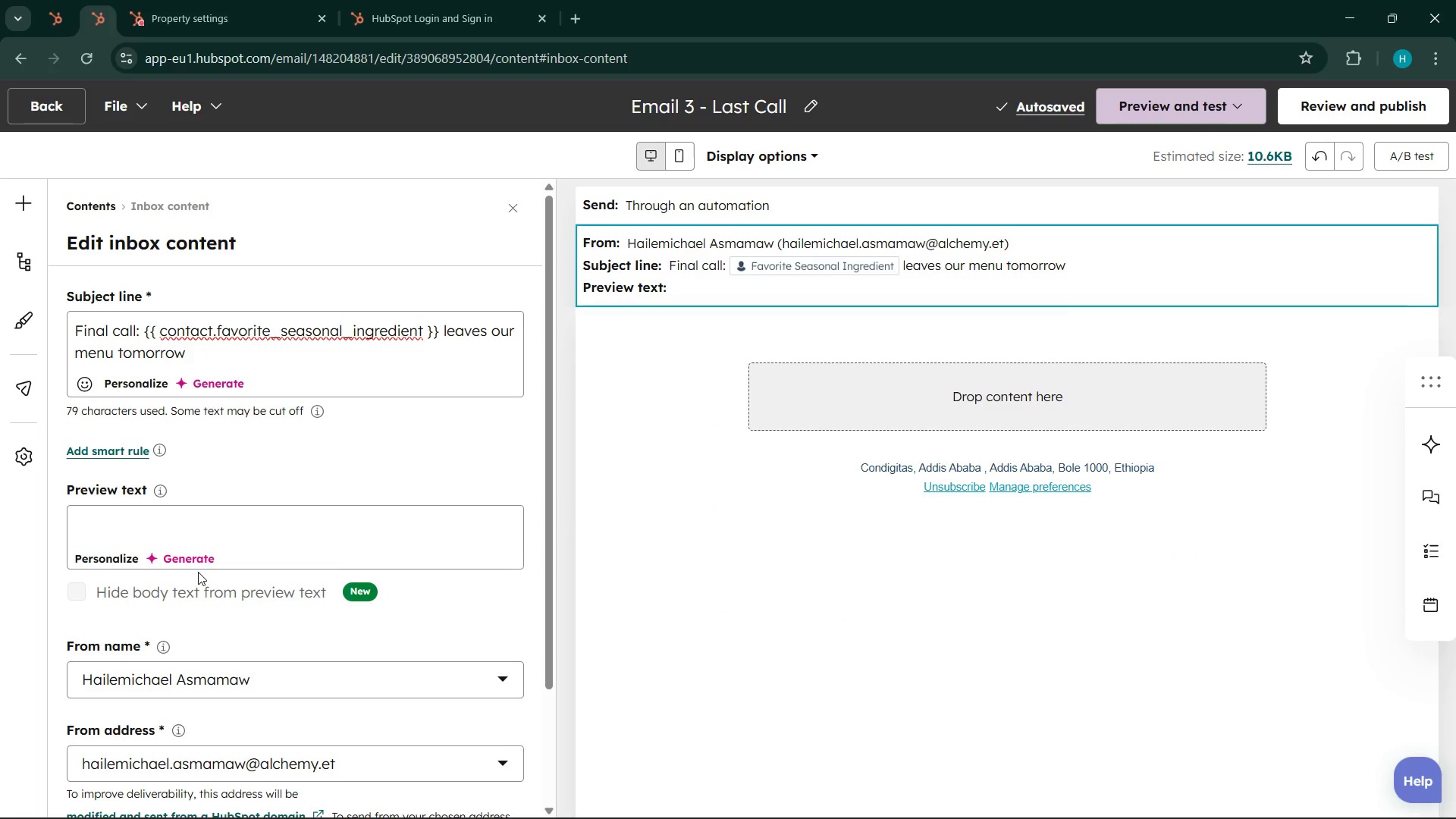 
key(Control+V)
 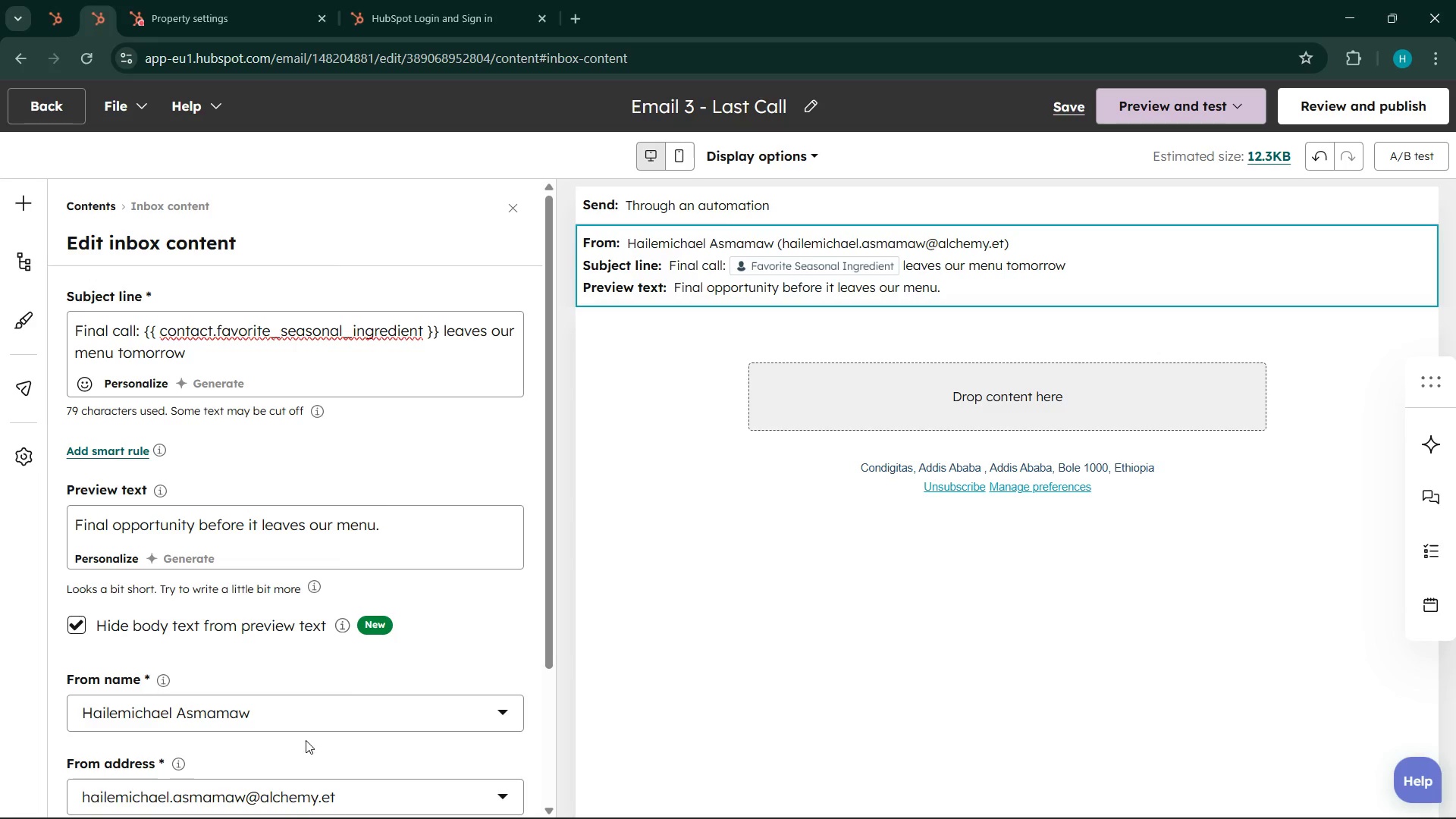 
scroll: coordinate [227, 689], scroll_direction: down, amount: 2.0
 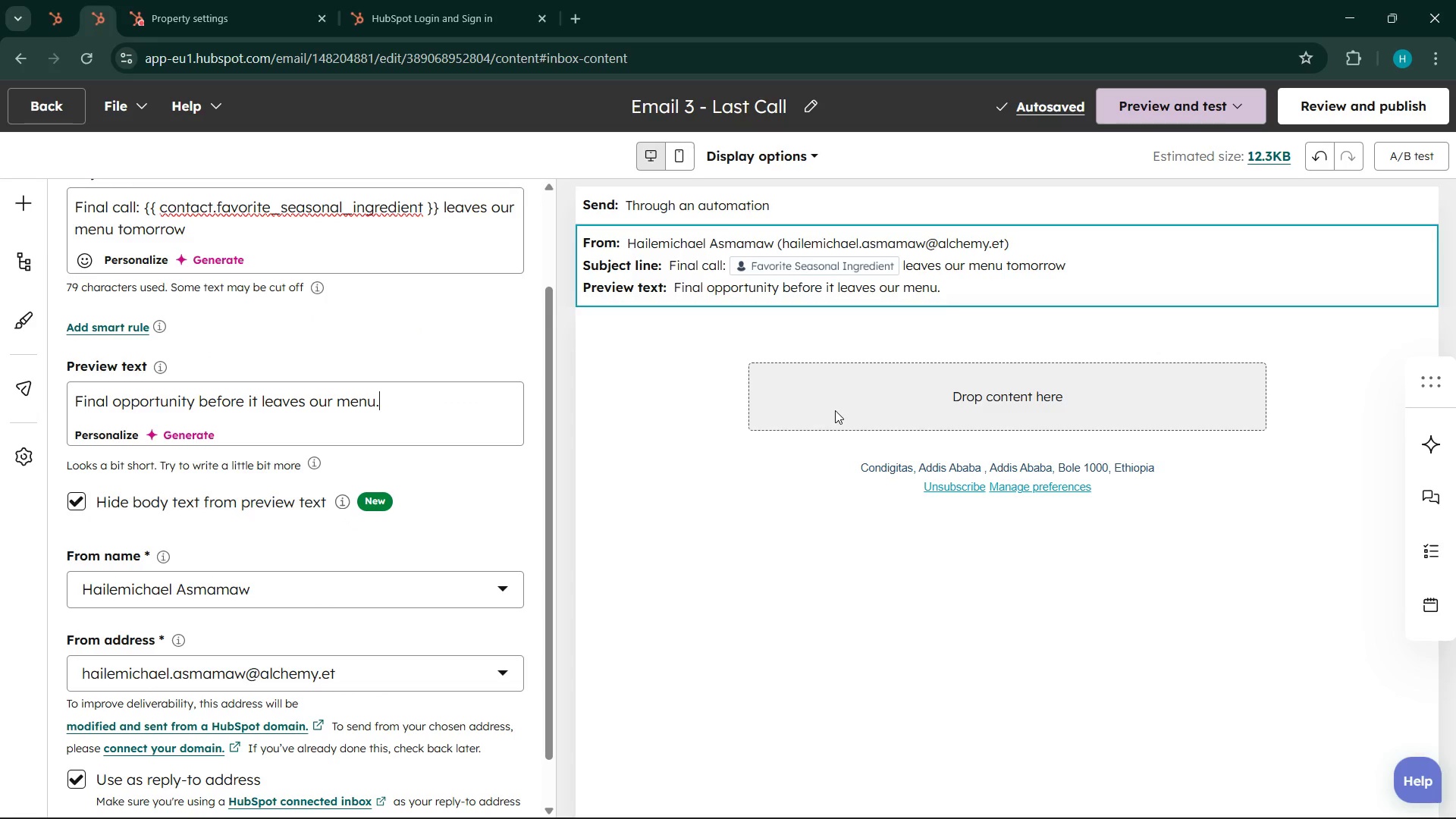 
wait(5.79)
 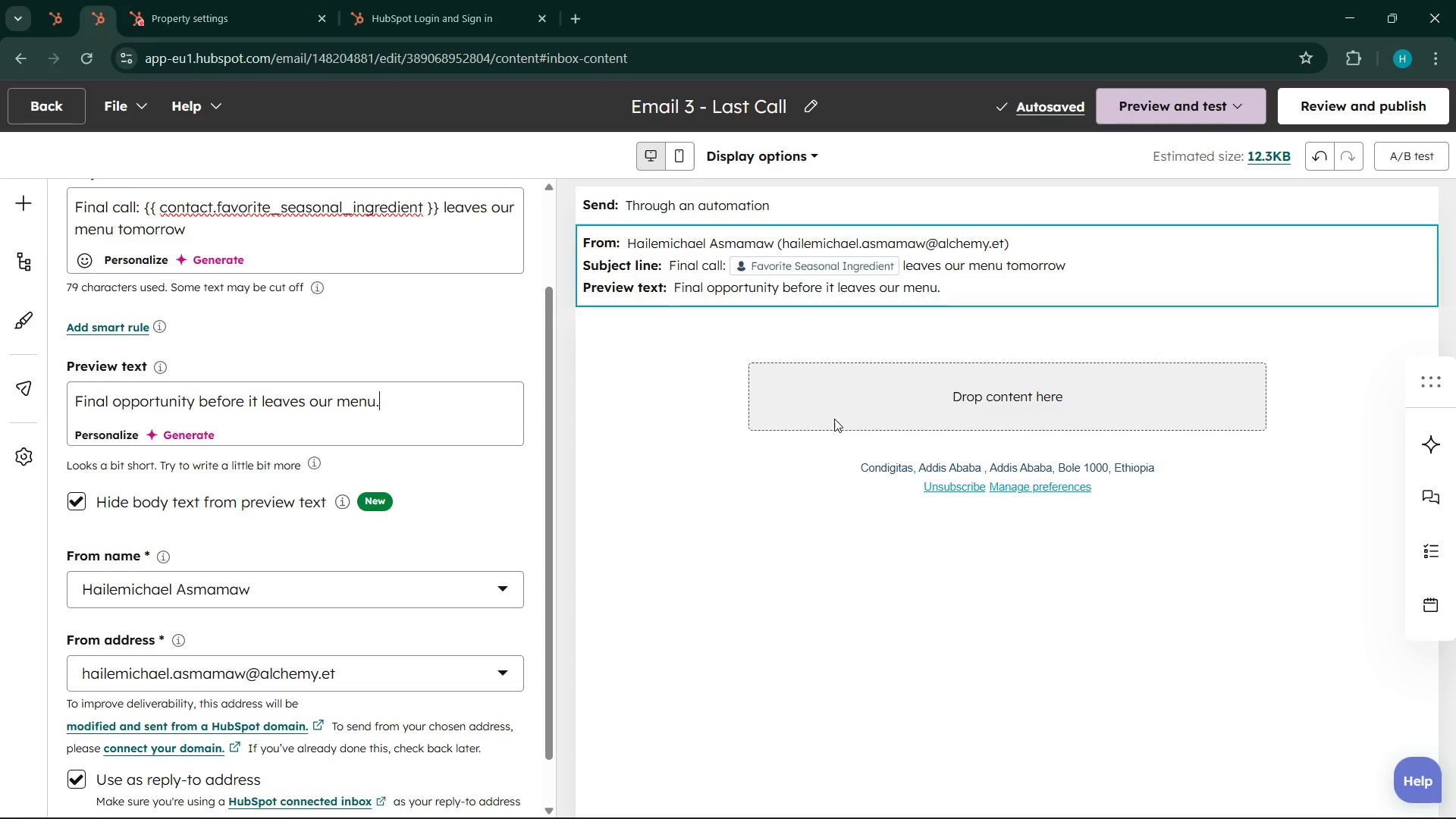 
left_click([843, 410])
 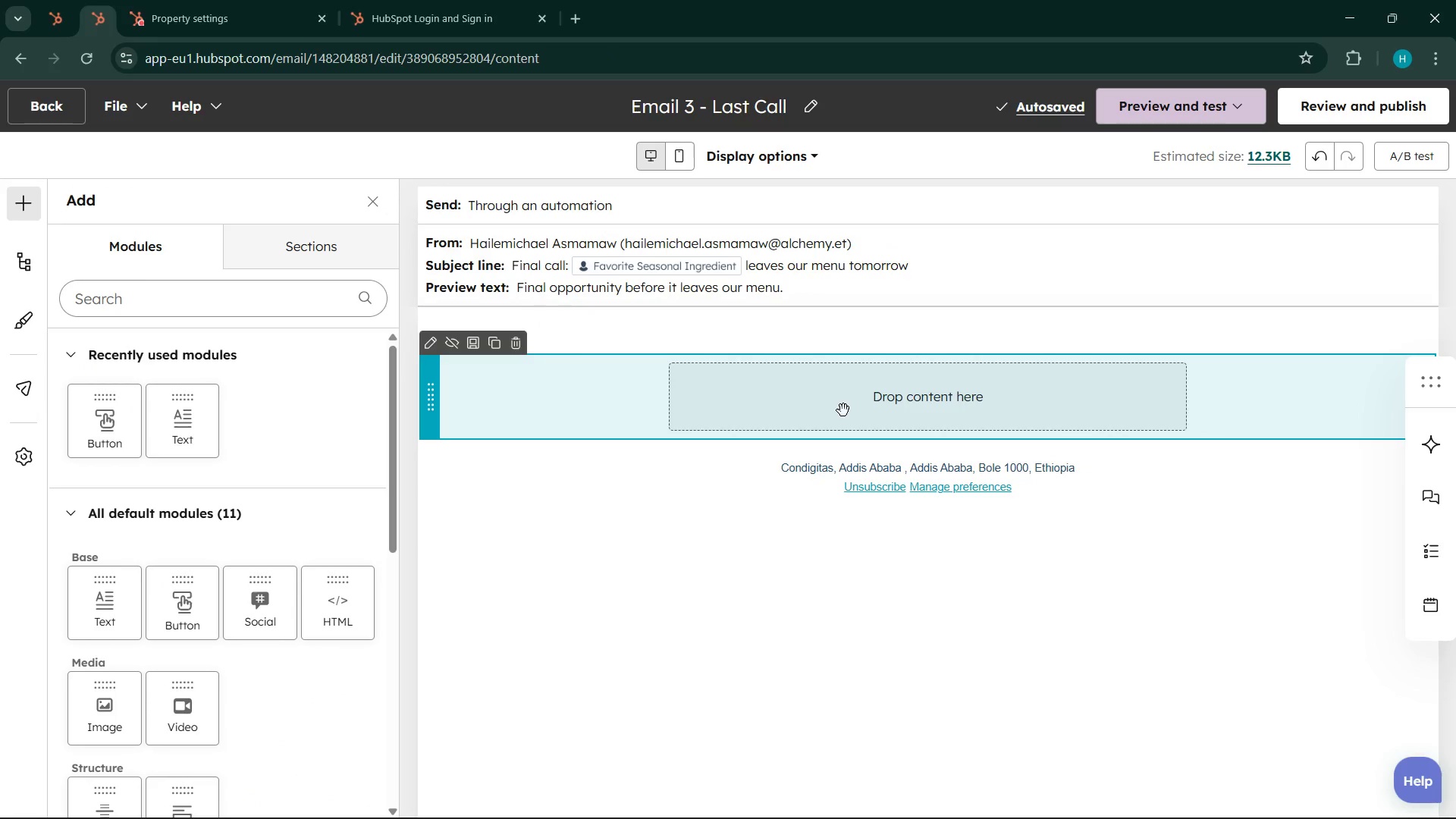 
wait(7.97)
 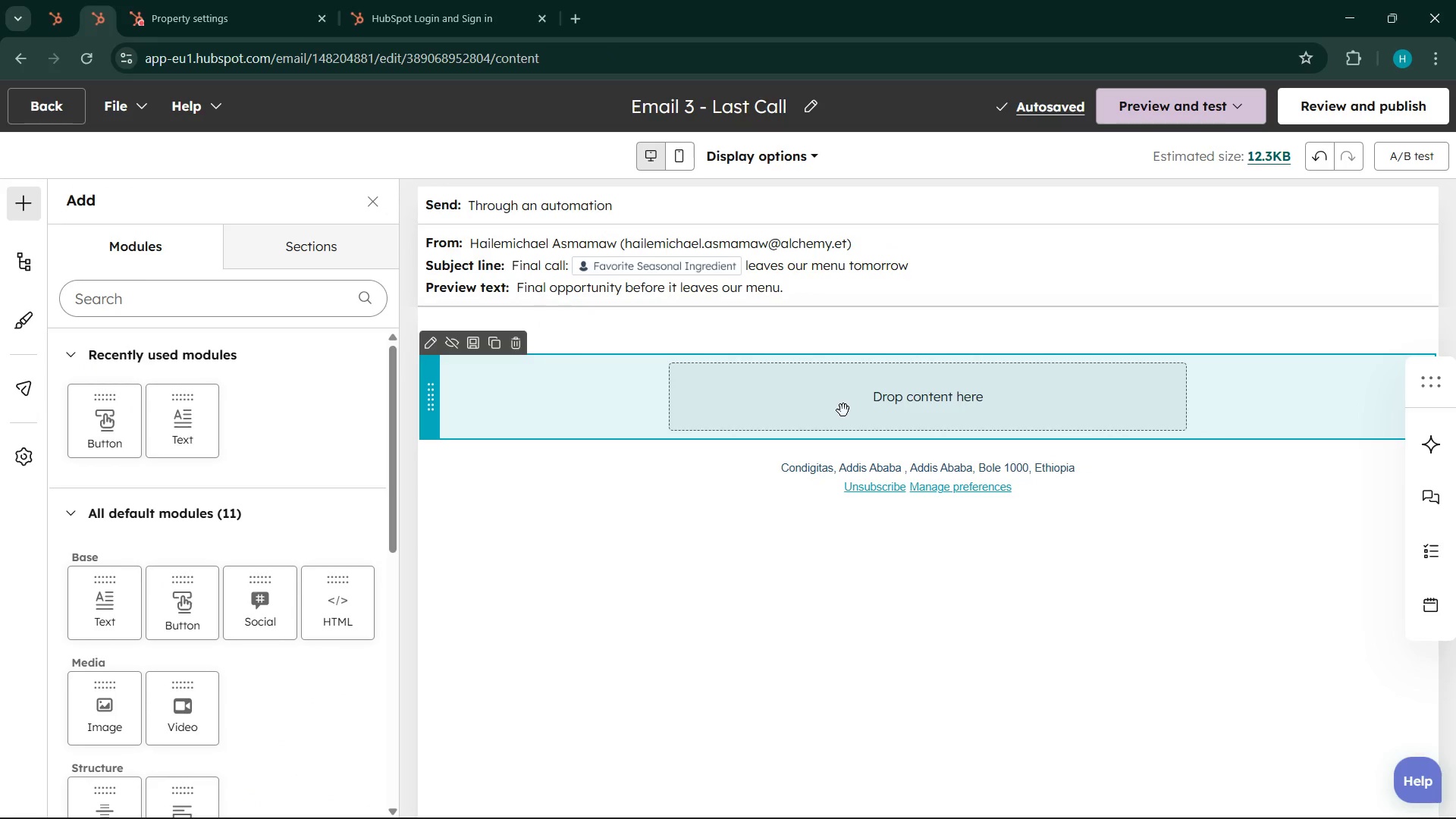 
left_click_drag(start_coordinate=[167, 411], to_coordinate=[806, 398])
 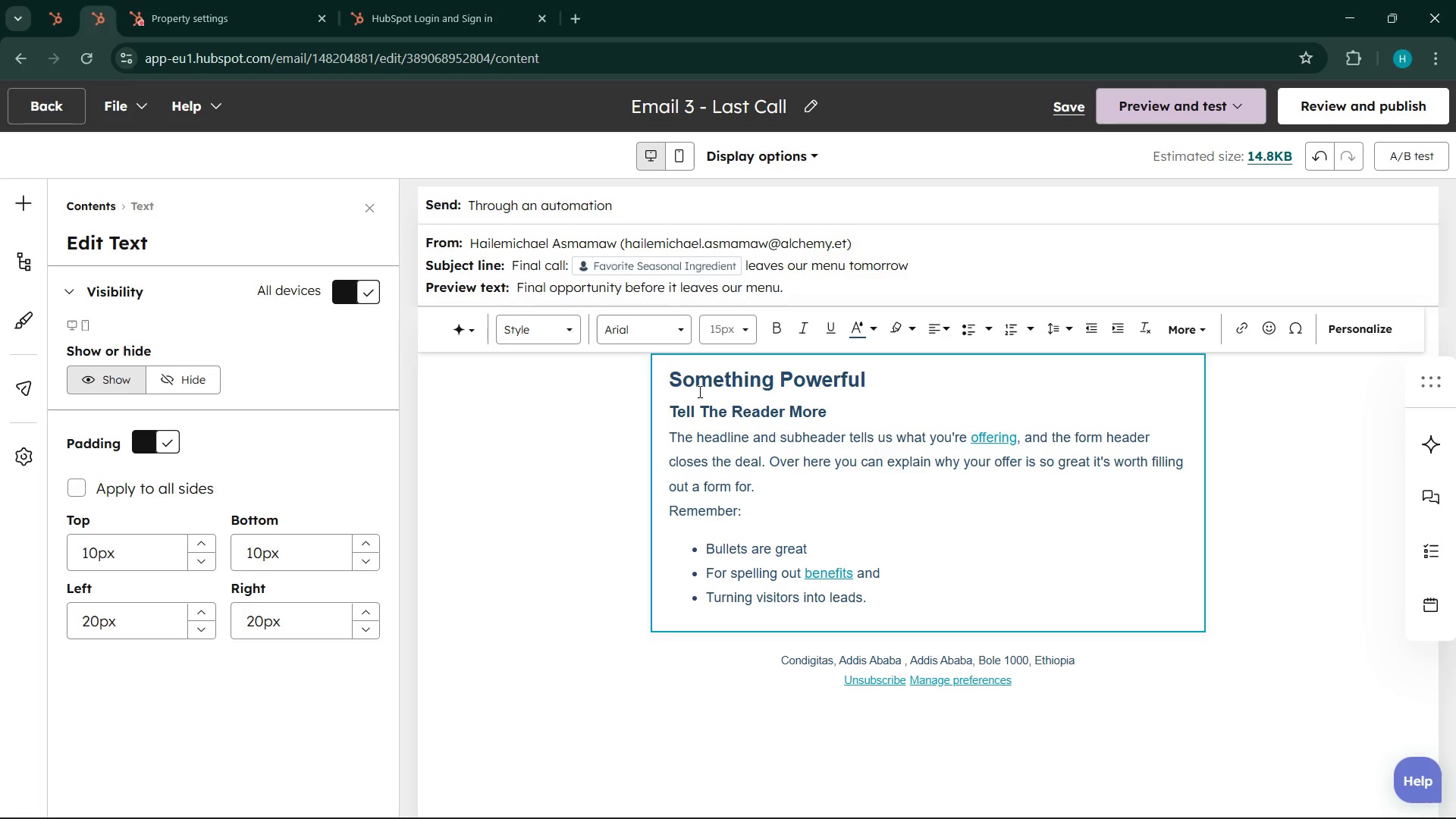 
left_click_drag(start_coordinate=[669, 373], to_coordinate=[937, 609])
 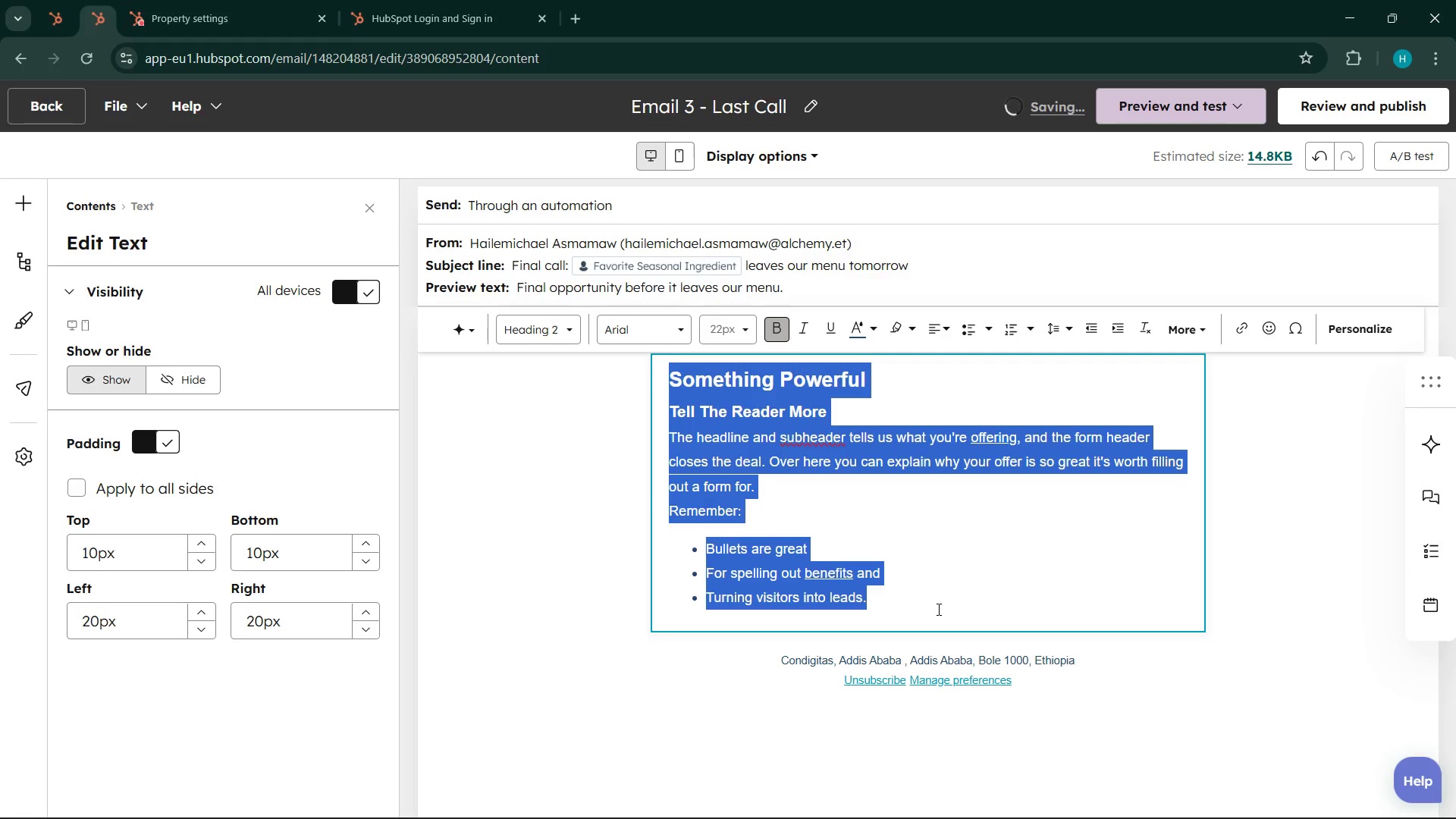 
key(Backspace)
 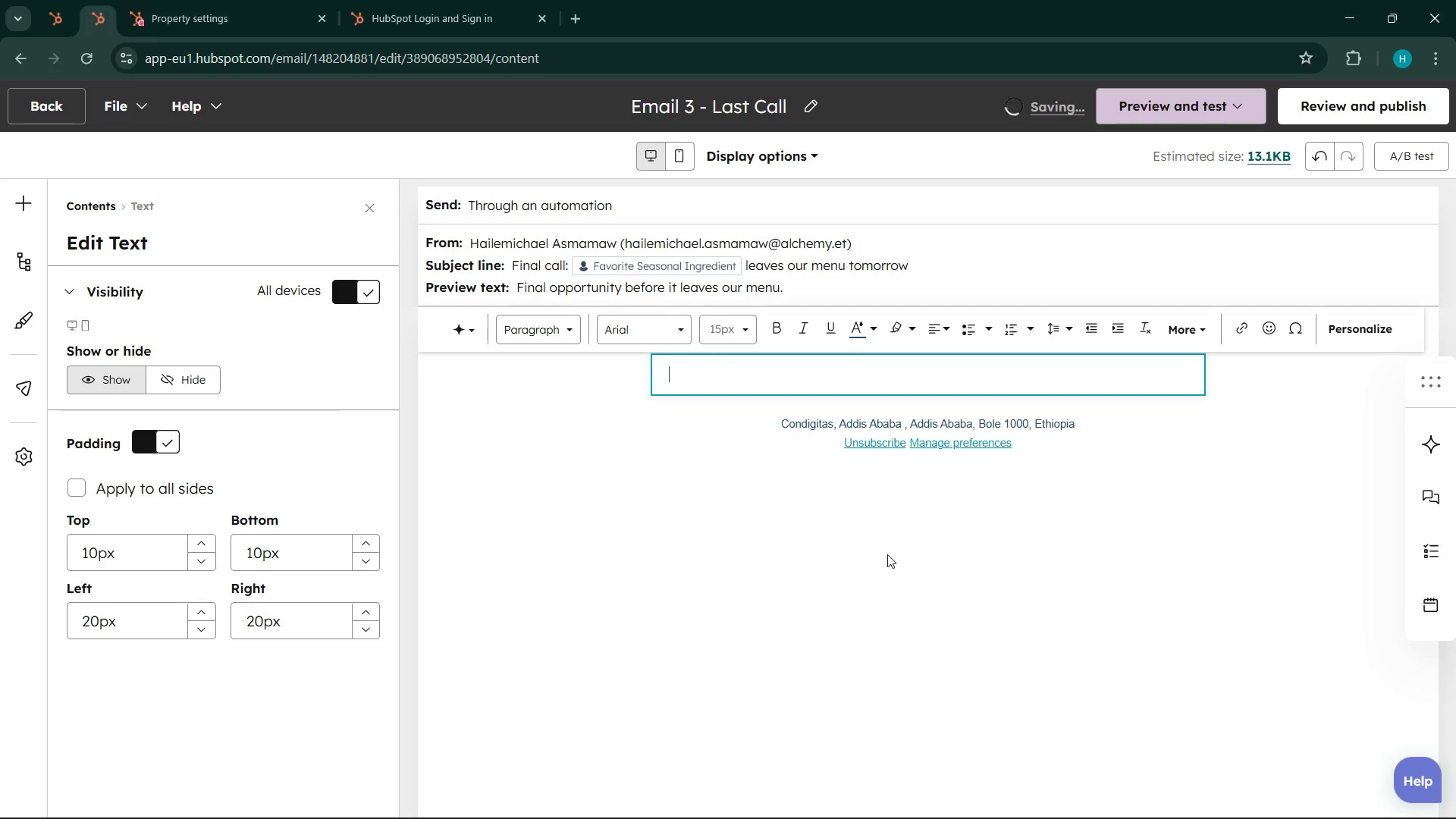 
wait(5.55)
 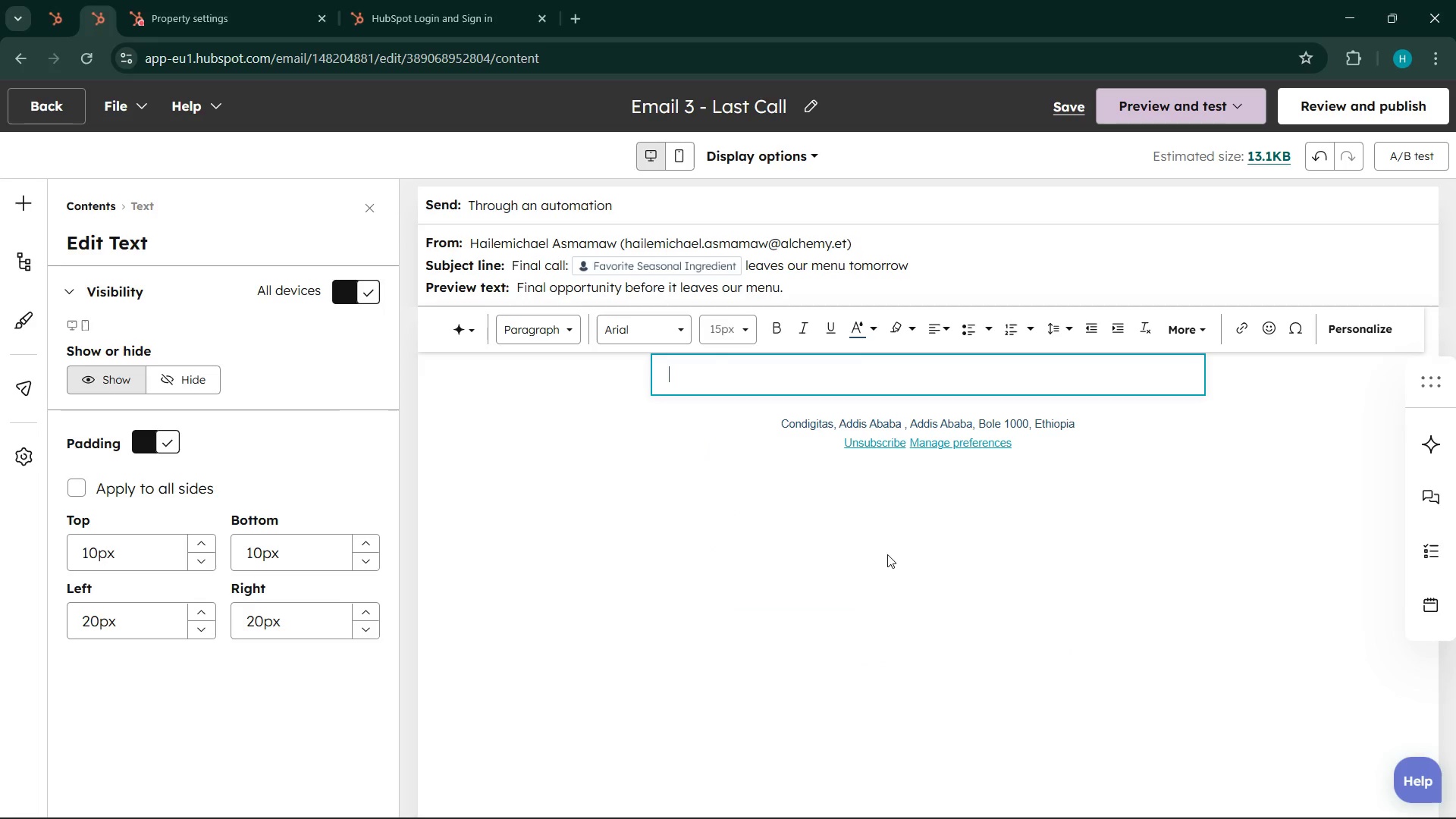 
type({{ contact.firstname)
 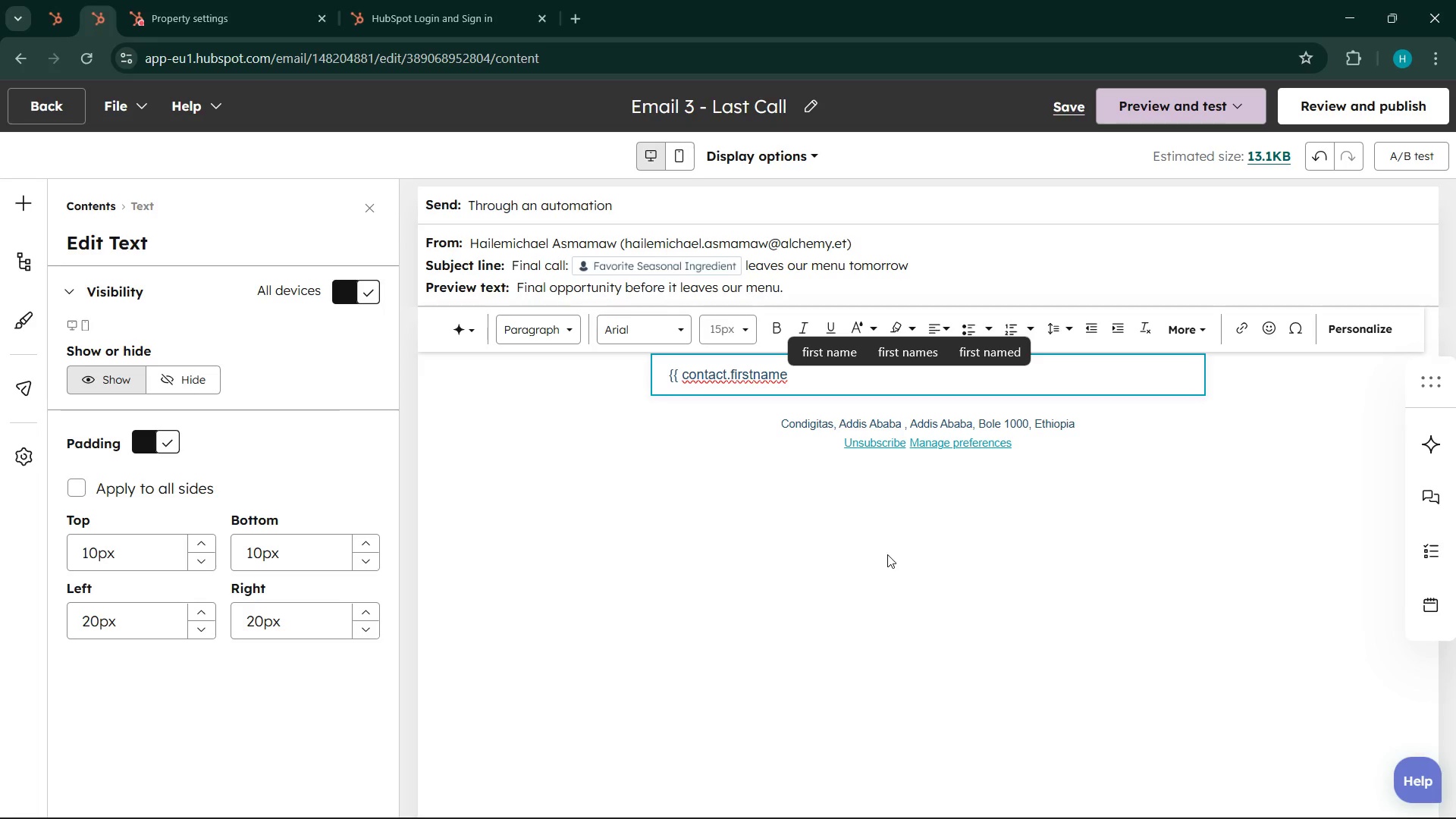 
key(Space)
 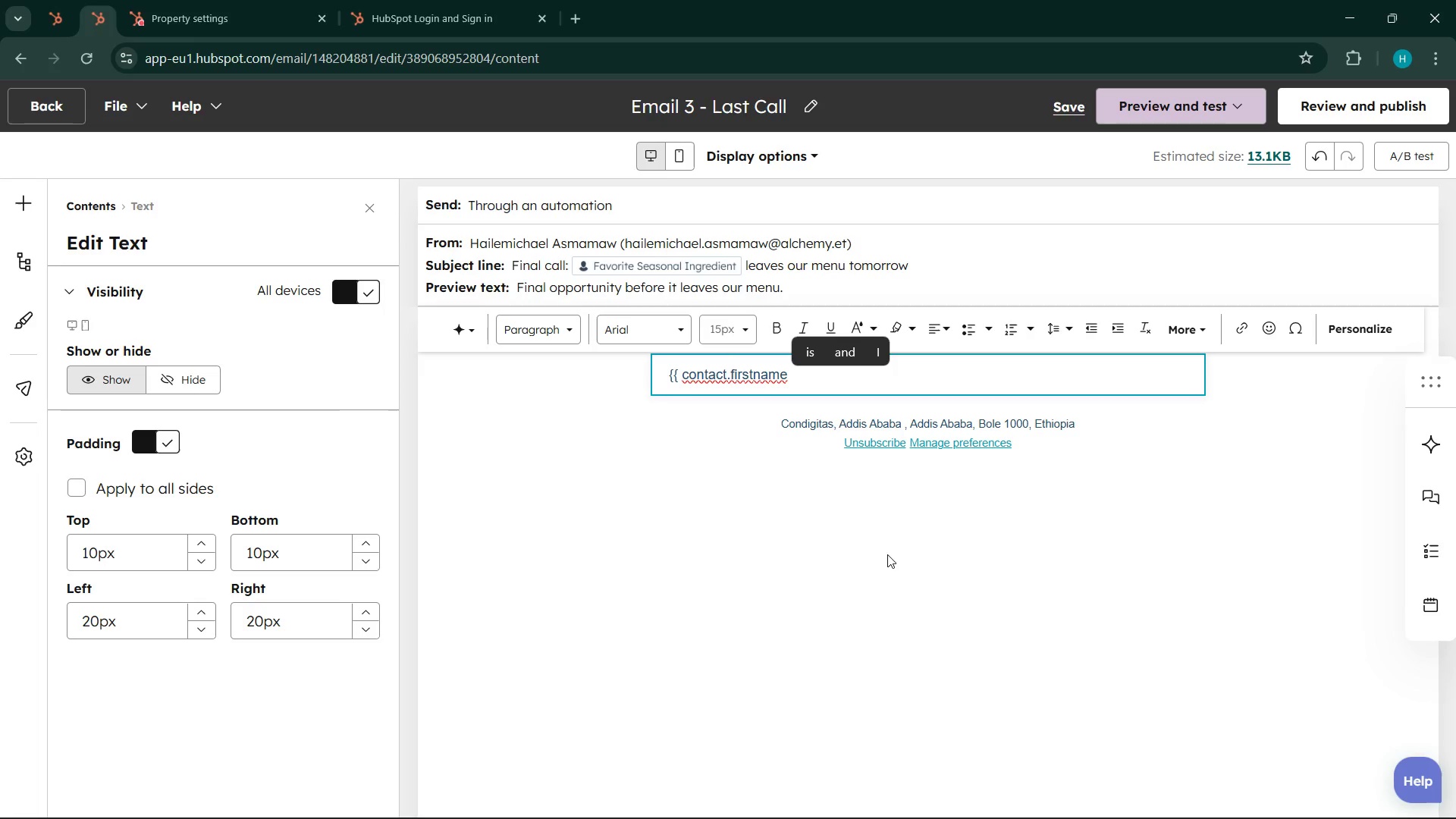 
key(Shift+BracketRight)
 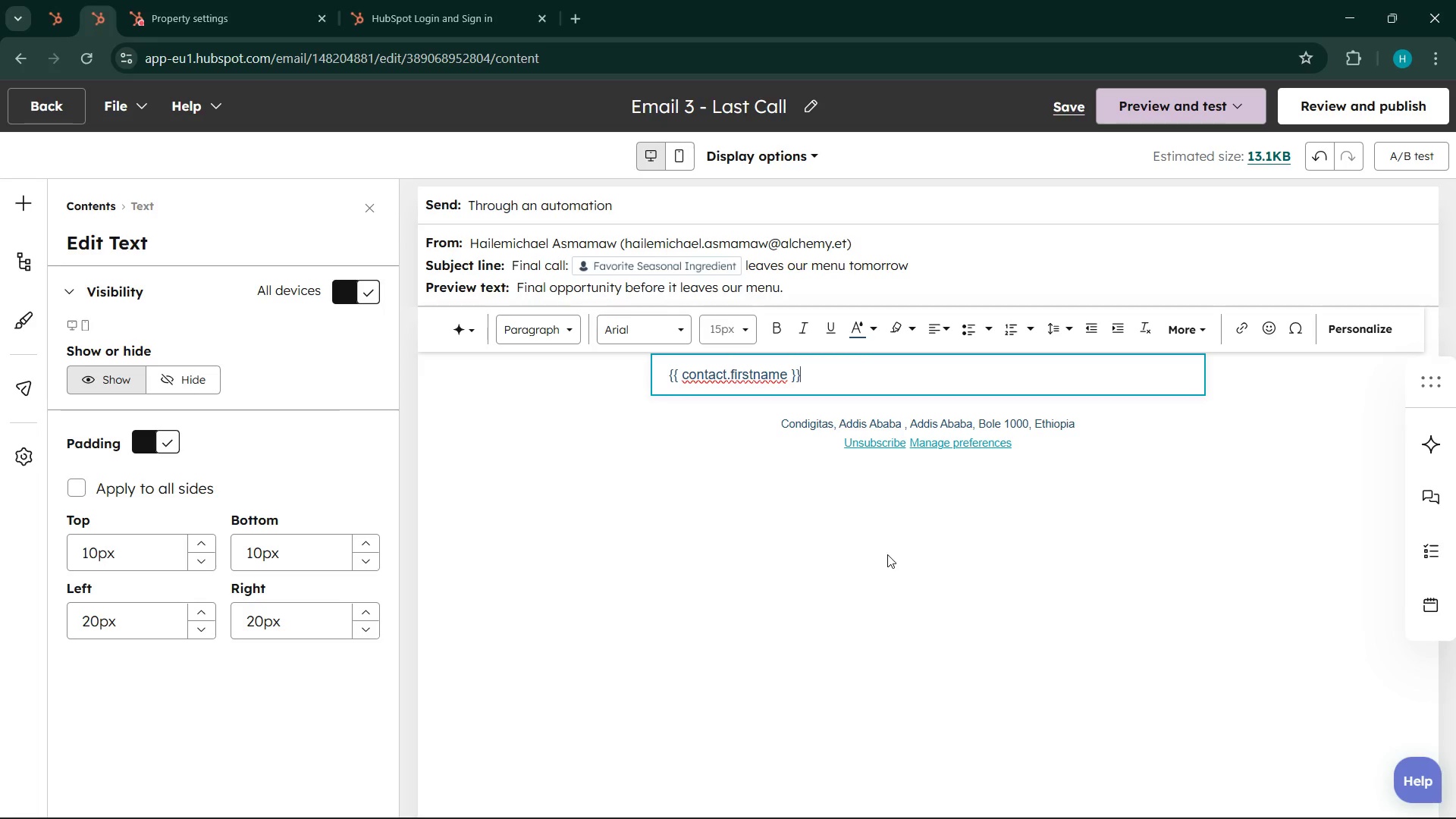 
key(Shift+BracketRight)
 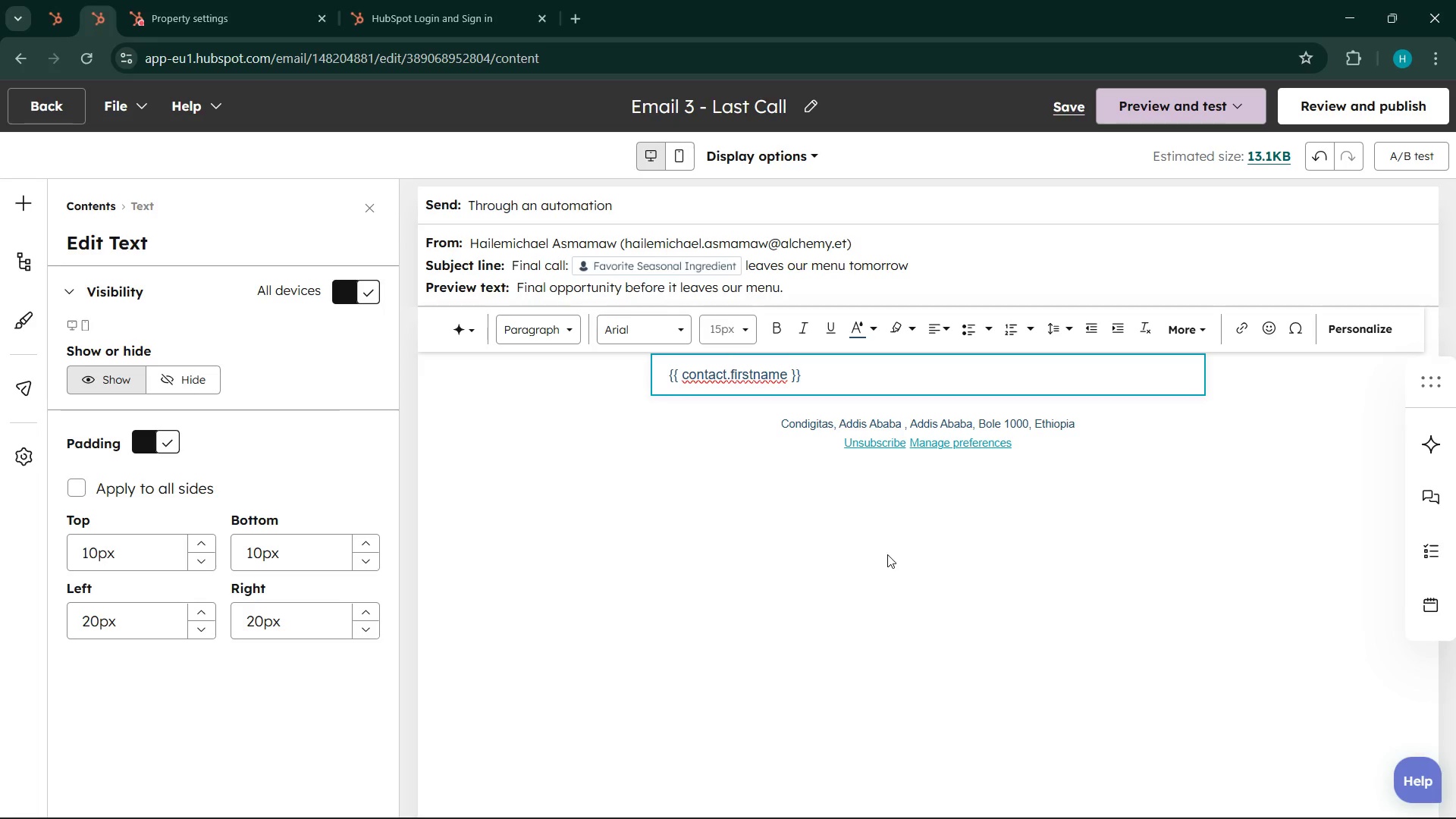 
key(Comma)
 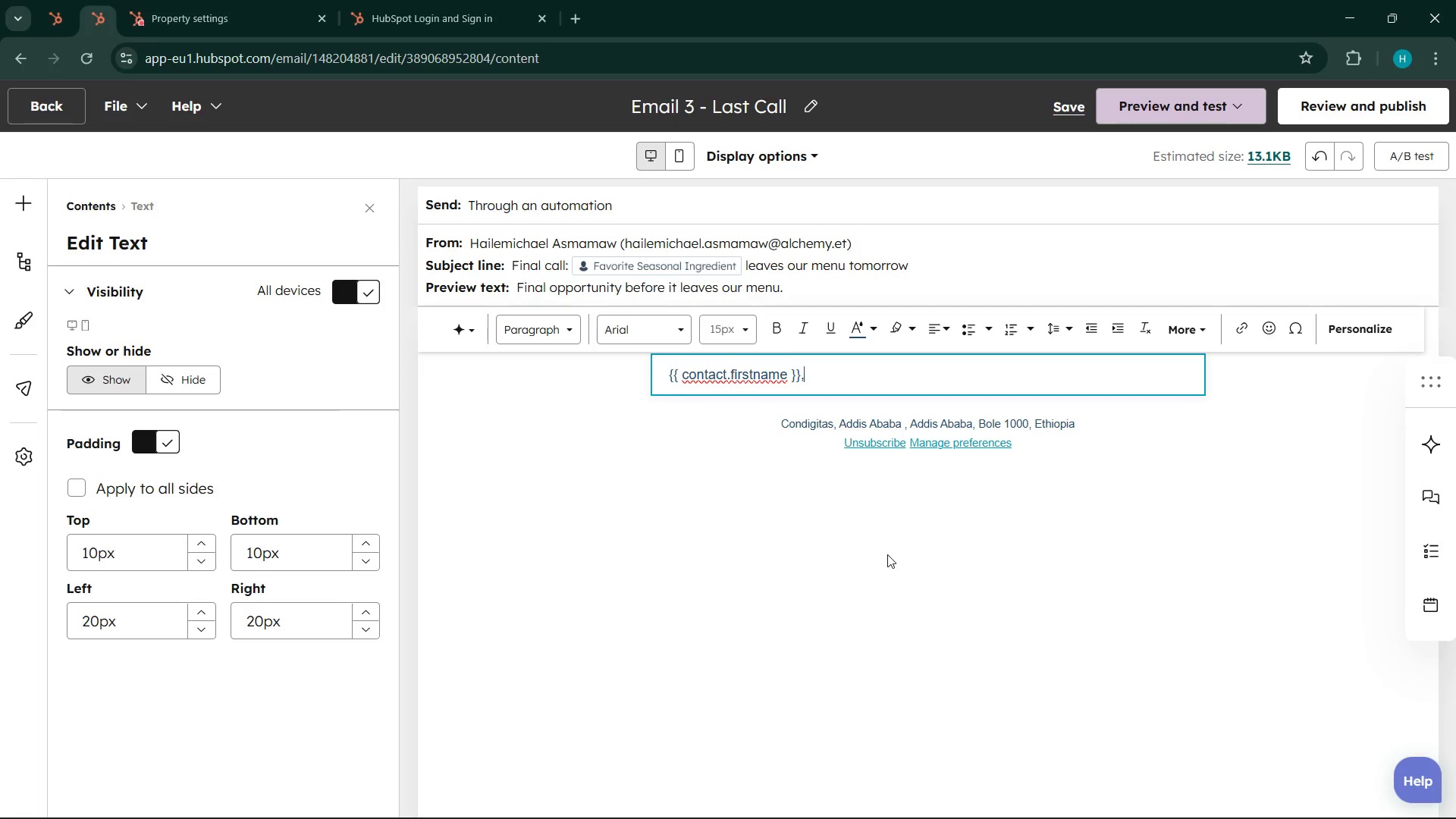 
key(Enter)
 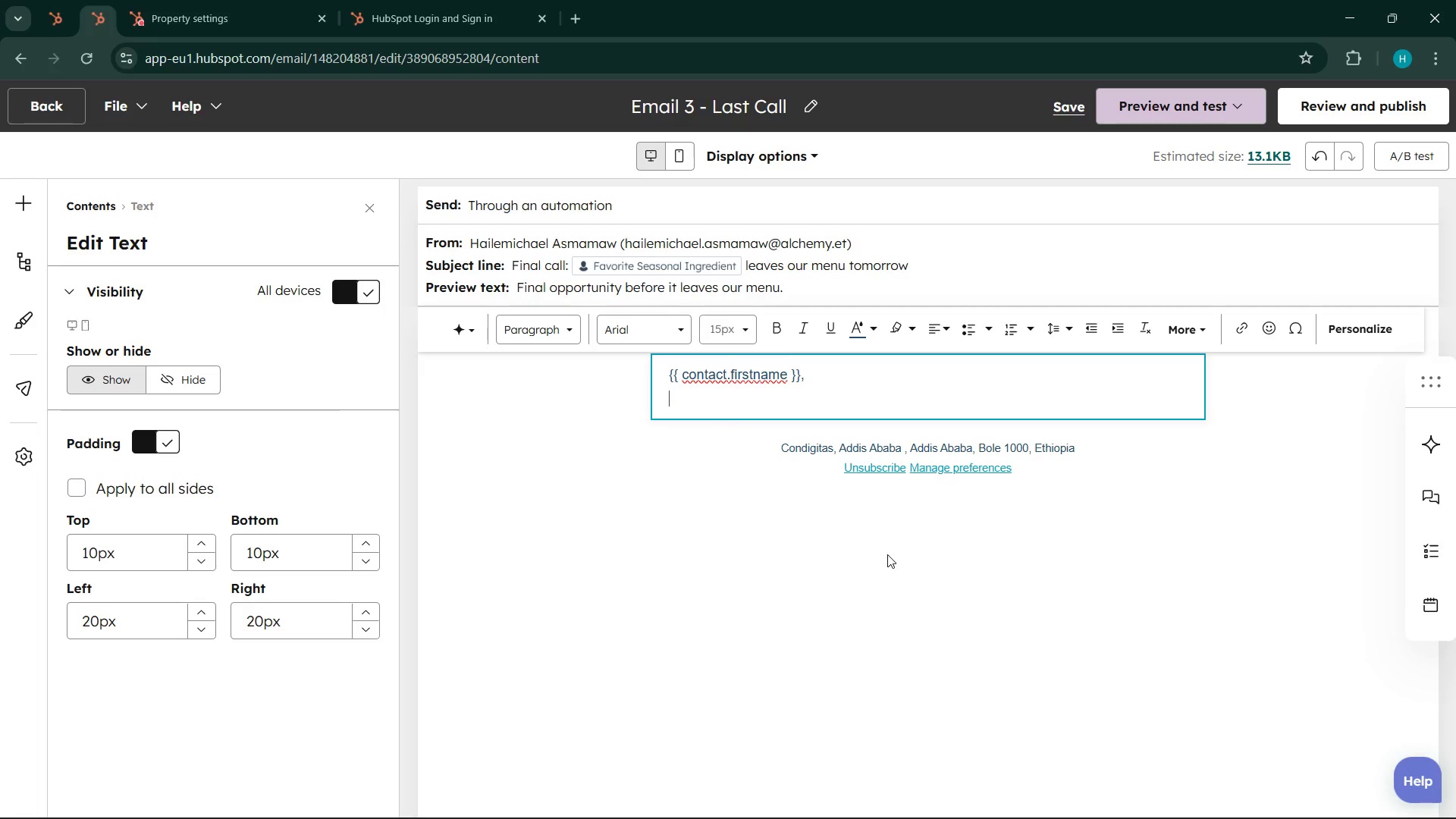 
type(This is your )
 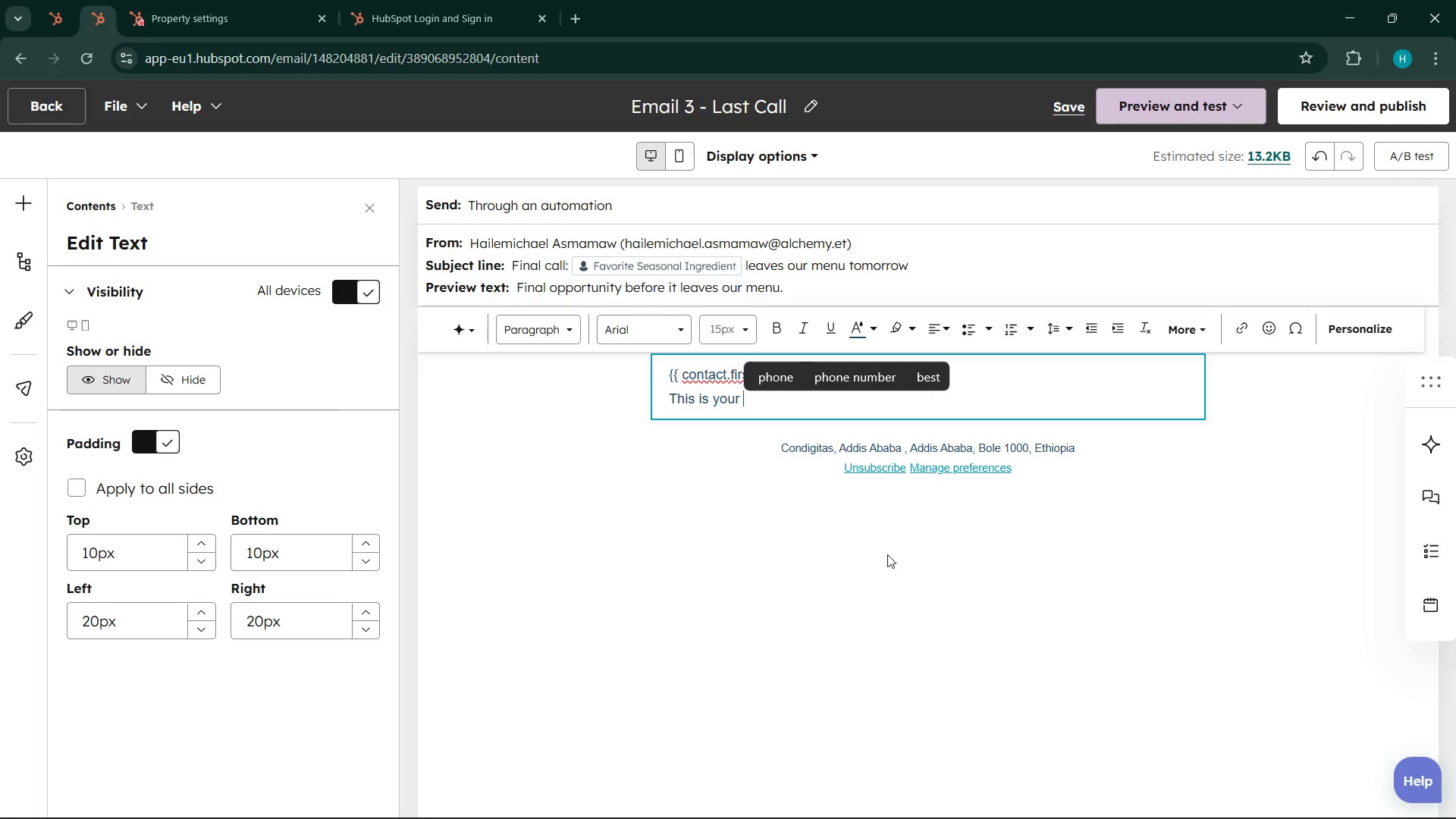 
type(final opp)
 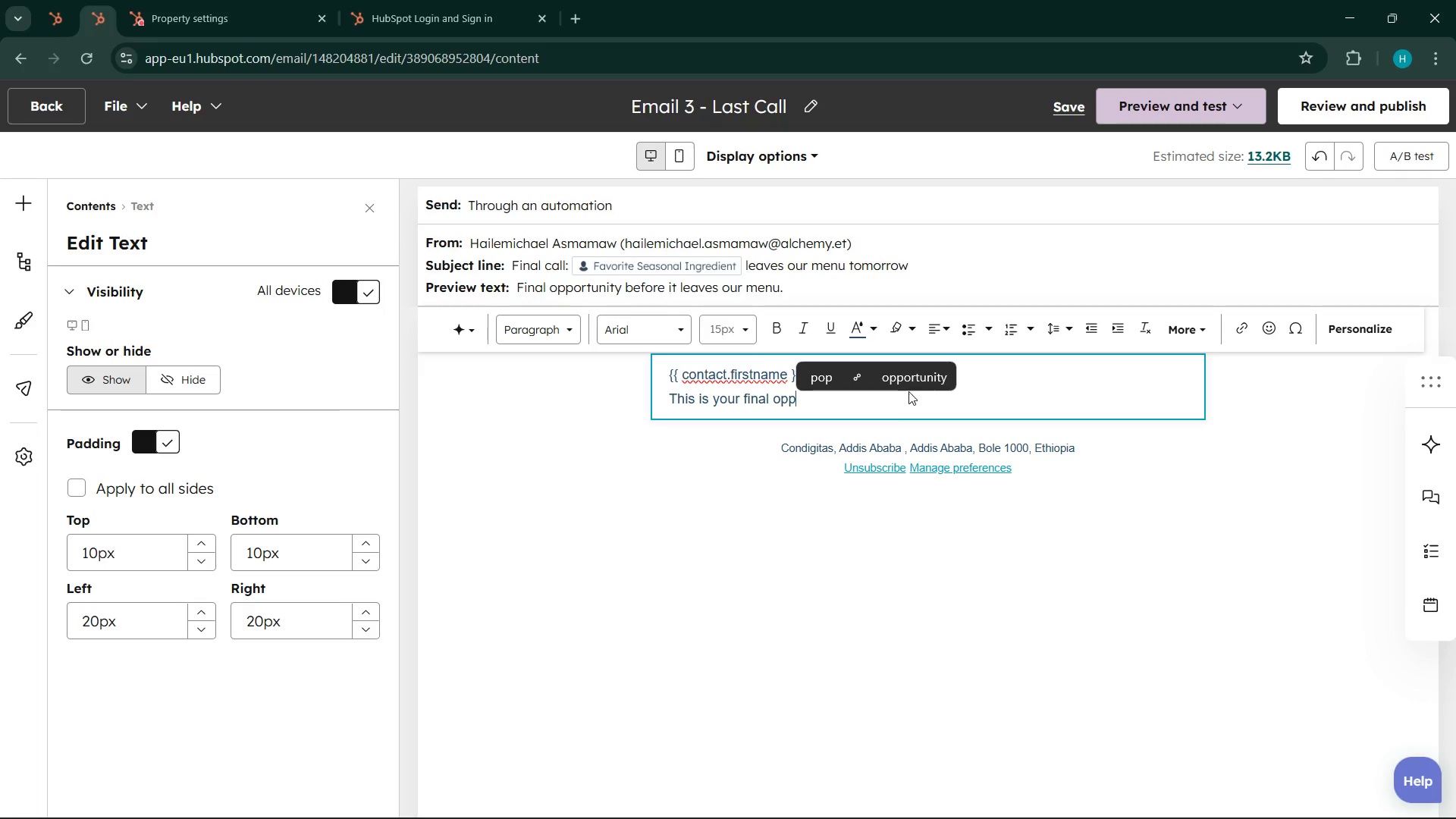 
left_click([912, 388])
 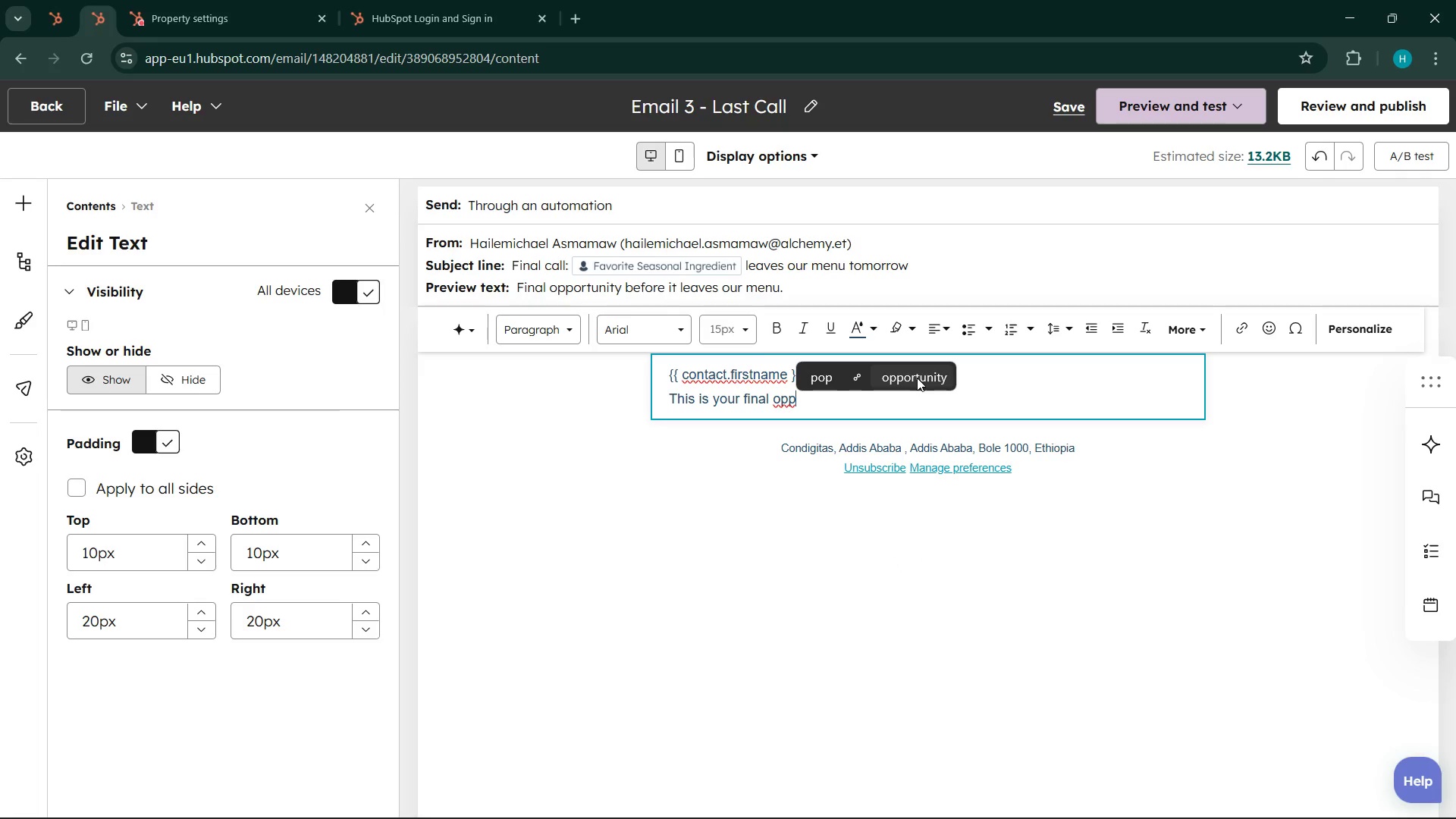 
left_click([917, 378])
 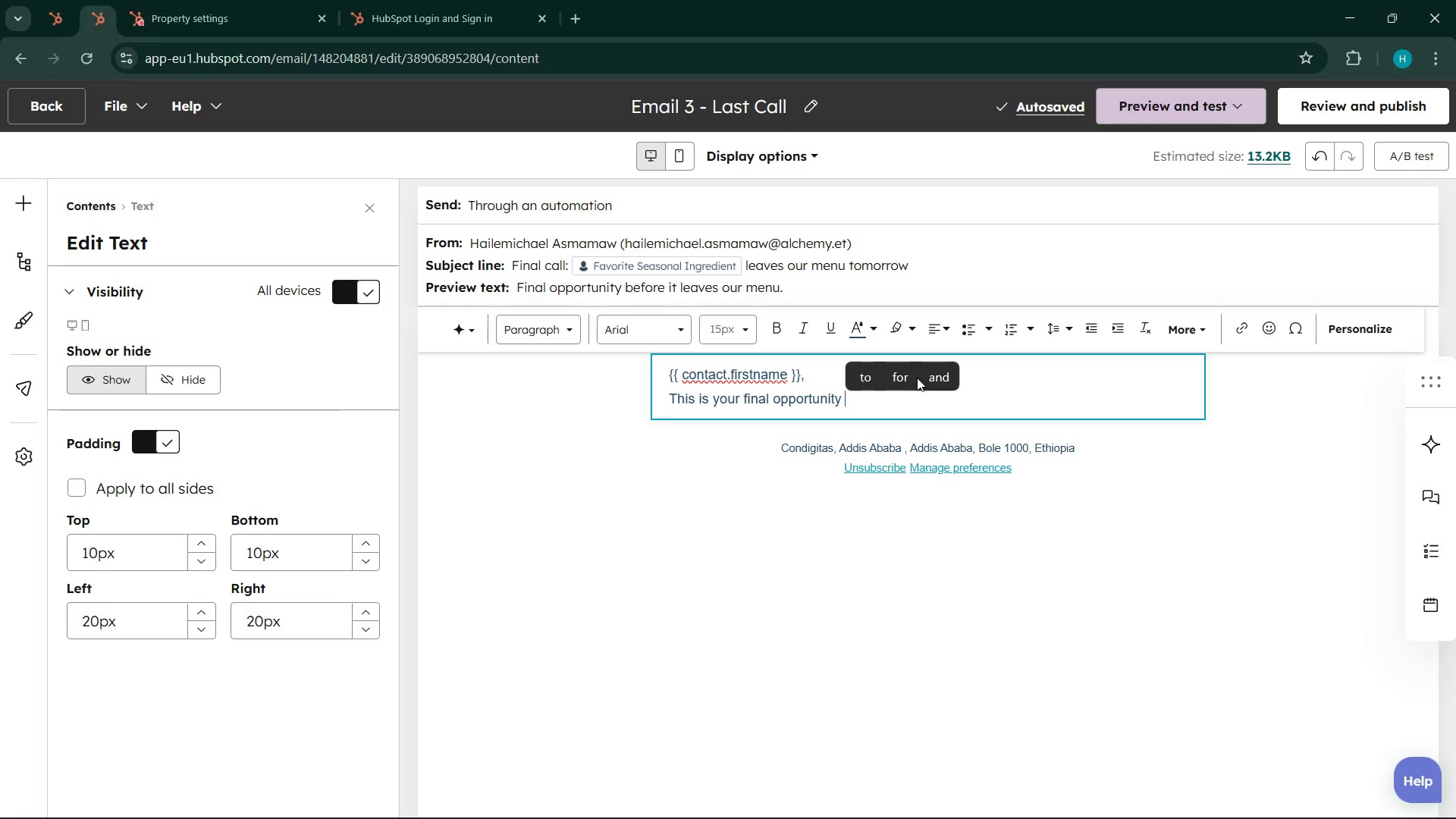 
key(Backspace)
 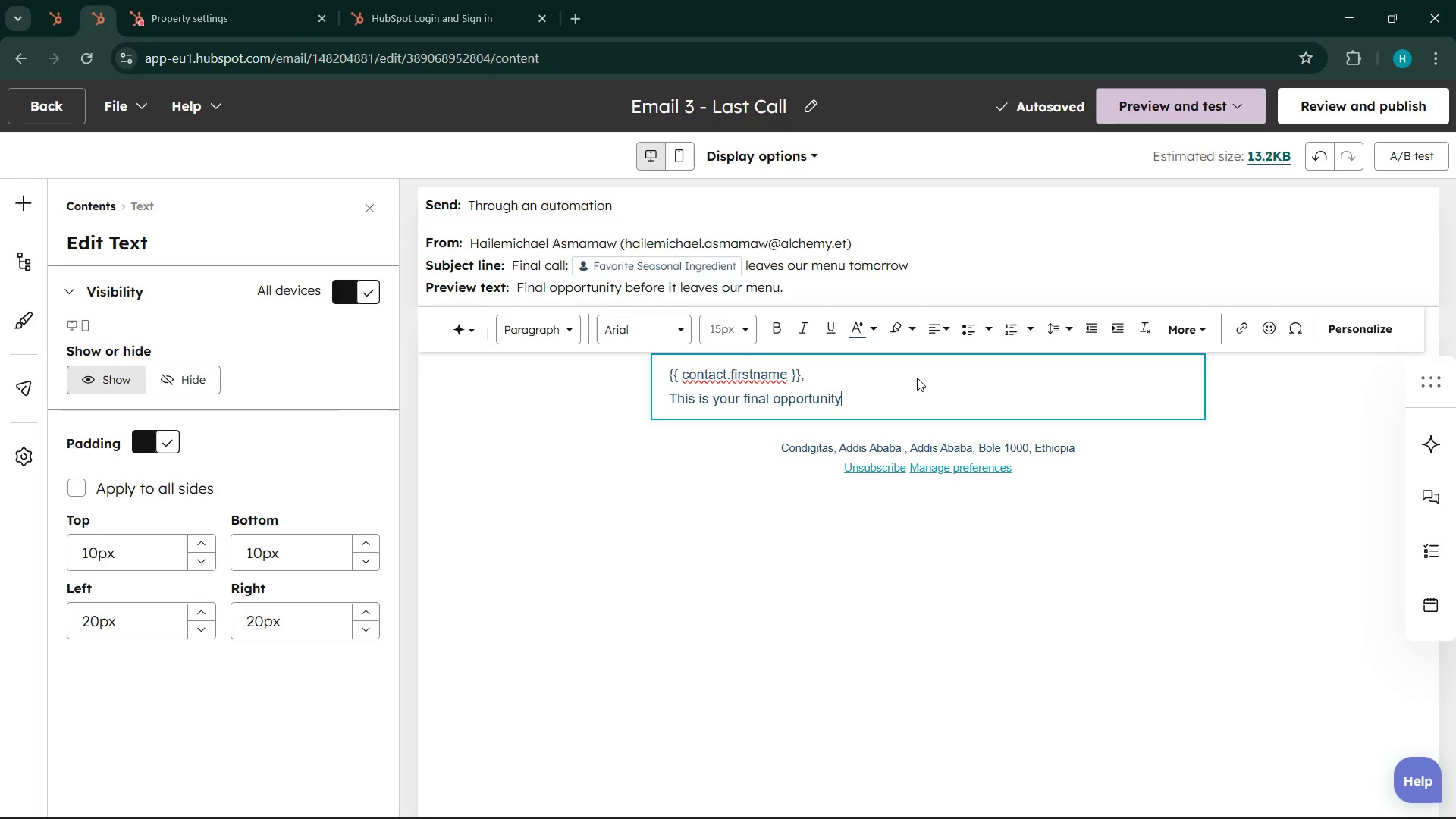 
key(Period)
 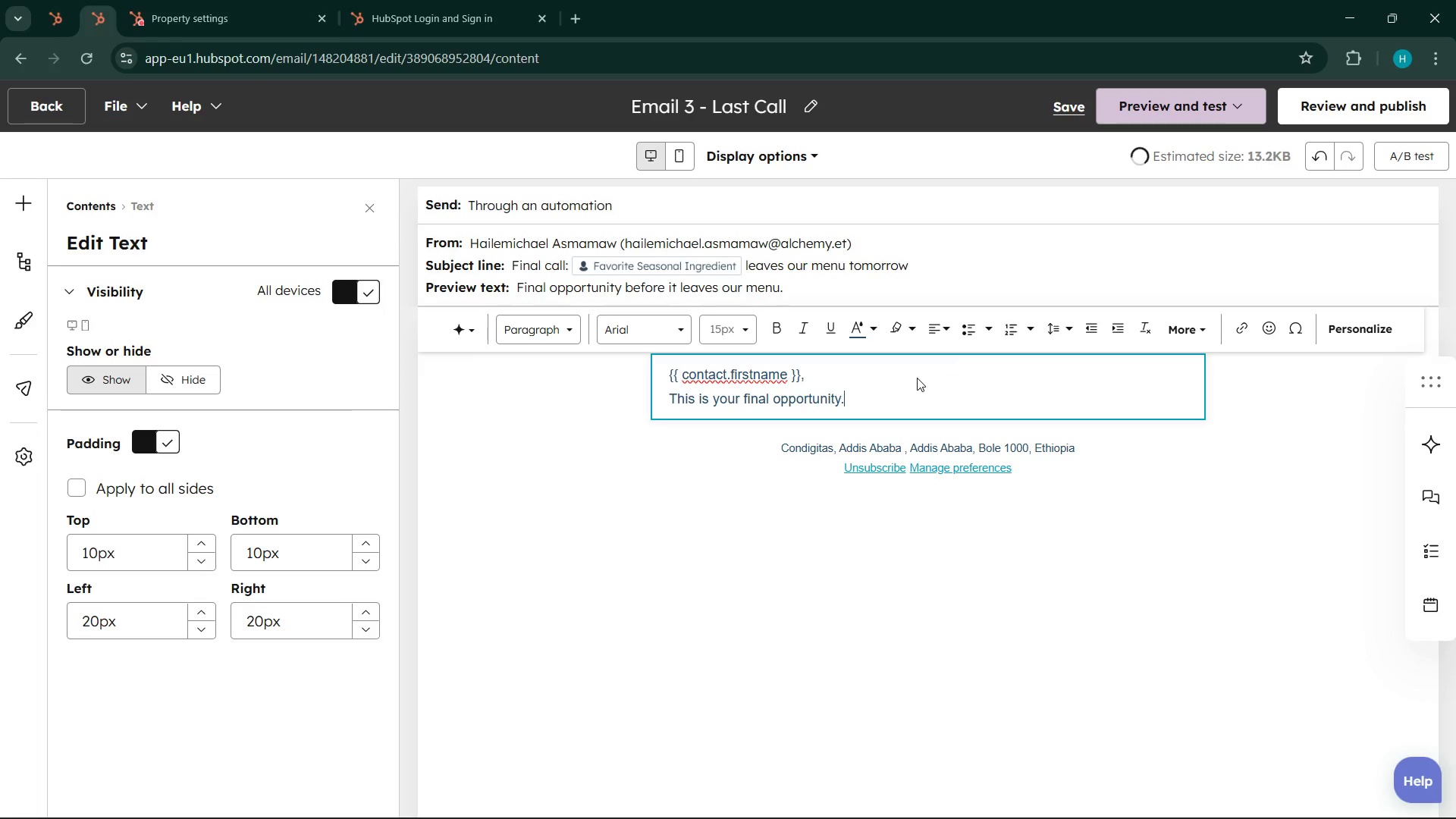 
key(Shift+ShiftLeft)
 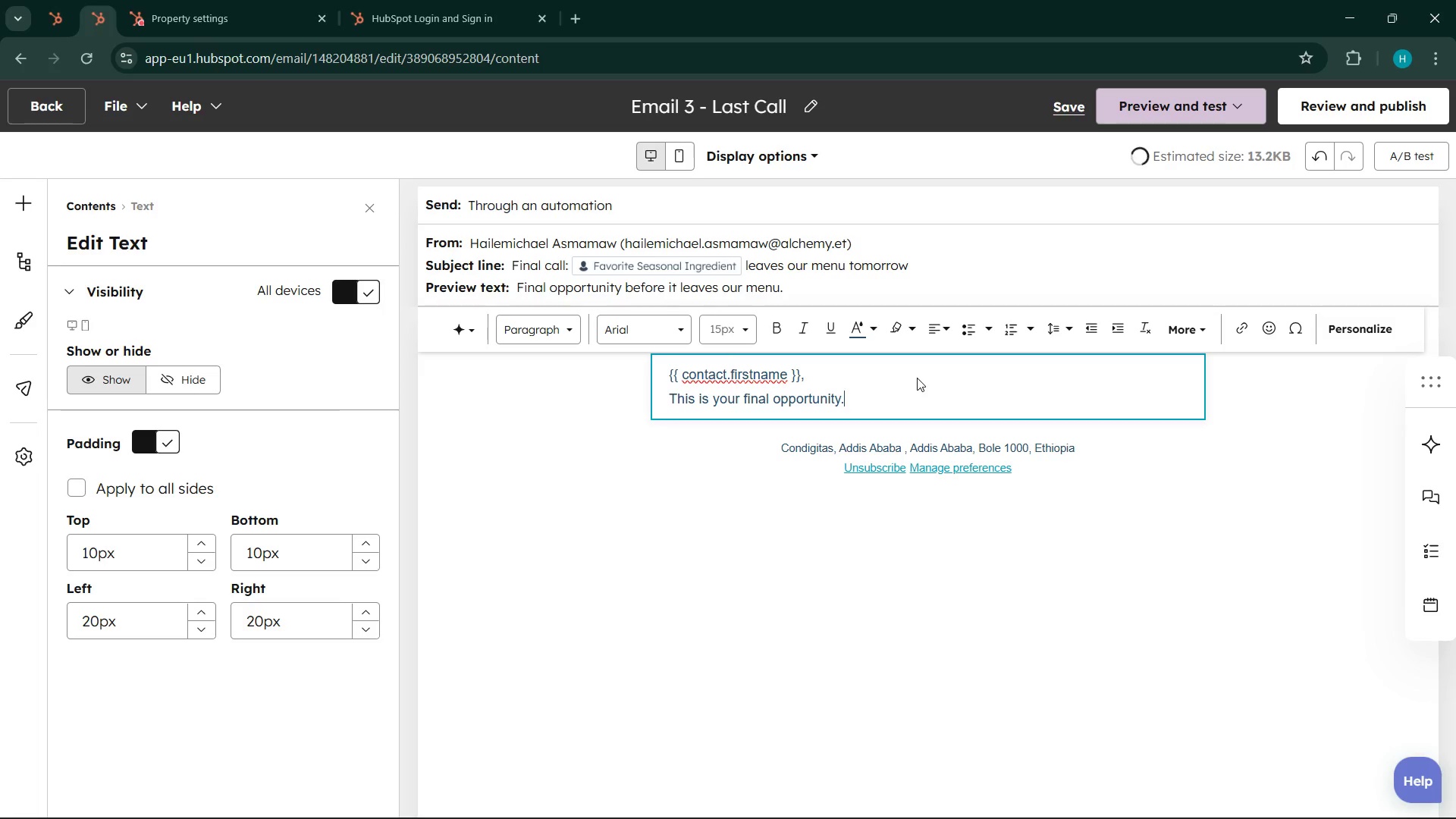 
key(Shift+Enter)
 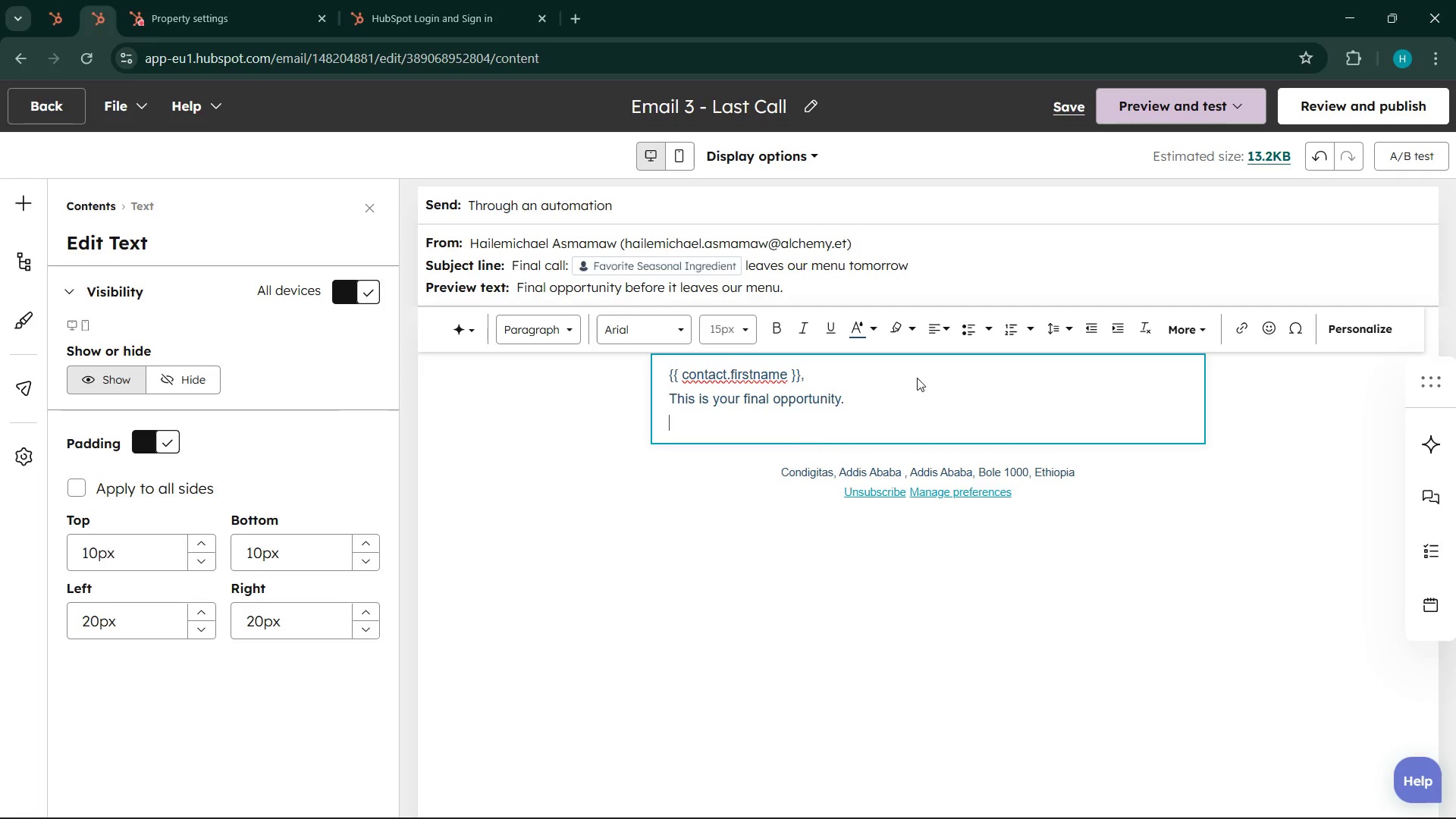 
type(Our remaining sup)
 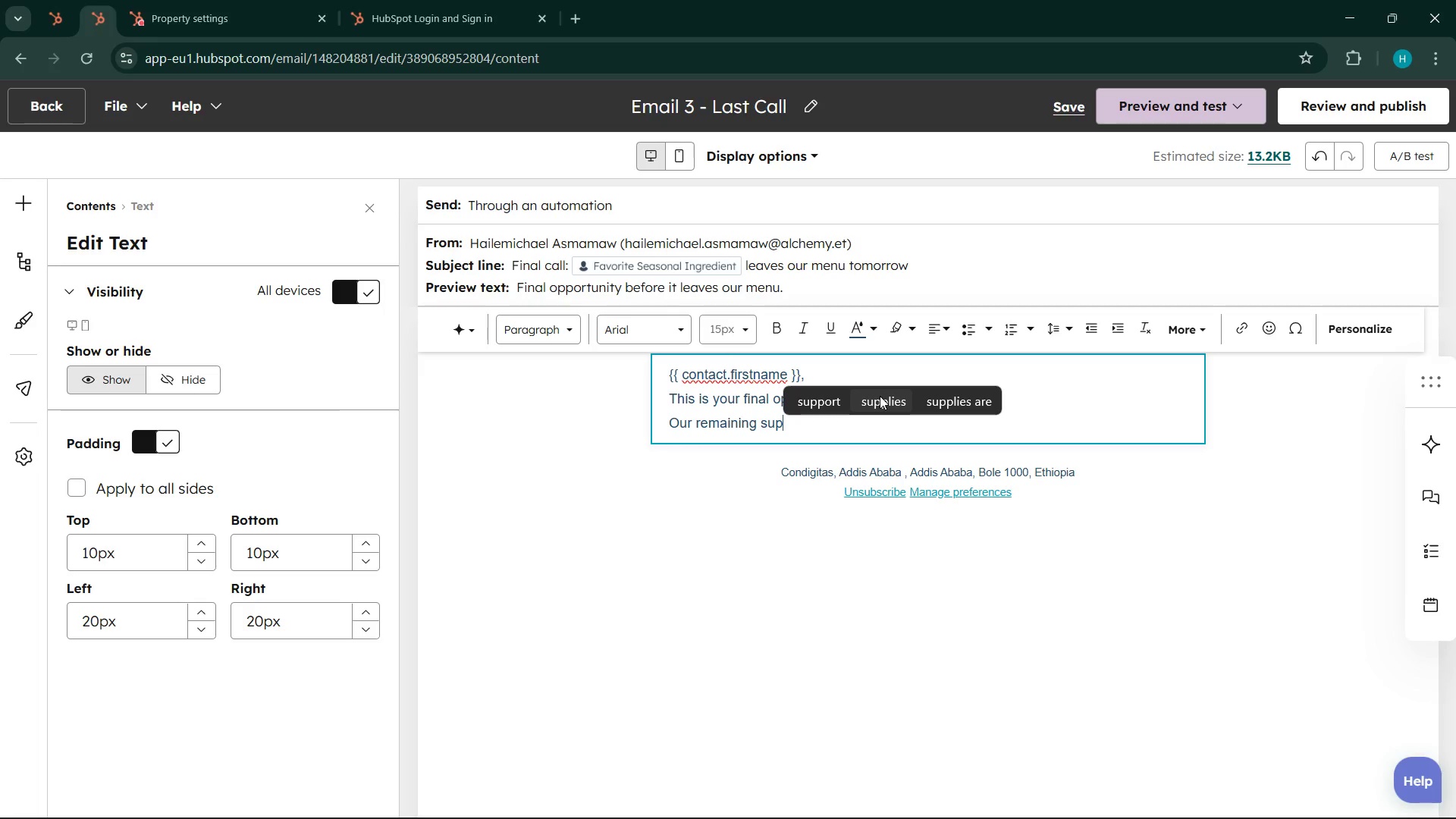 
type(ply of the )
key(Backspace)
key(Backspace)
key(Backspace)
key(Backspace)
type({{ contact.favo)
 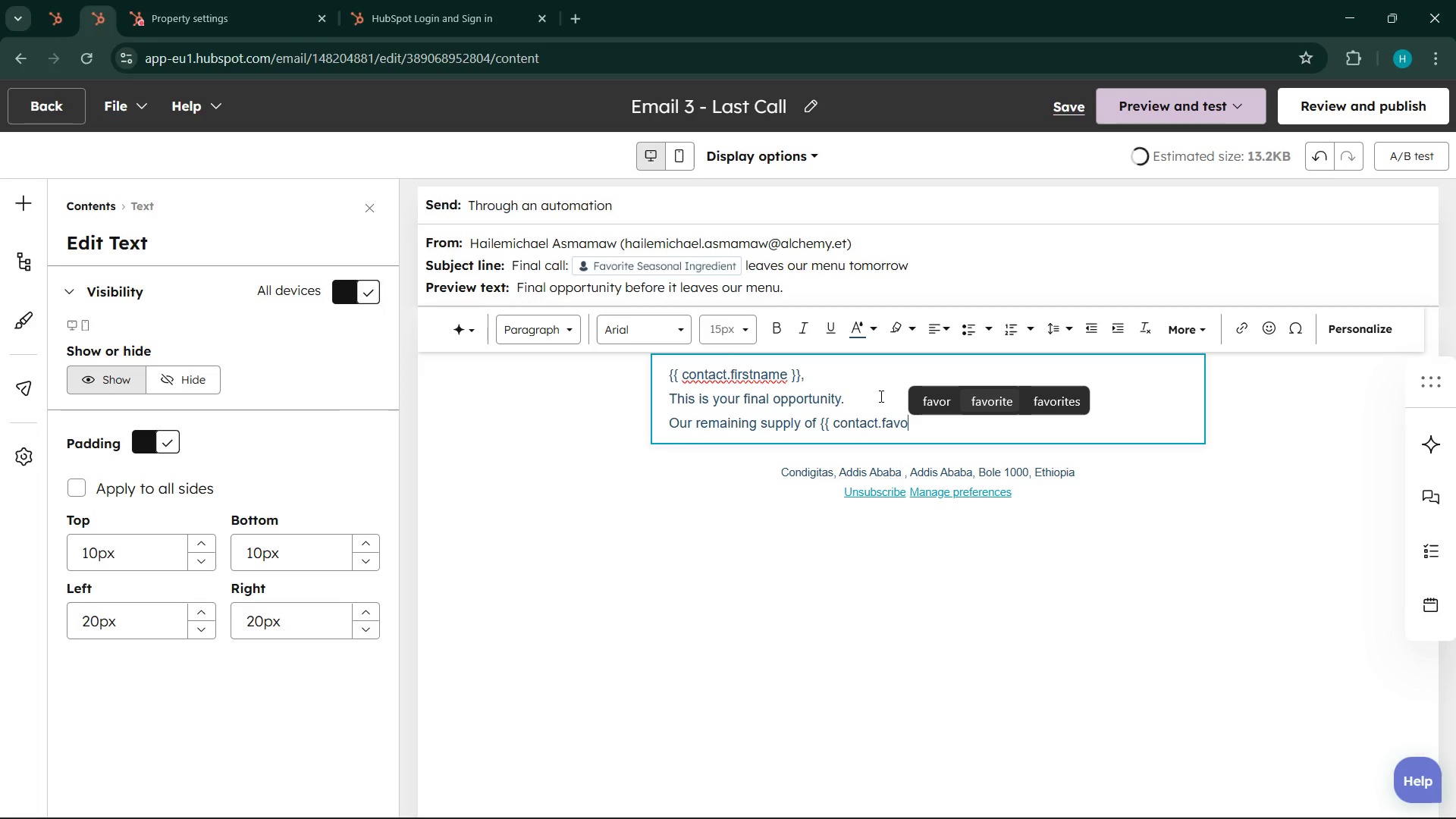 
left_click([993, 394])
 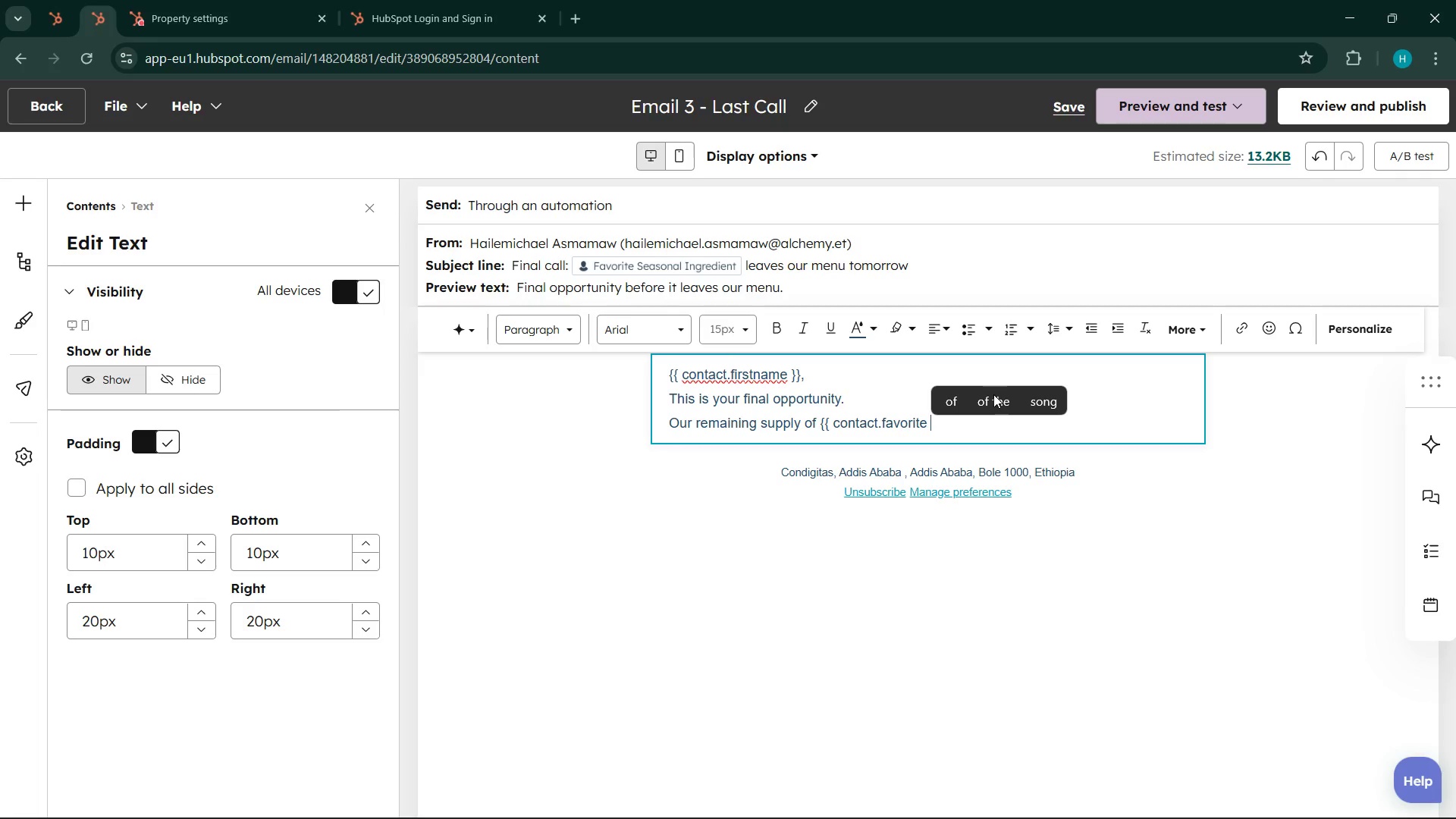 
key(Backspace)
 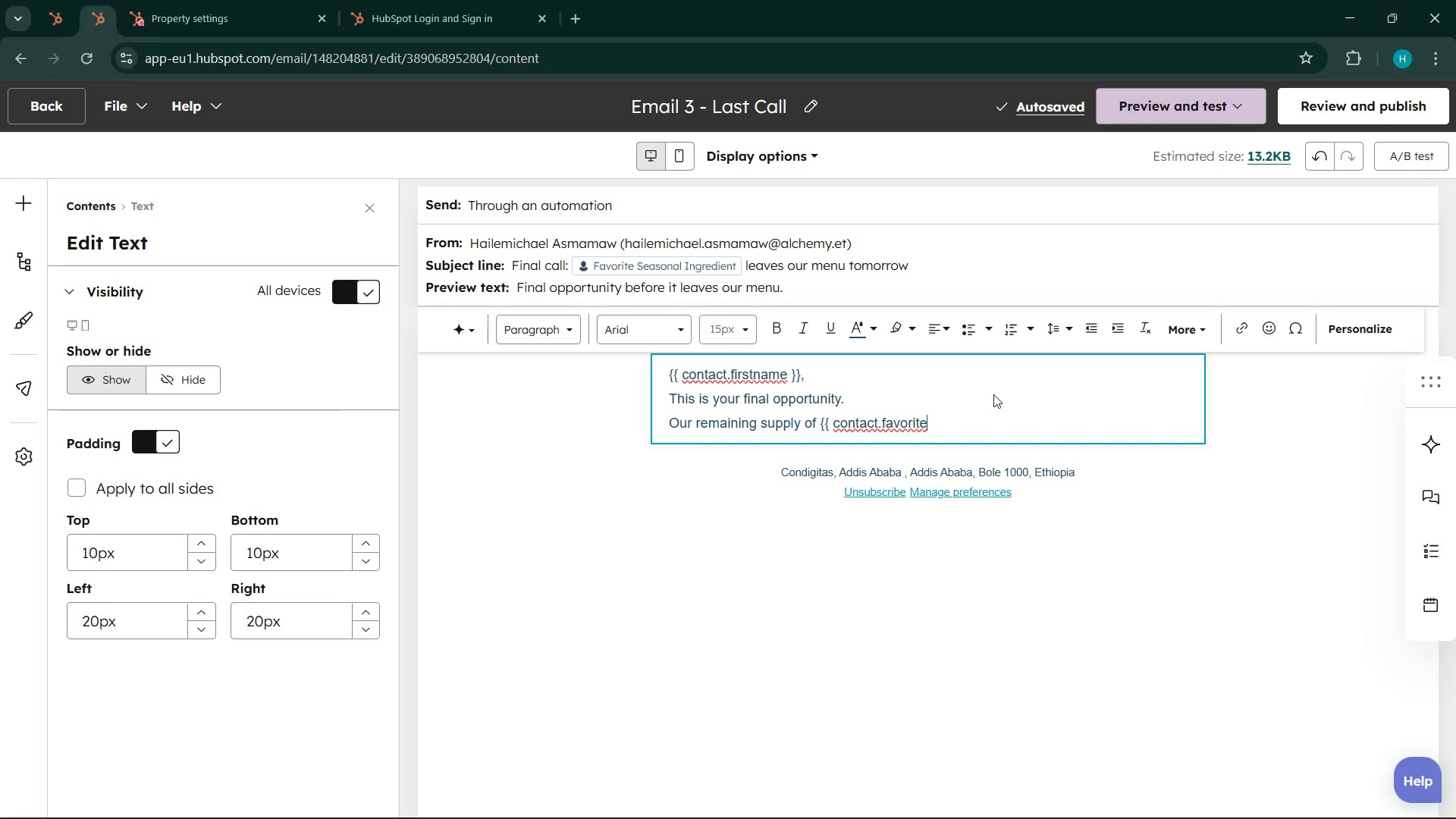 
key(Control+V)
 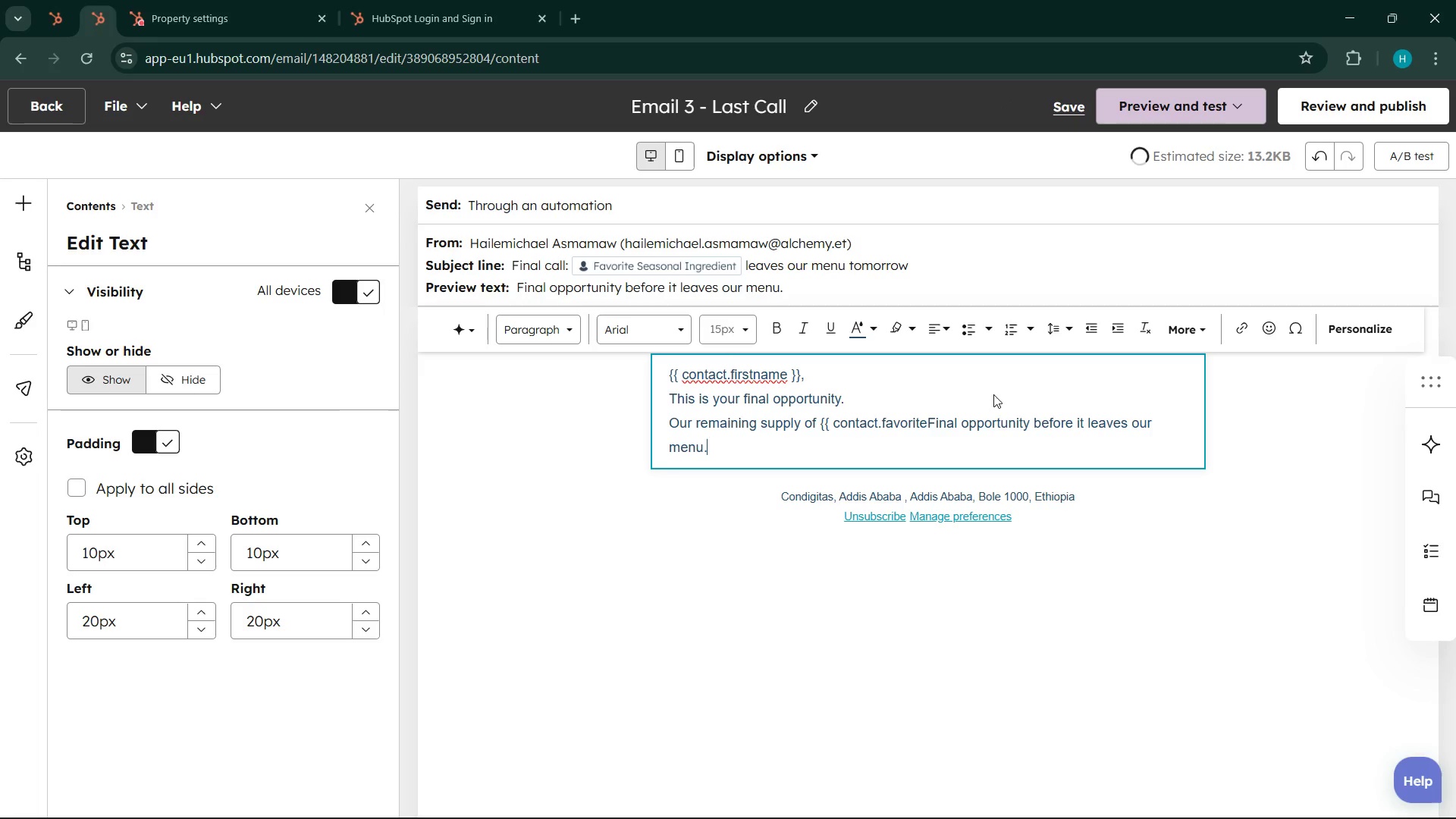 
key(Control+Z)
 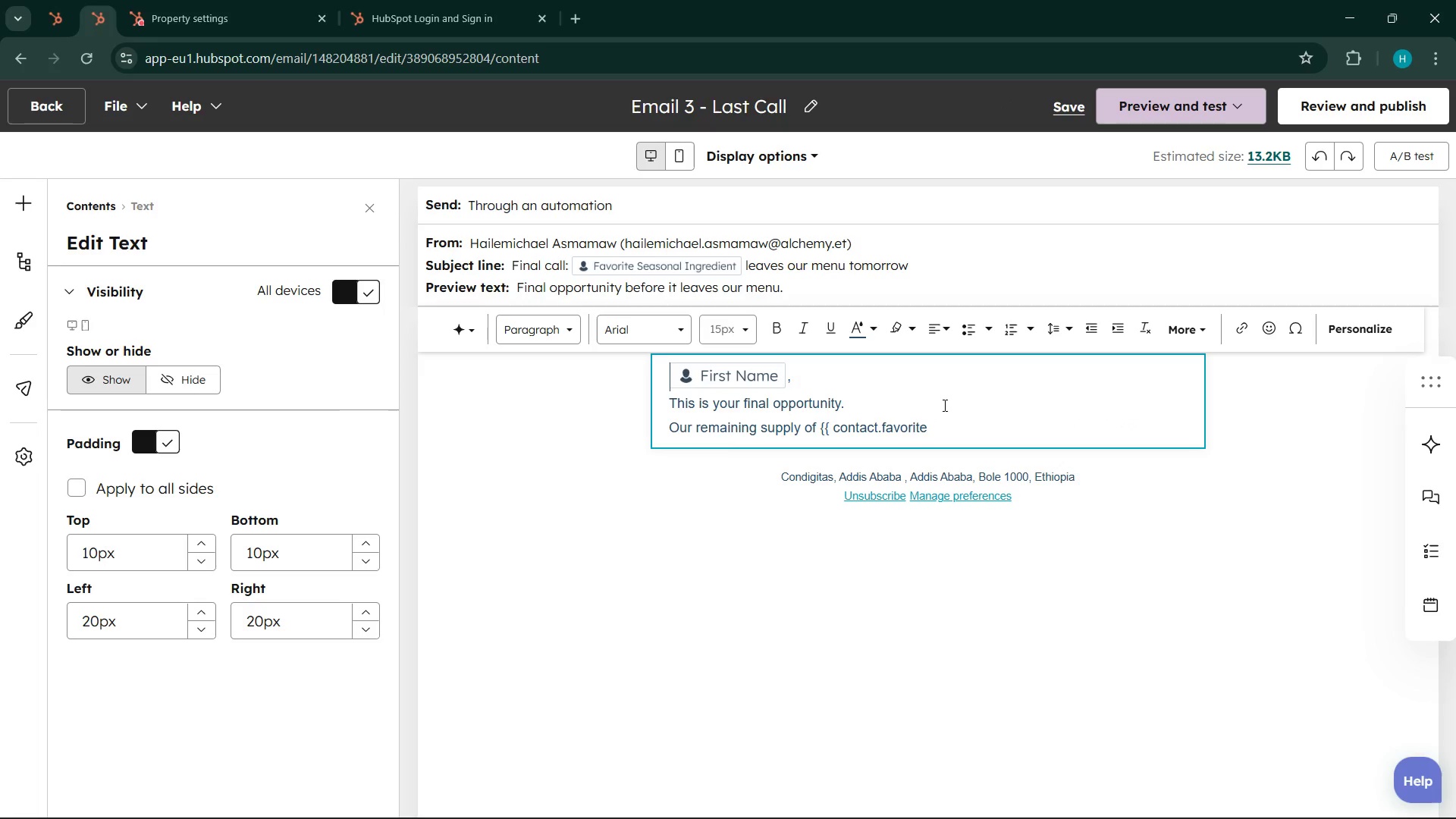 
left_click([943, 425])
 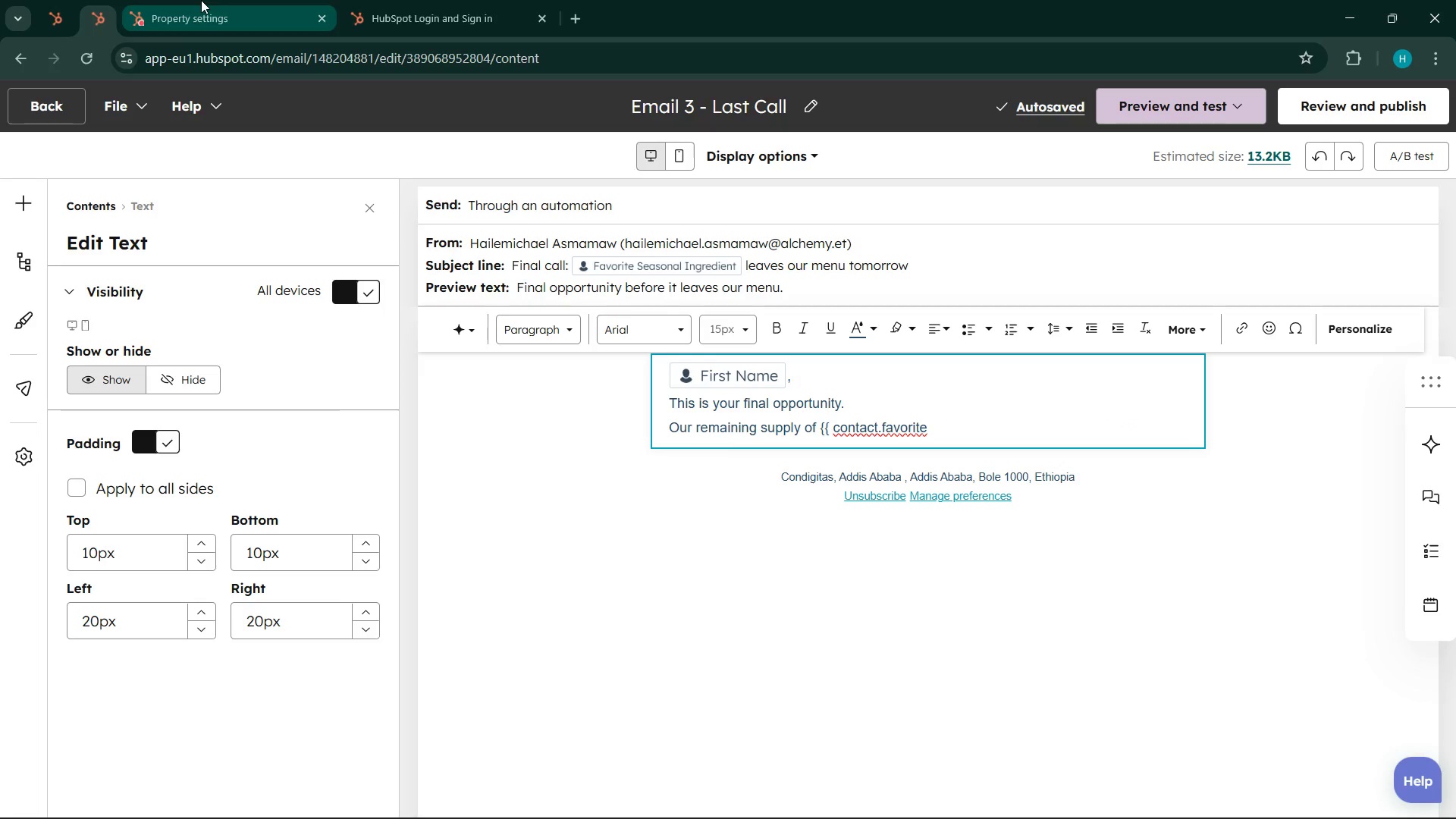 
left_click([60, 0])
 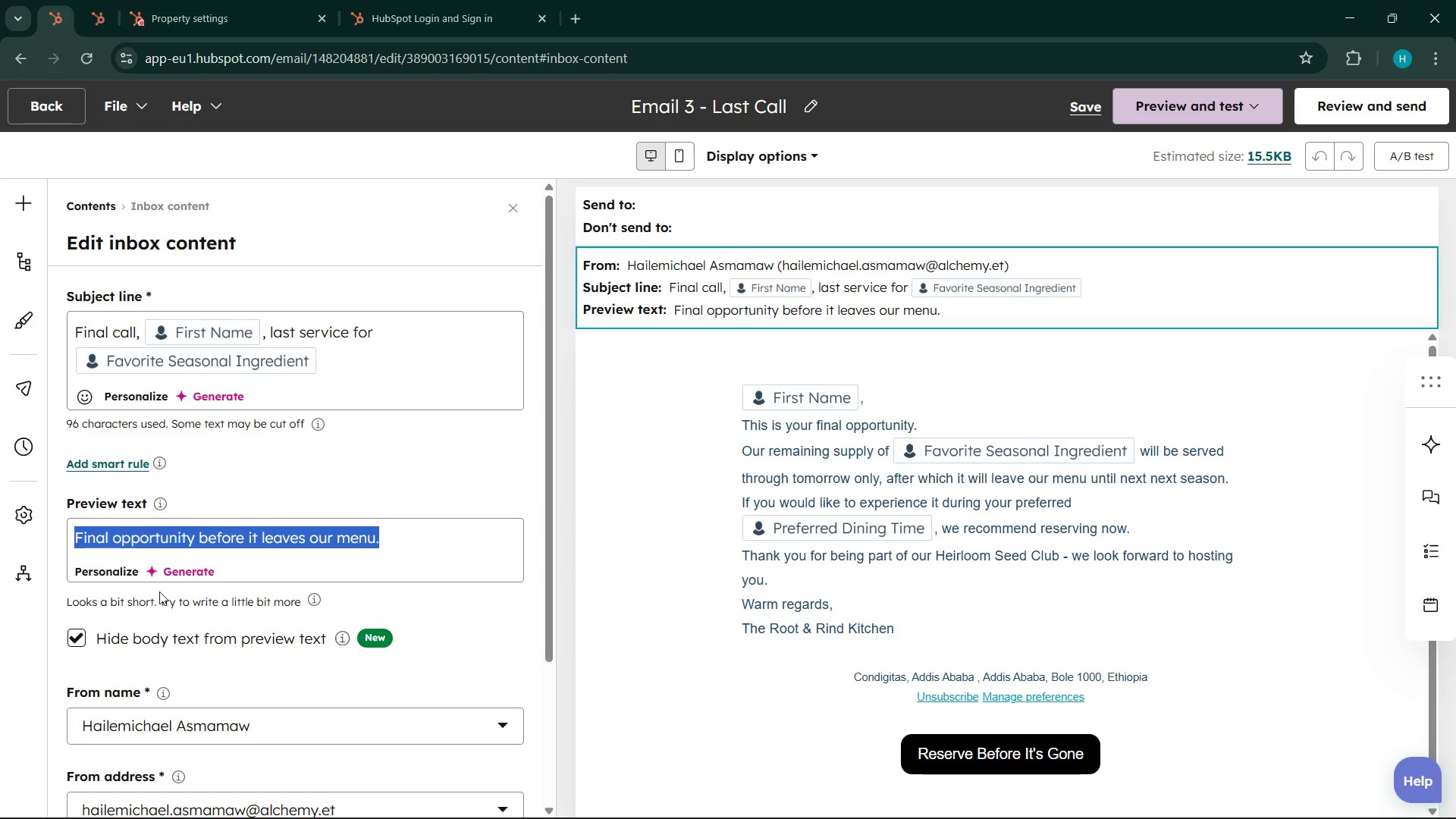 
scroll: coordinate [930, 533], scroll_direction: down, amount: 6.0
 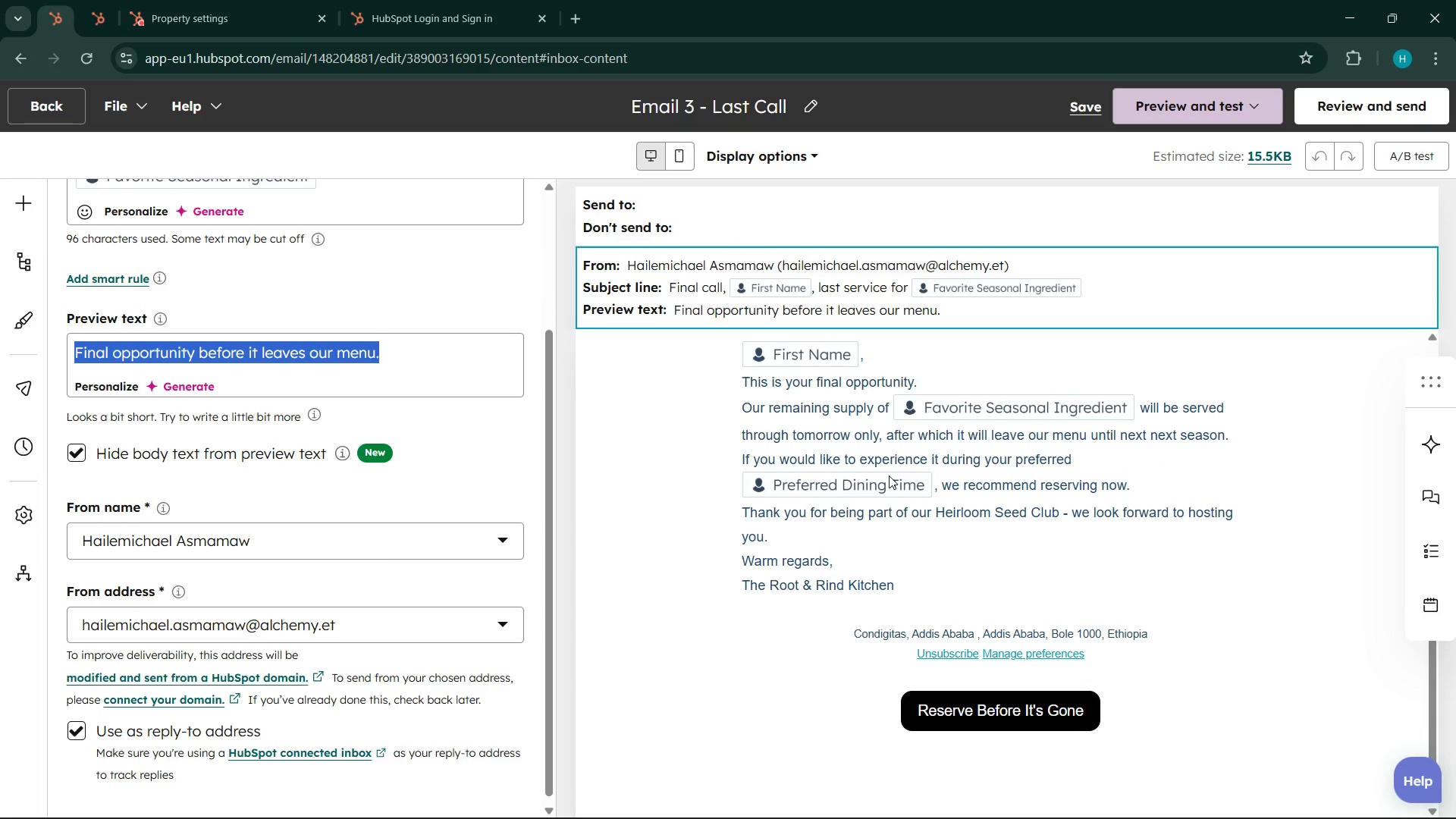 
left_click([880, 454])
 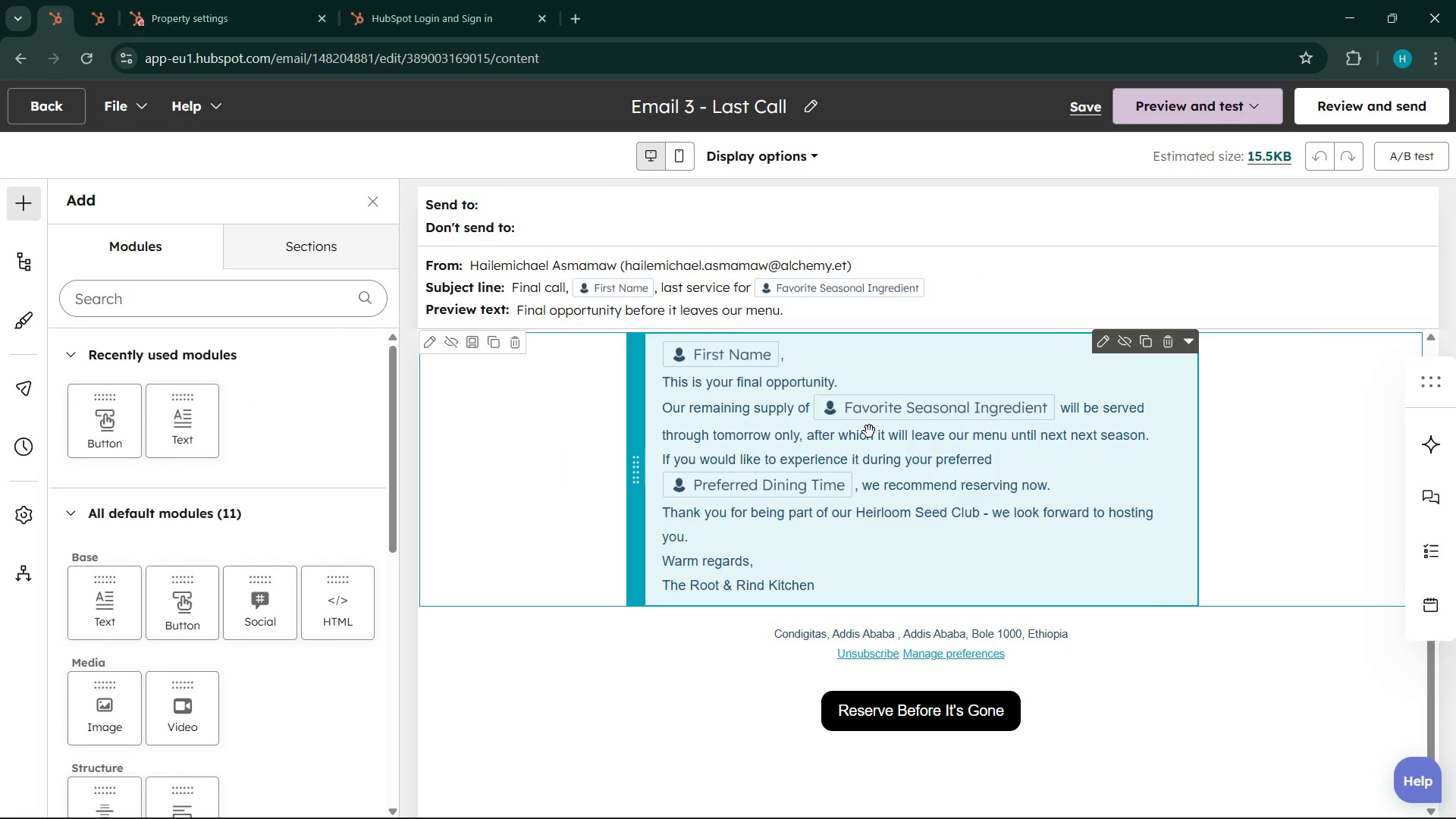 
left_click([871, 451])
 